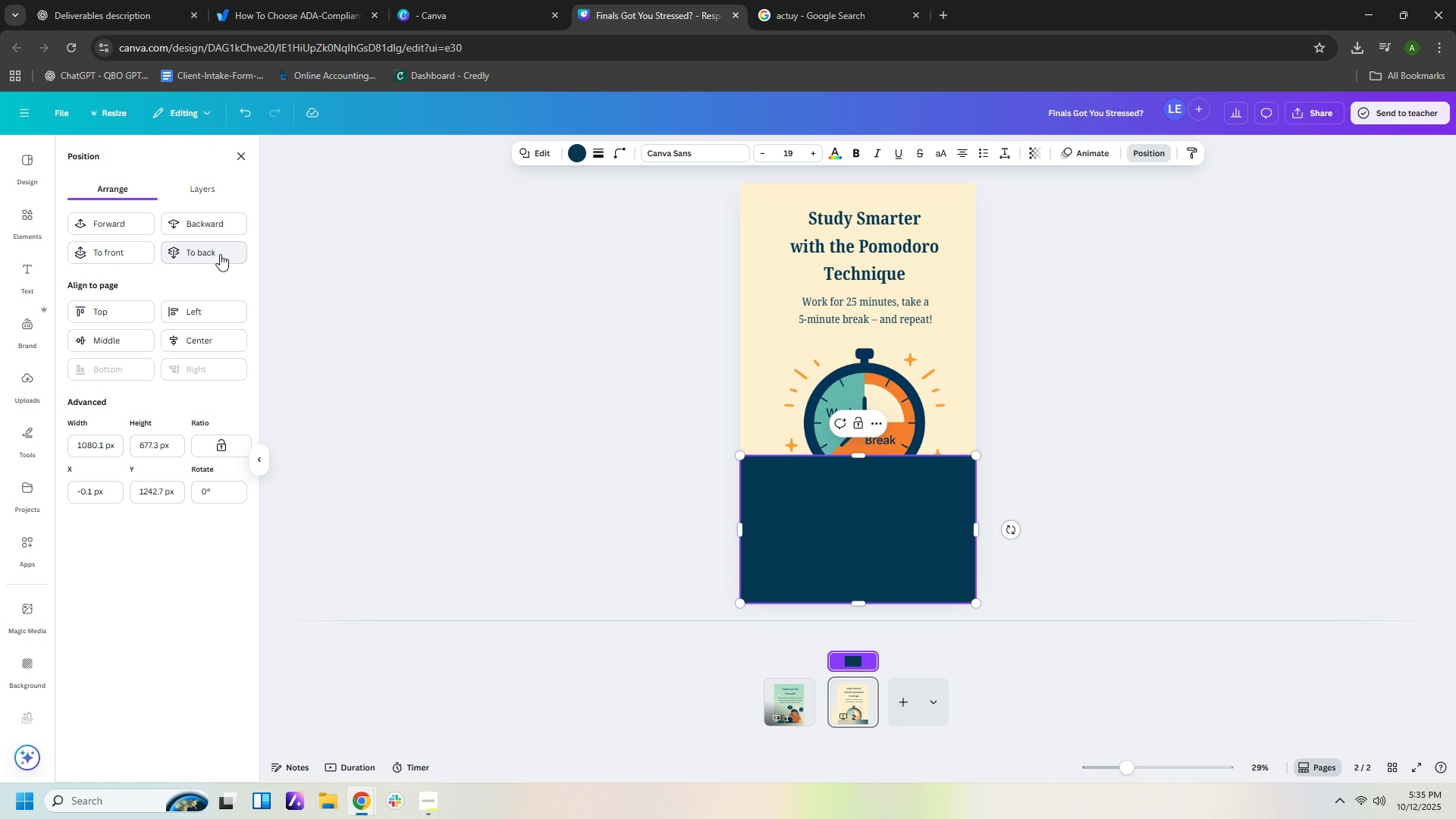 
left_click([214, 223])
 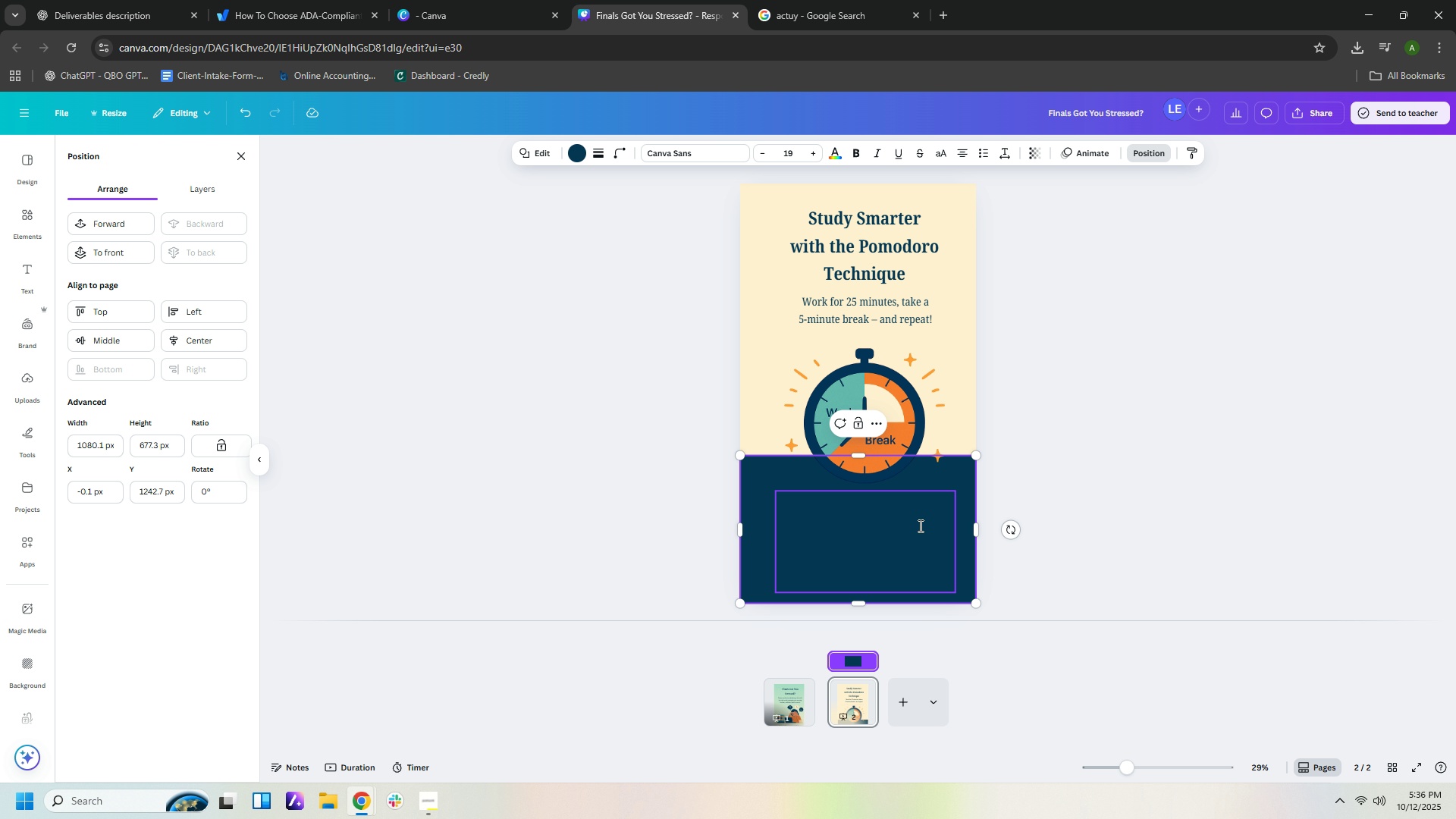 
left_click([963, 554])
 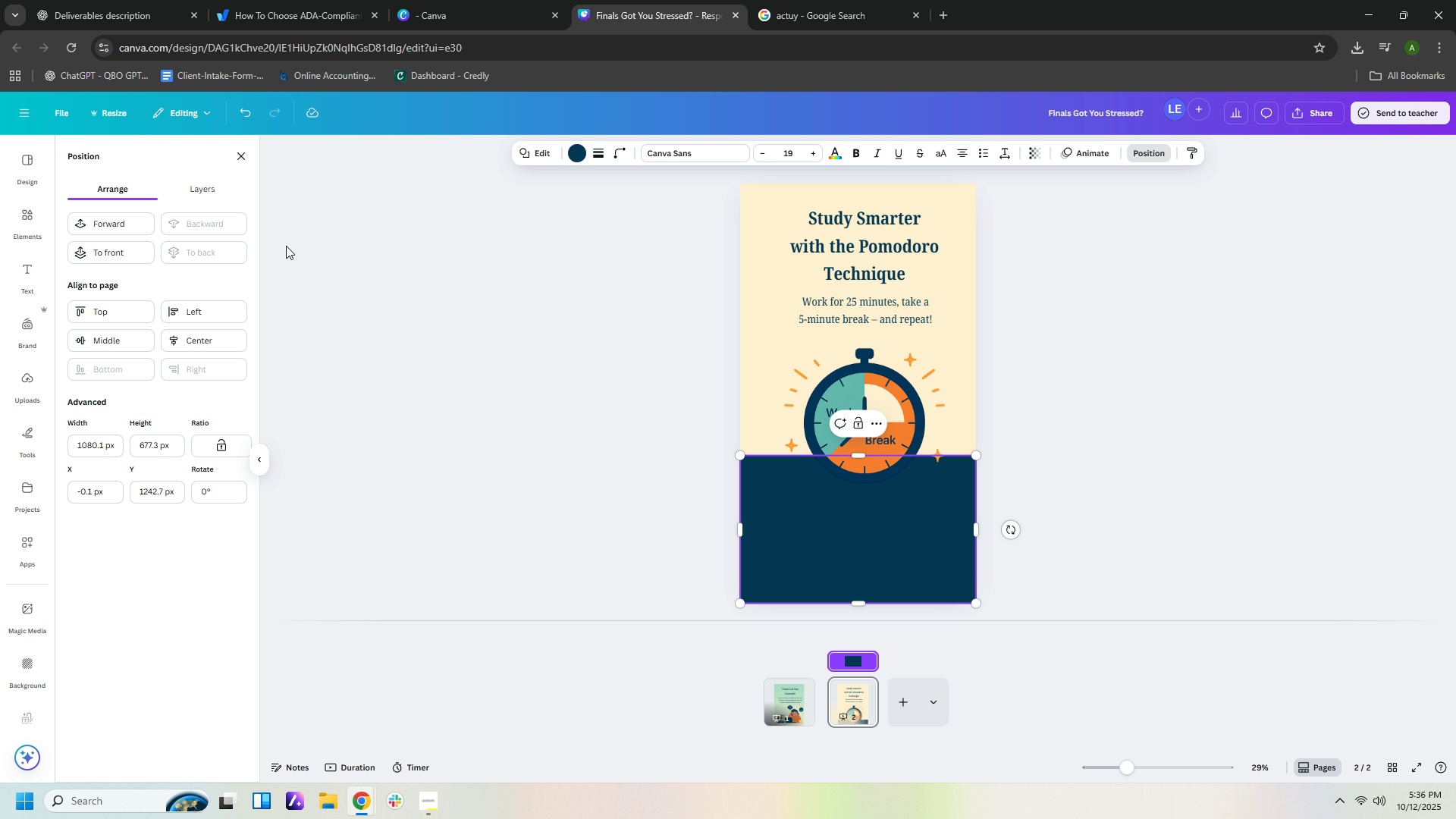 
left_click_drag(start_coordinate=[877, 518], to_coordinate=[875, 513])
 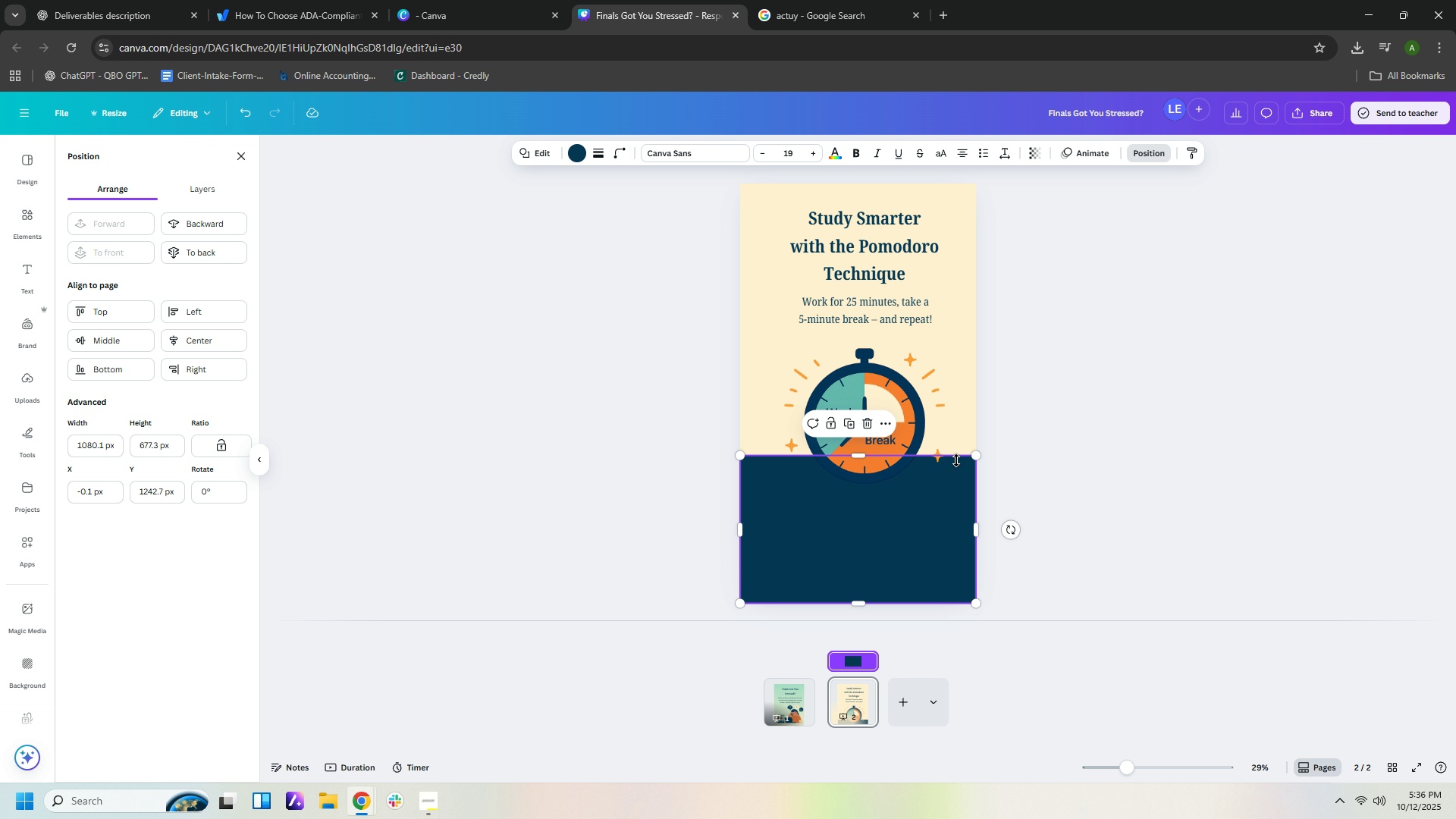 
left_click([956, 460])
 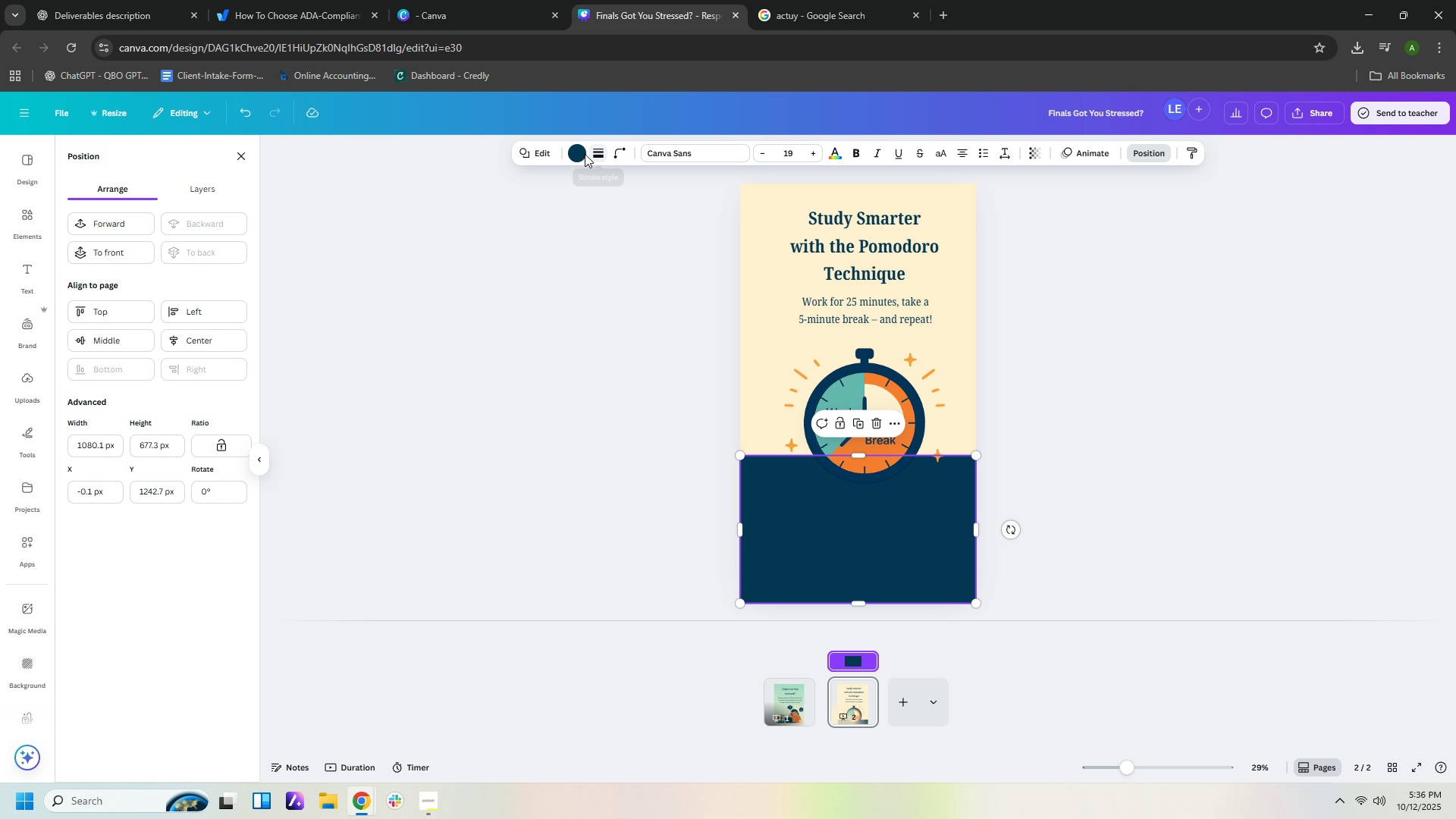 
left_click([579, 152])
 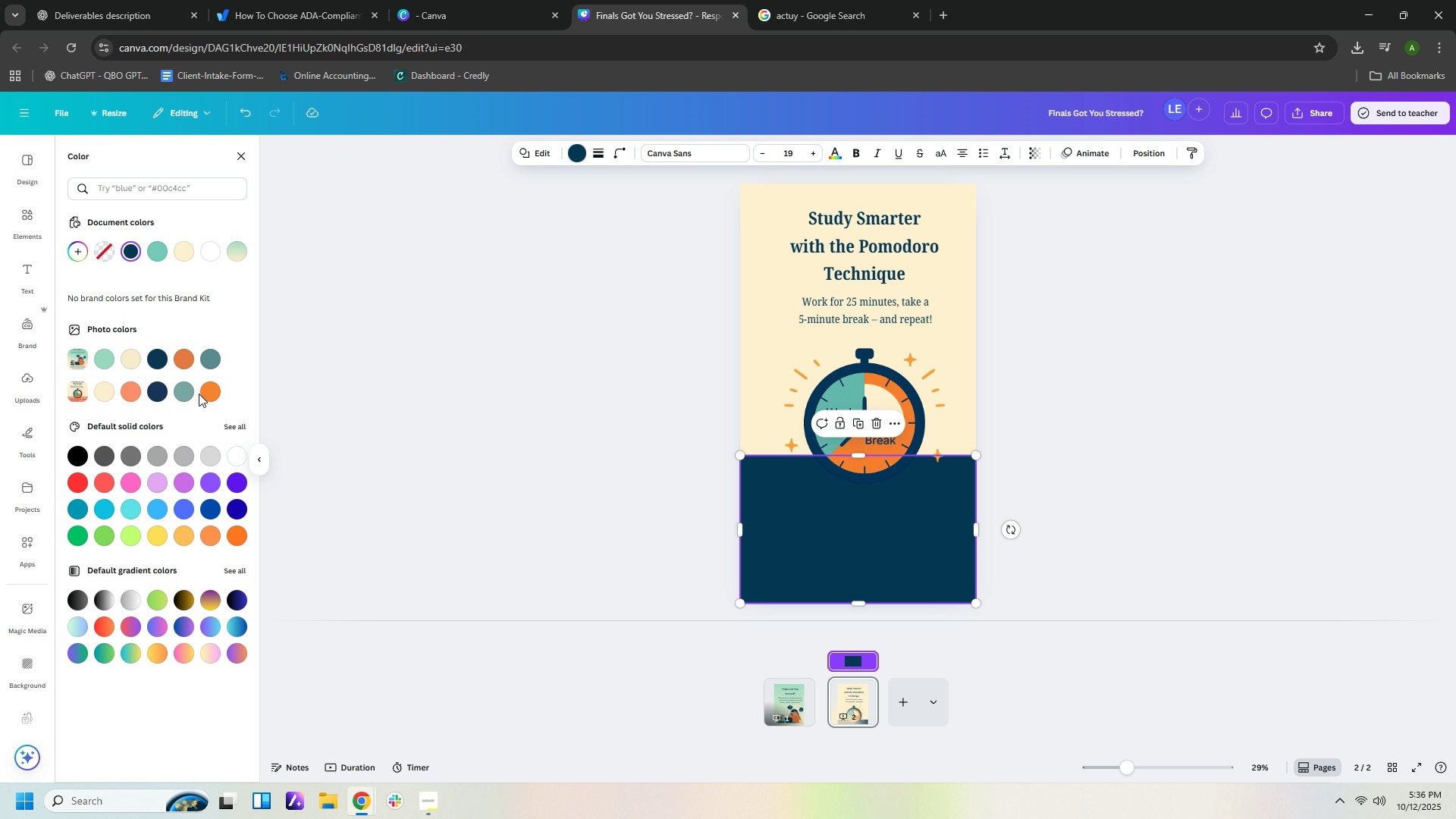 
left_click([209, 393])
 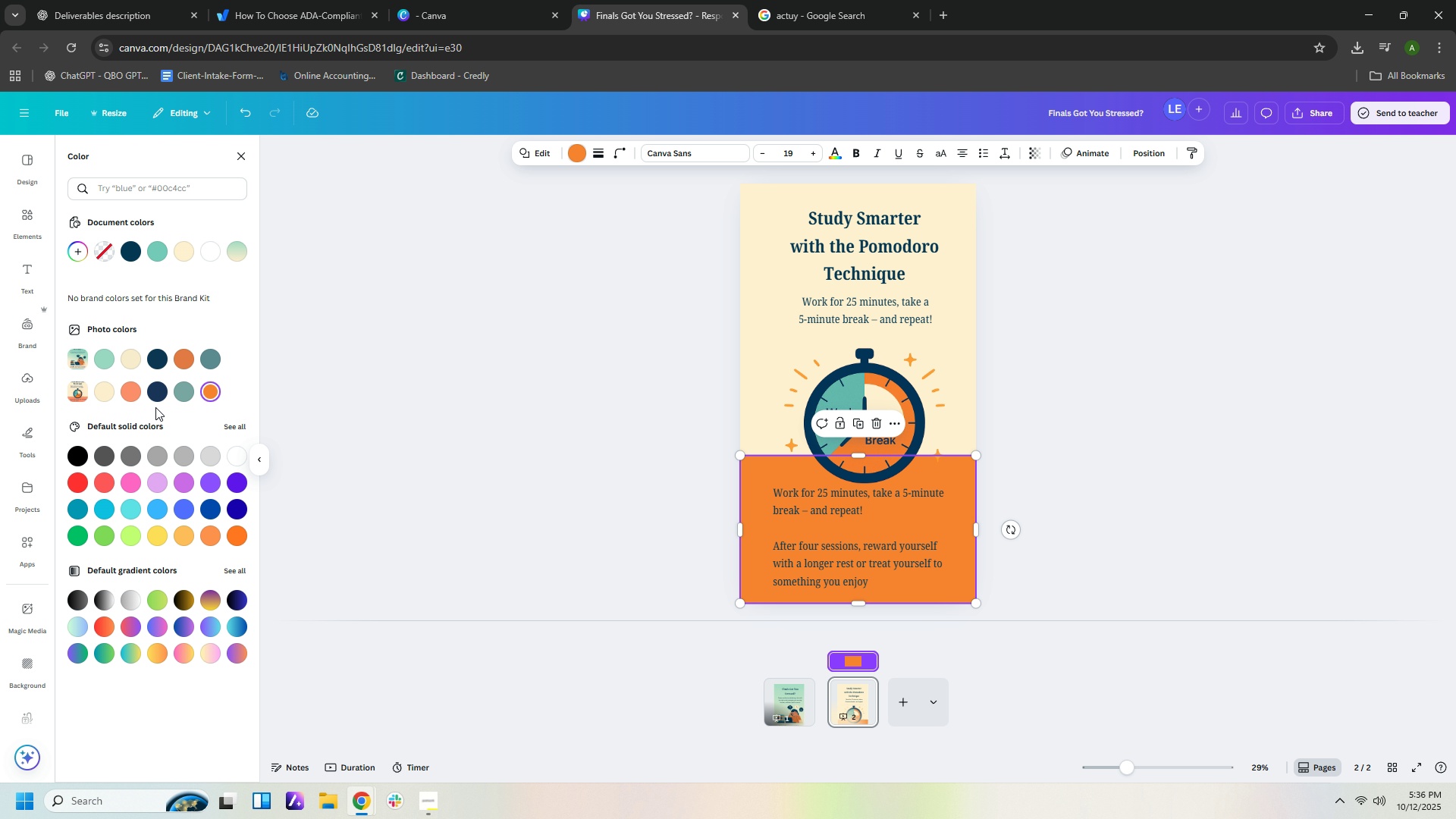 
left_click([130, 394])
 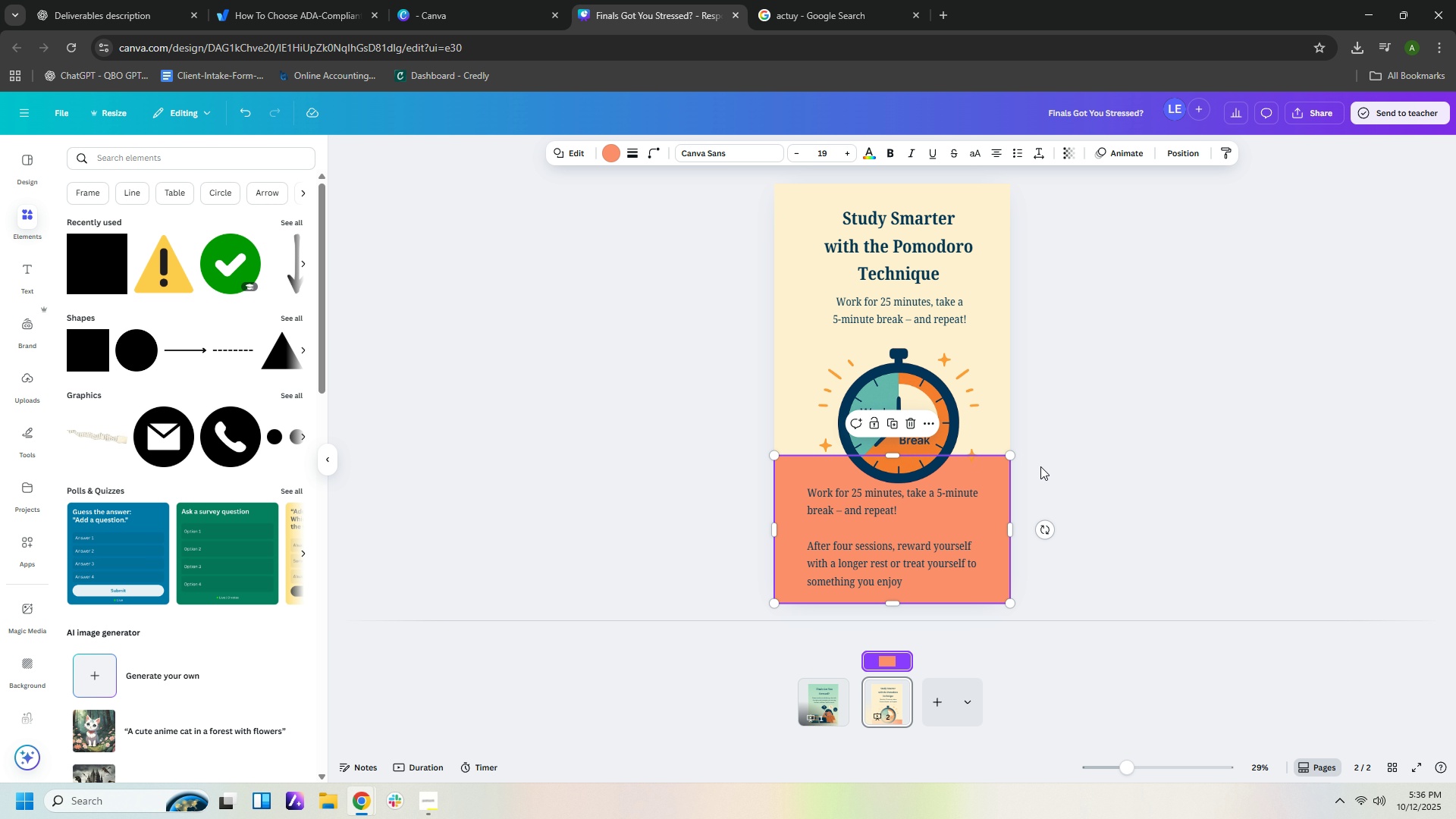 
left_click([1109, 431])
 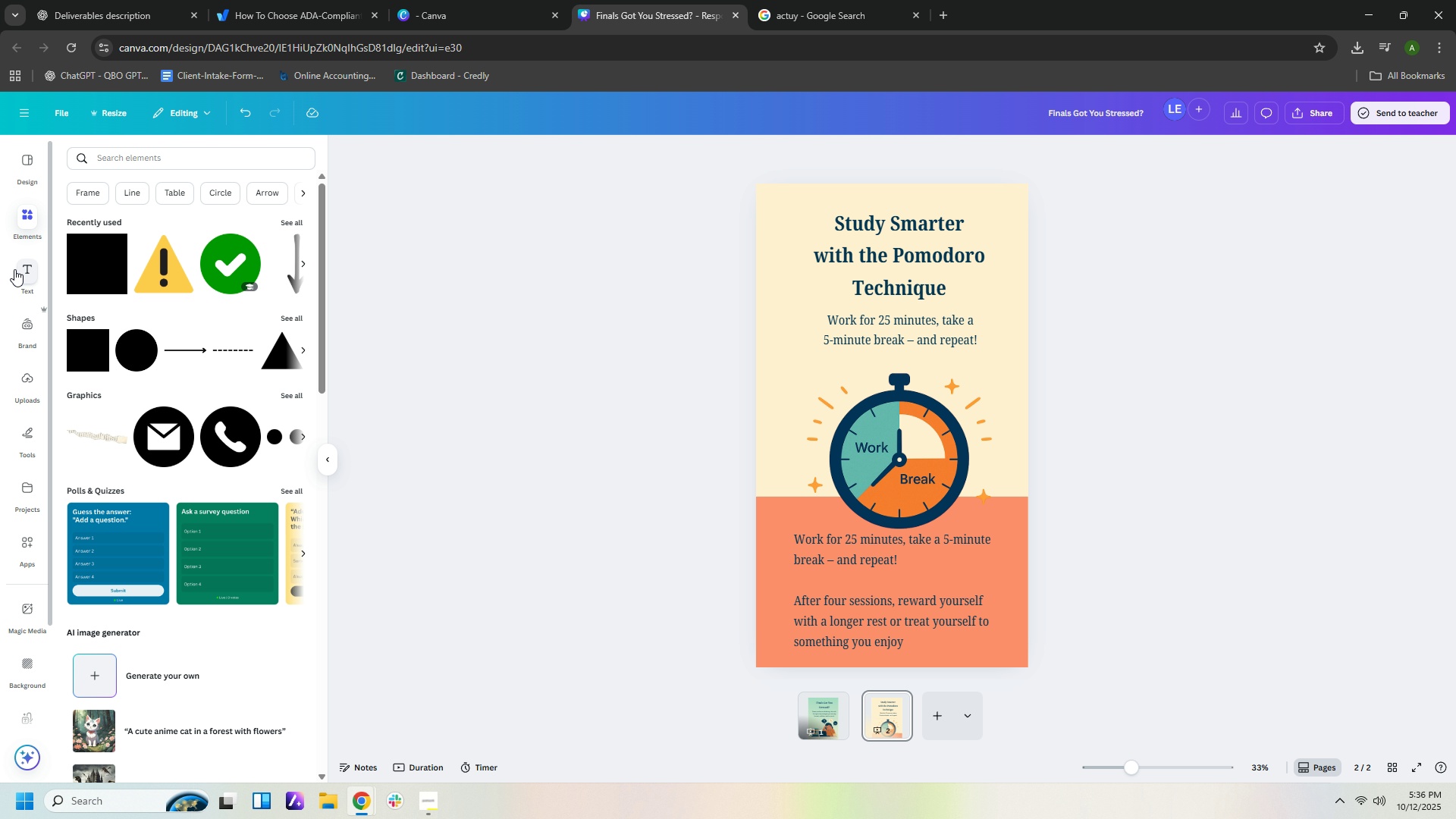 
wait(5.26)
 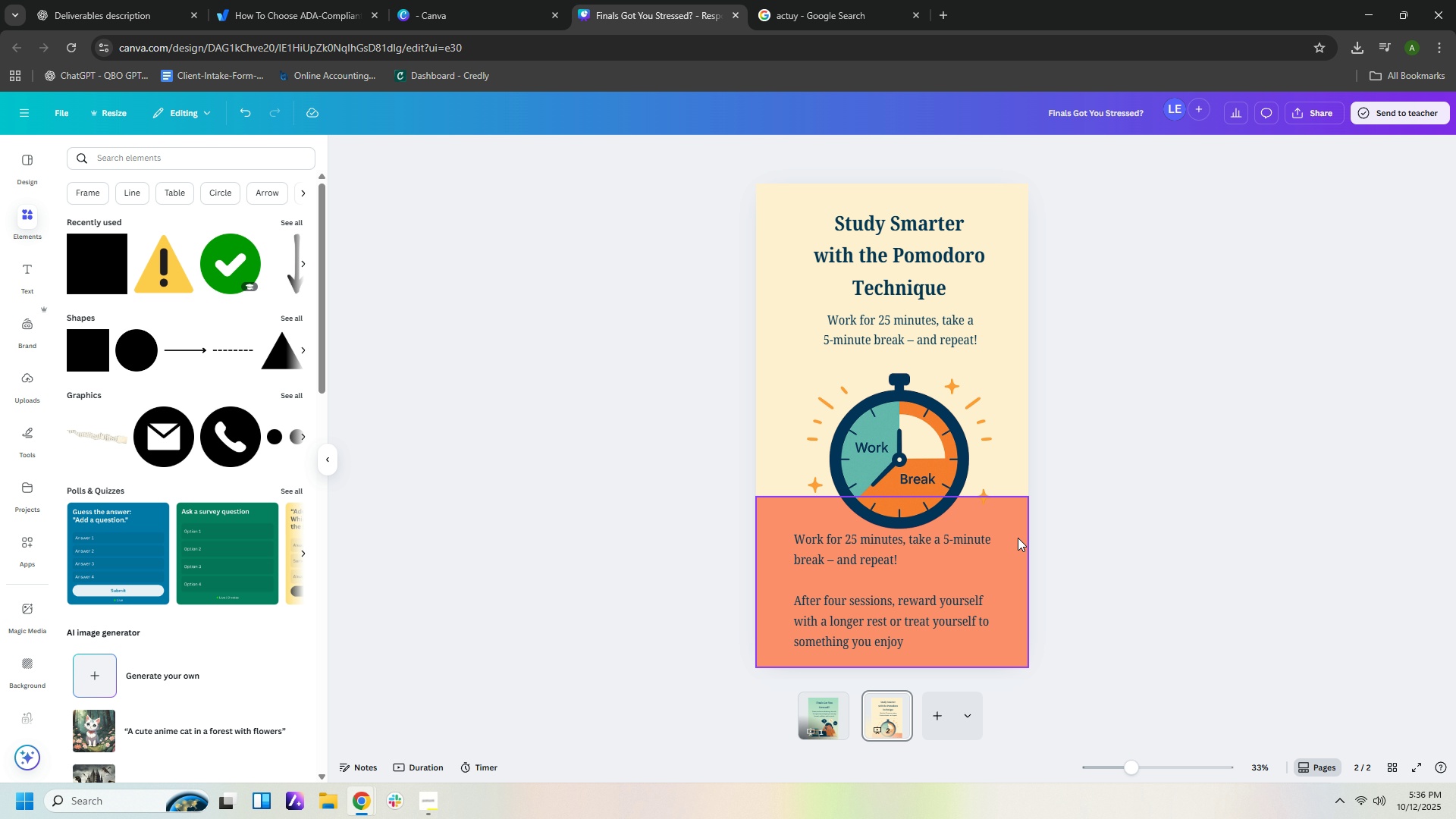 
left_click([27, 379])
 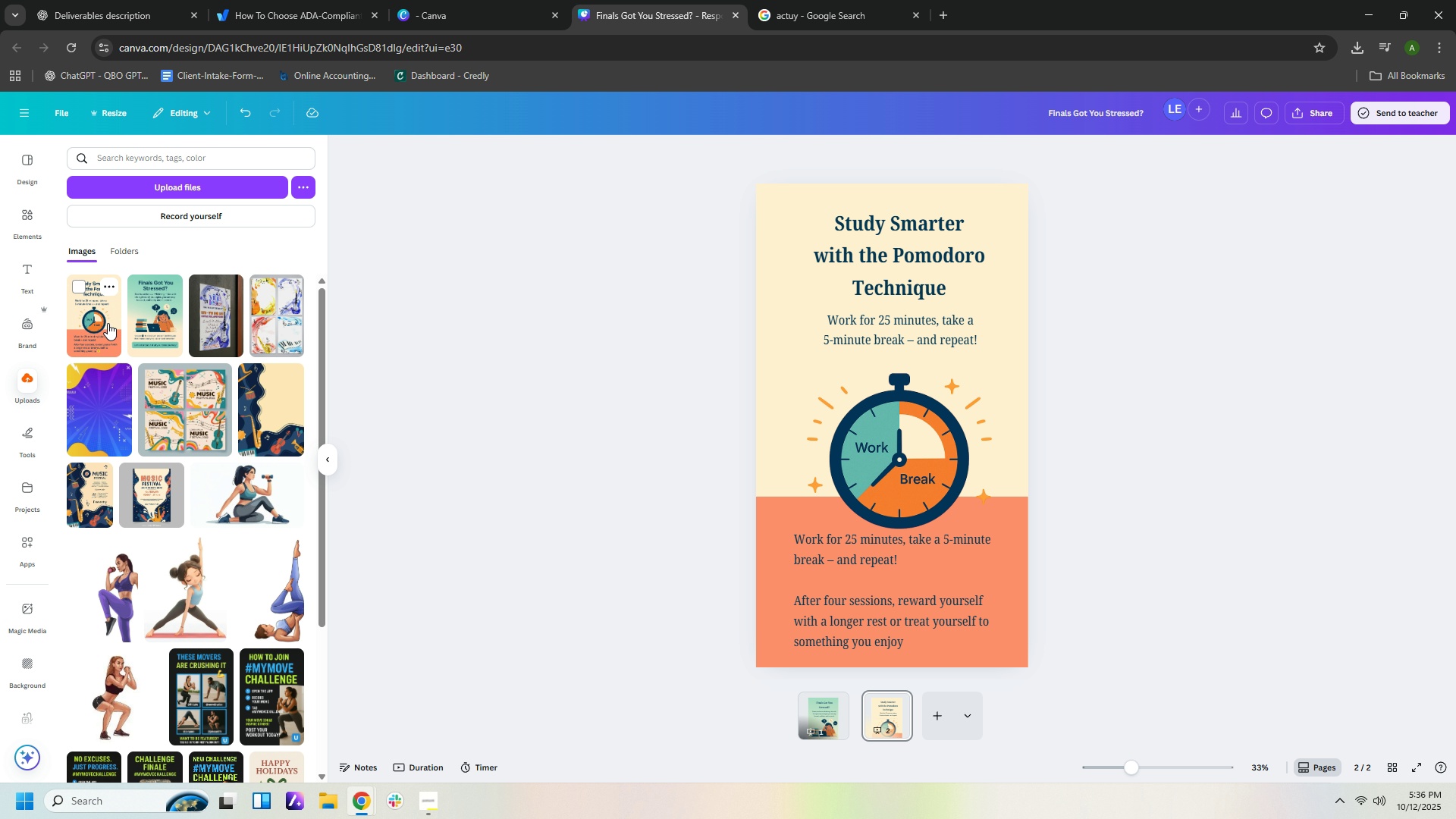 
left_click([107, 322])
 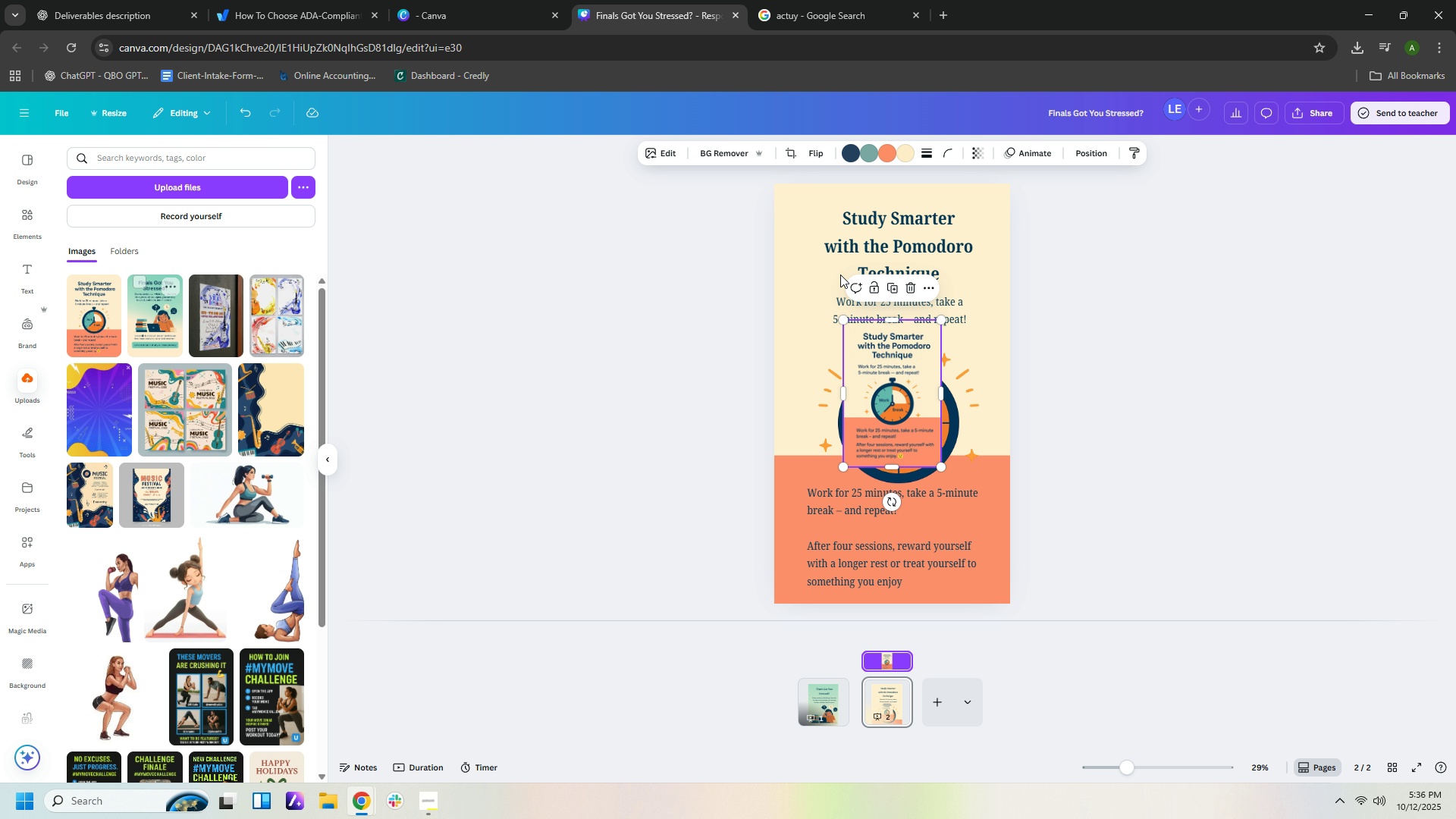 
wait(5.68)
 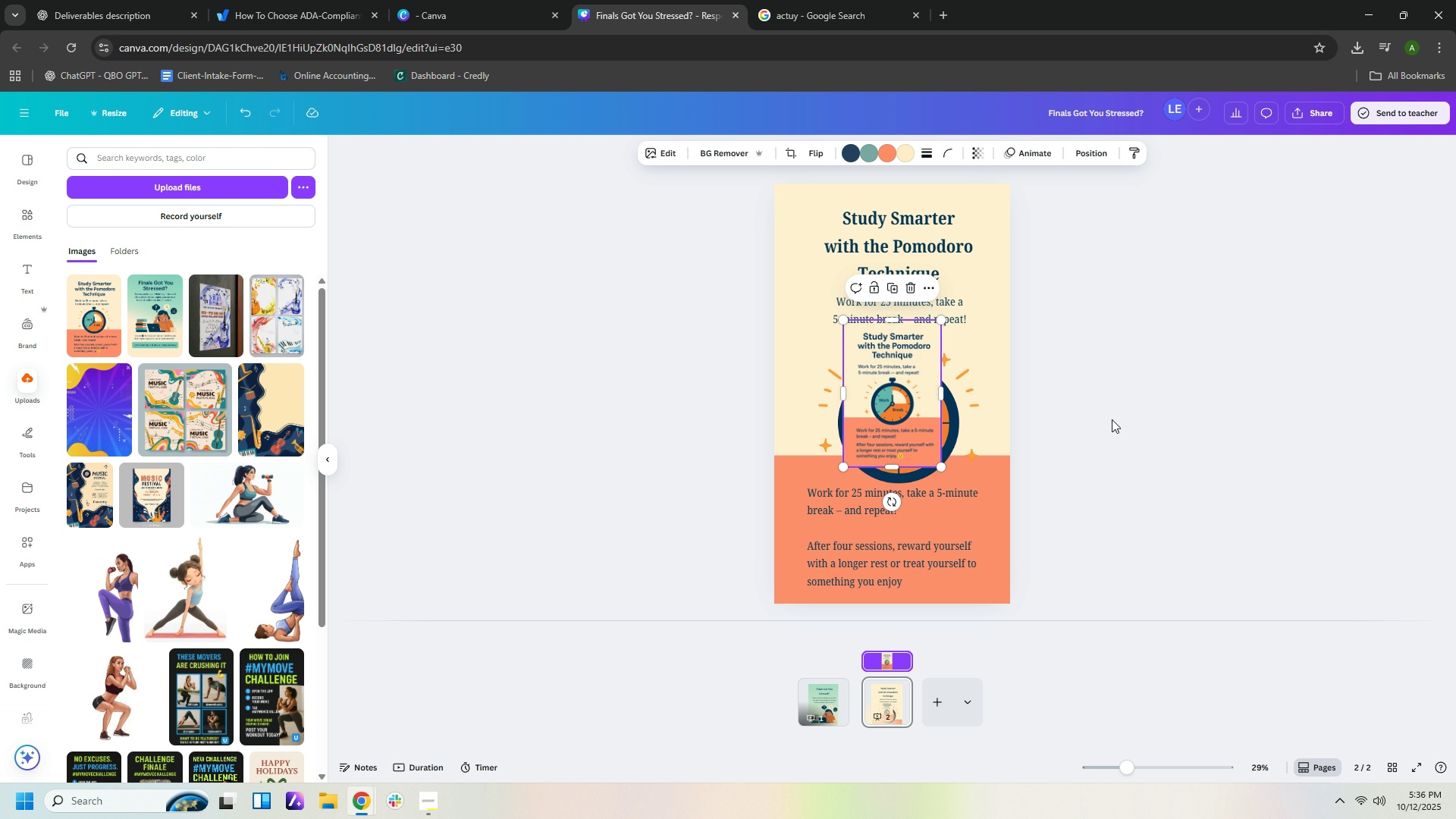 
left_click([993, 466])
 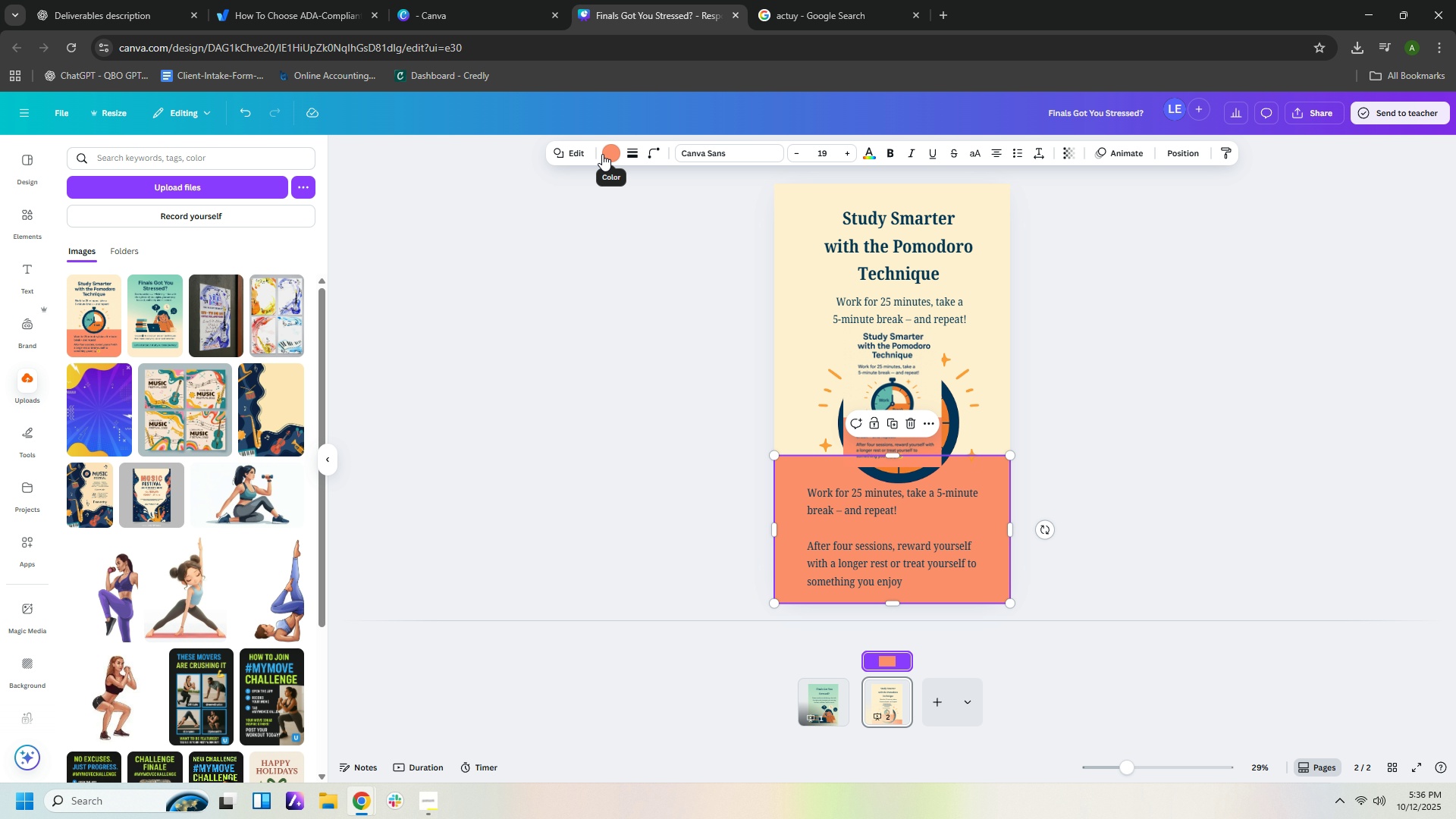 
left_click([607, 154])
 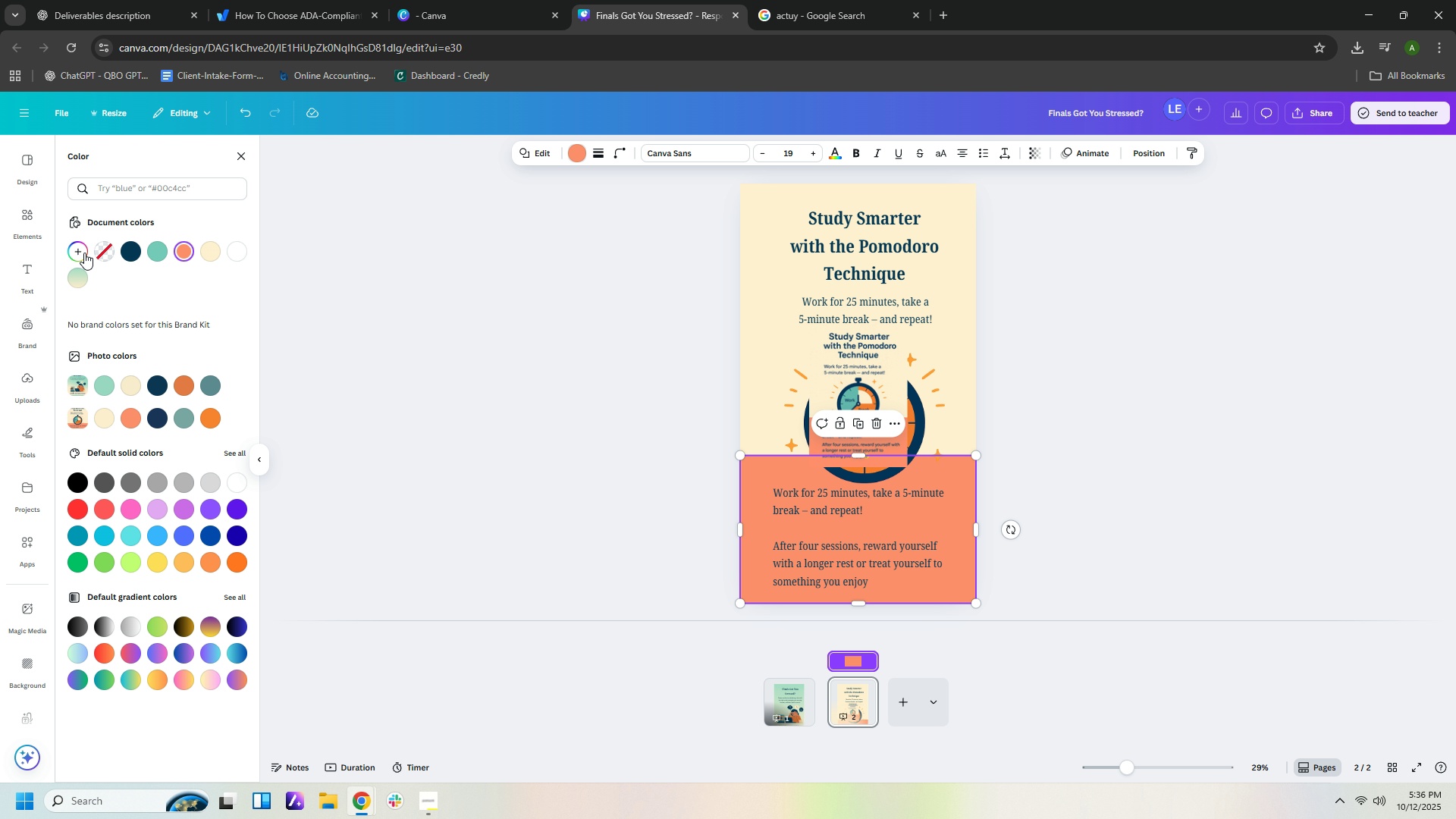 
left_click([81, 249])
 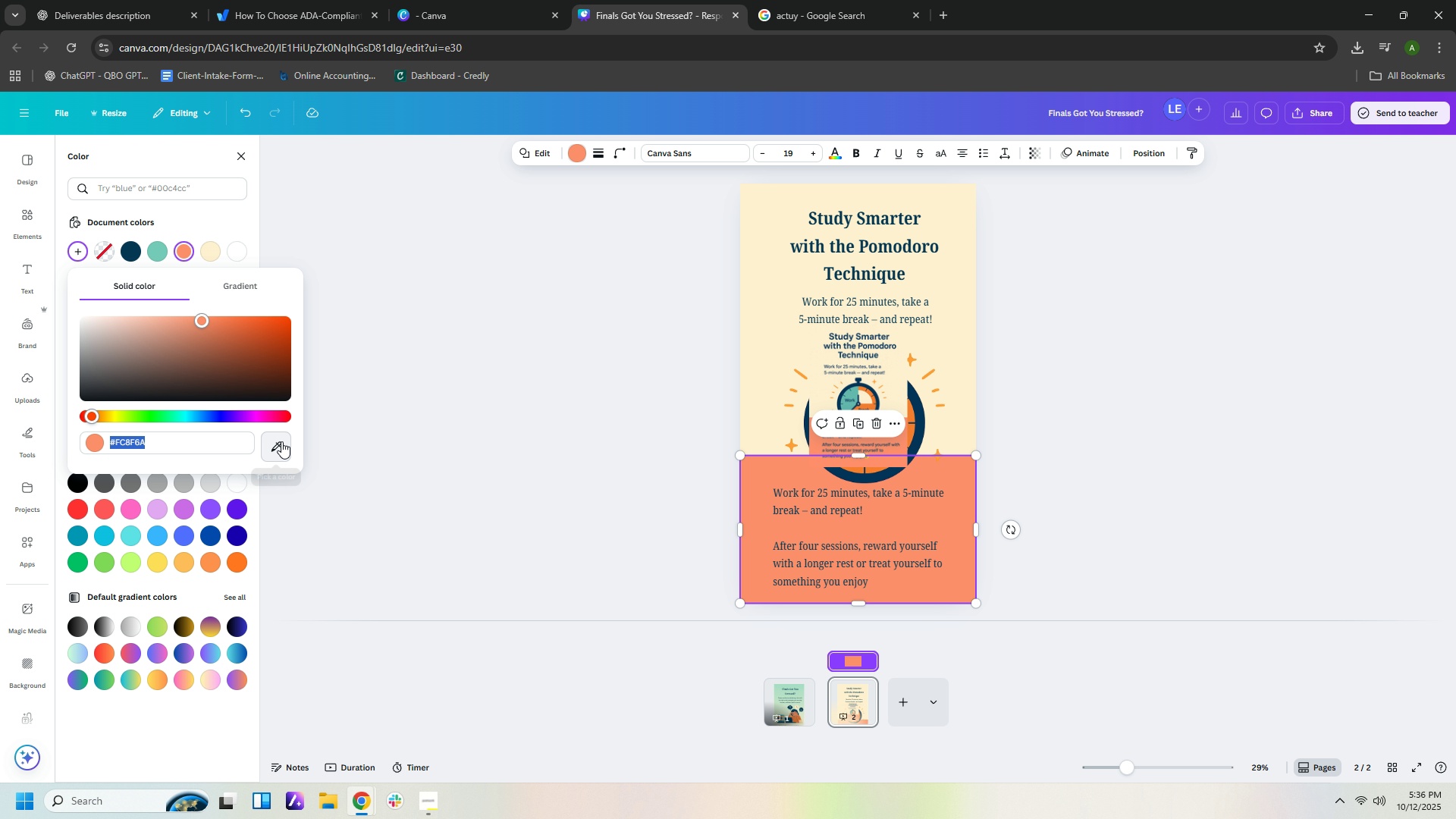 
left_click([281, 441])
 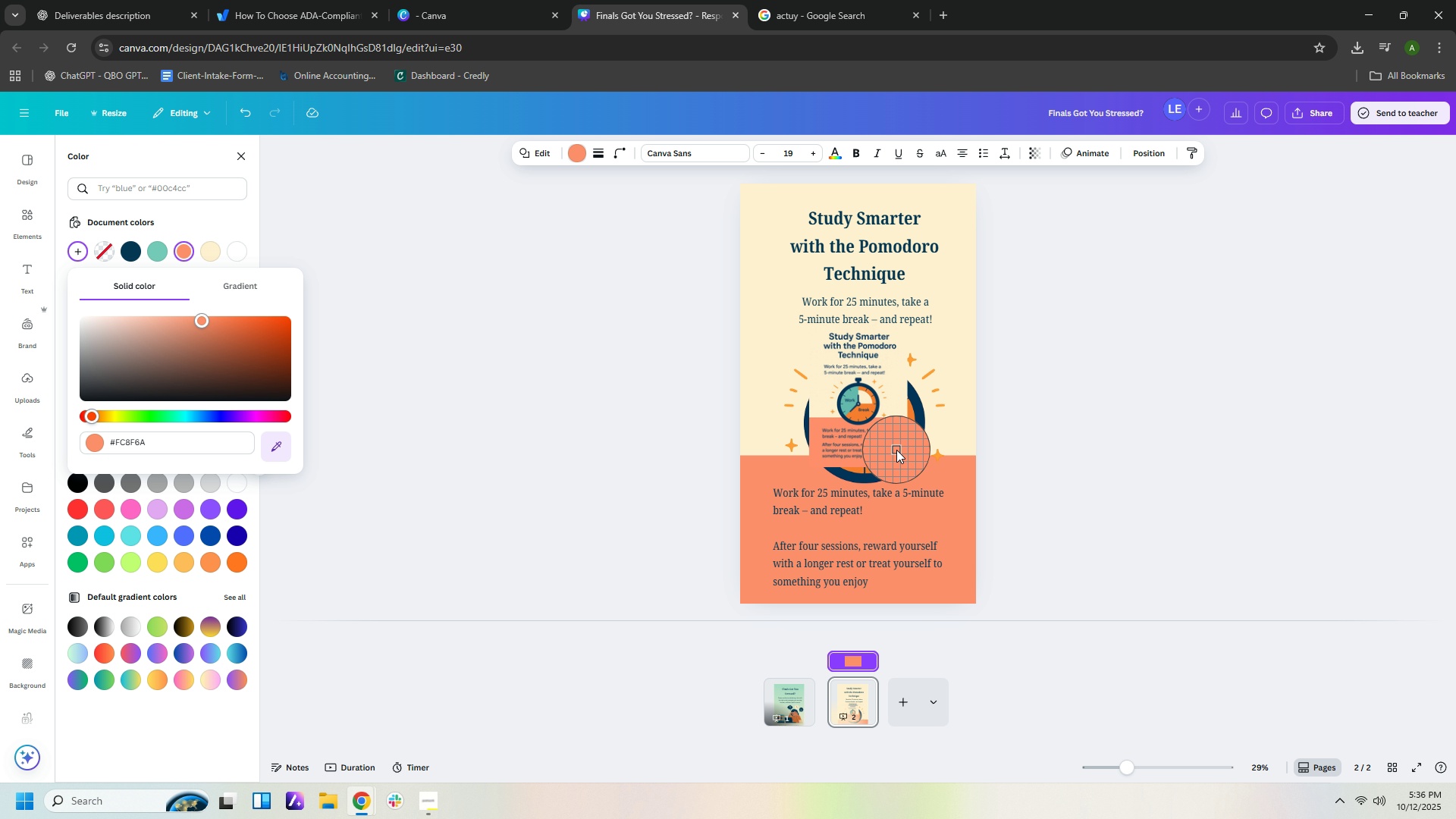 
left_click([896, 450])
 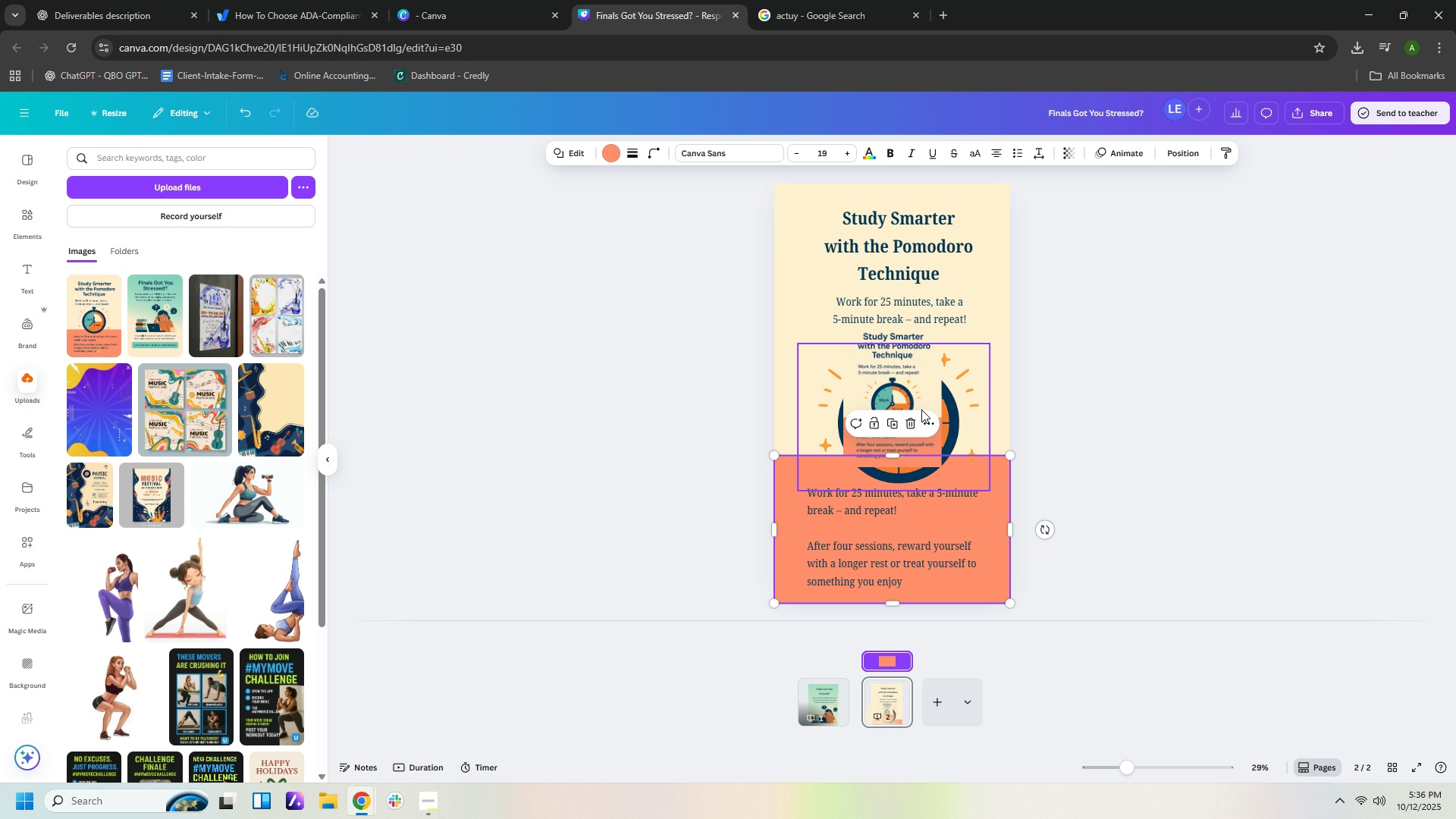 
left_click([896, 368])
 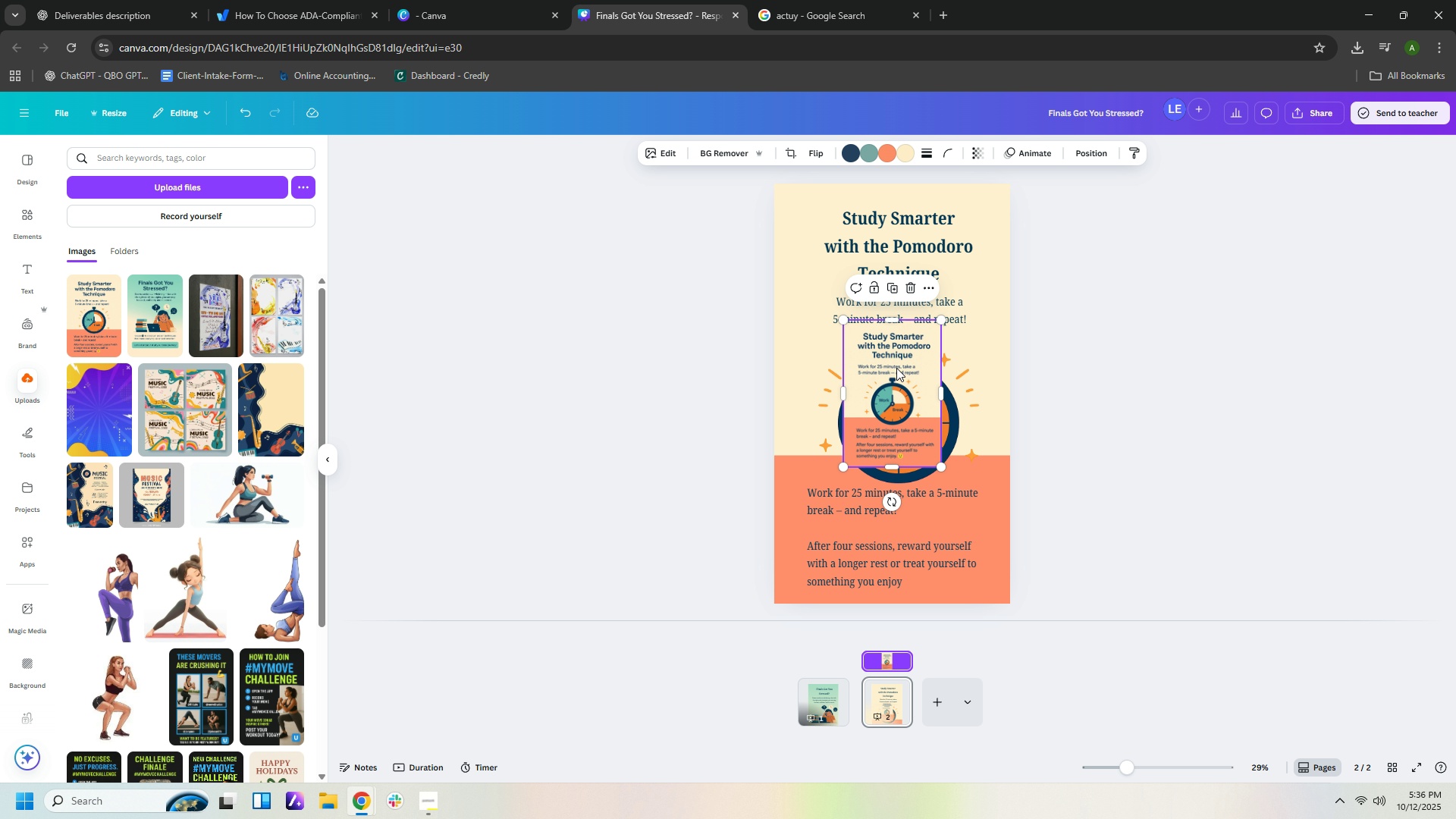 
wait(5.11)
 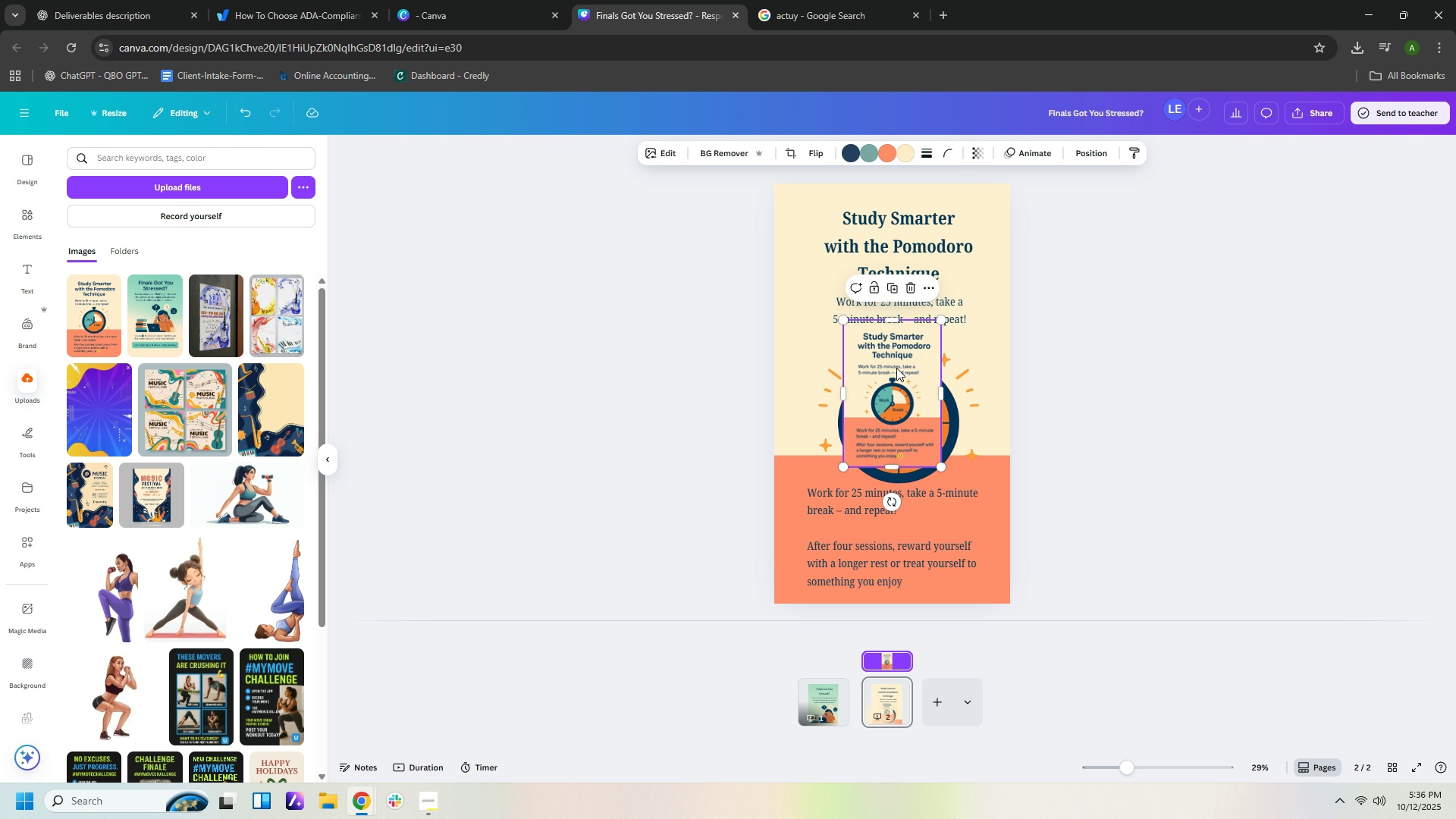 
left_click([993, 496])
 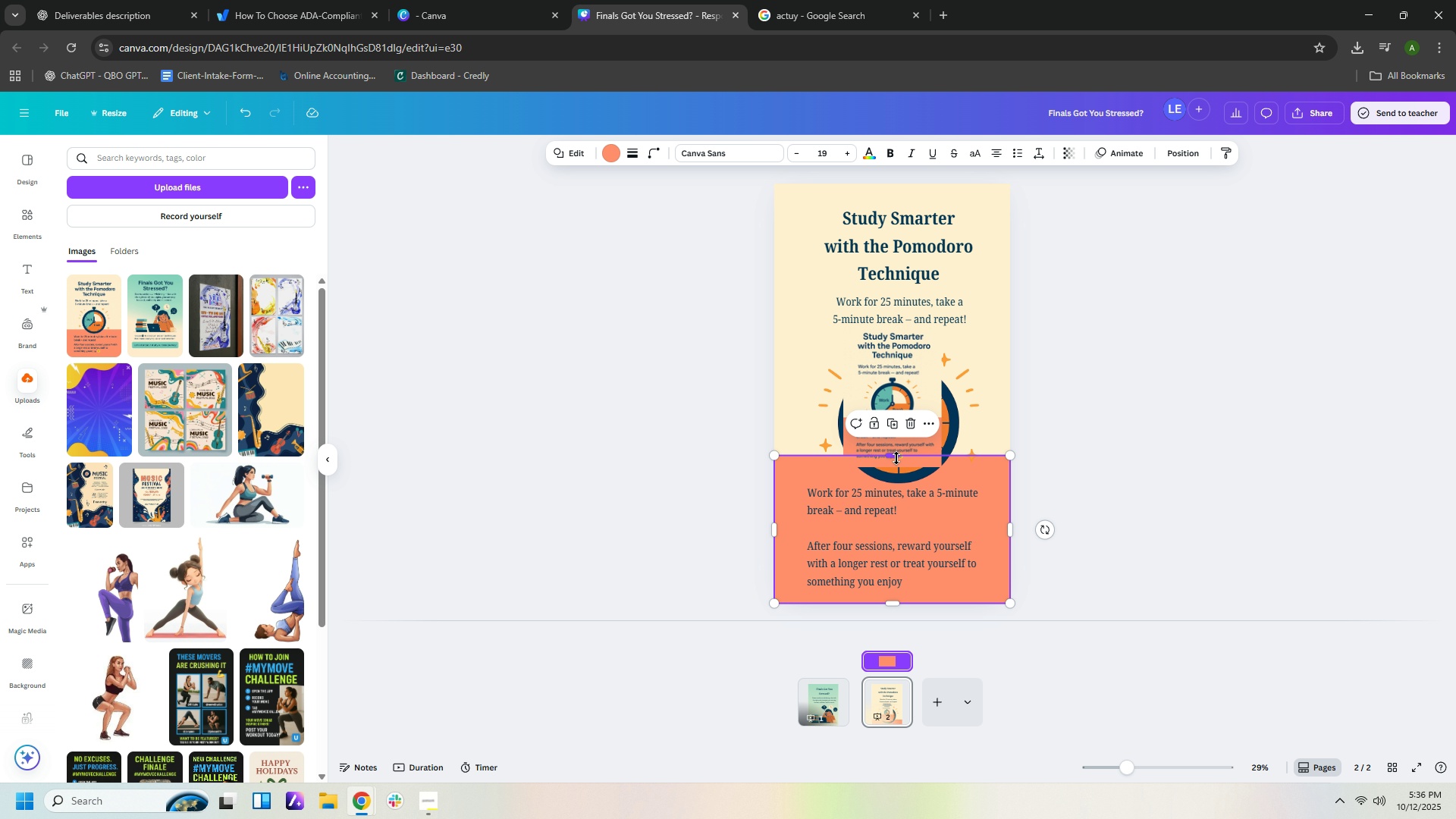 
left_click_drag(start_coordinate=[896, 457], to_coordinate=[897, 462])
 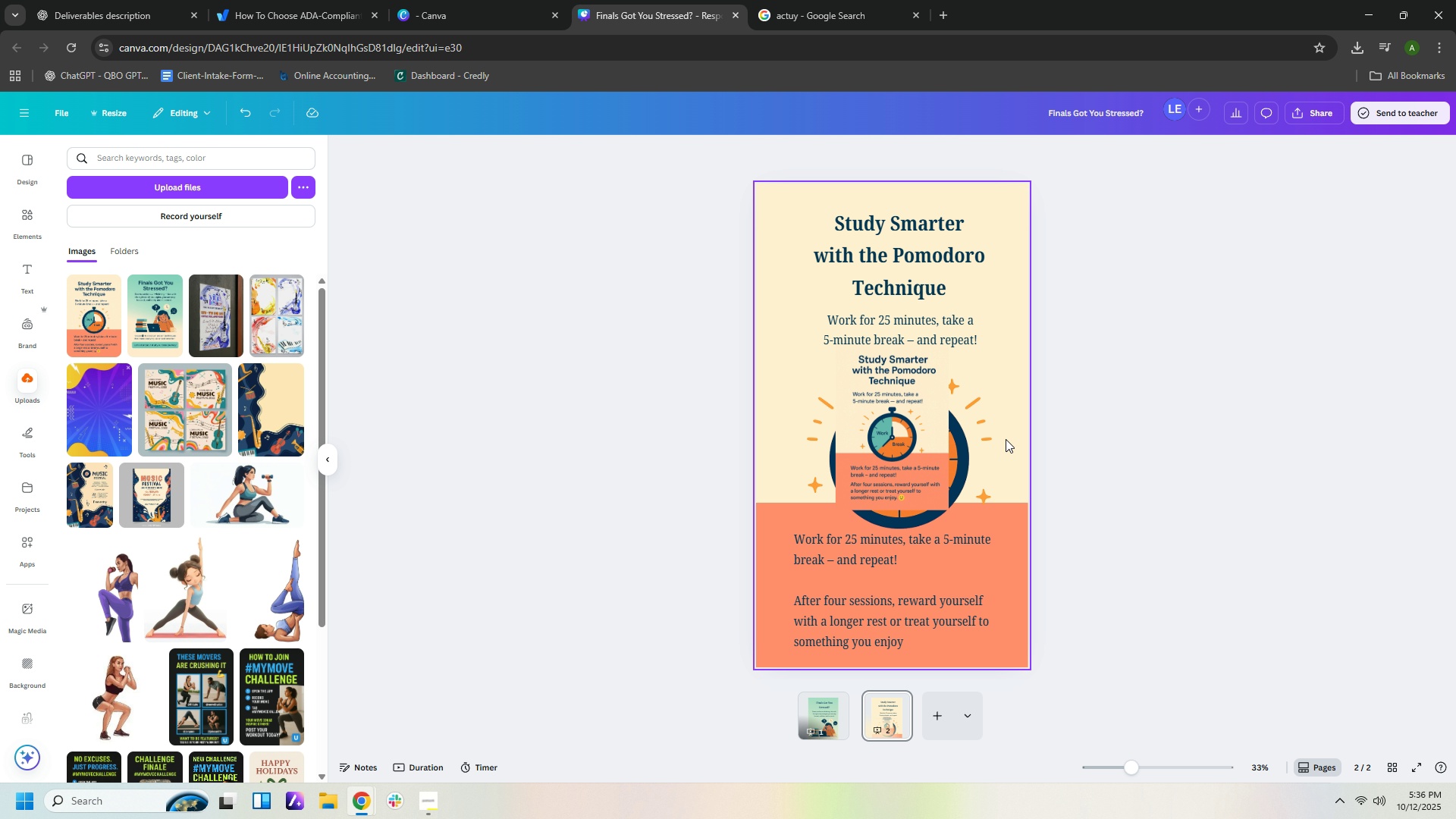 
left_click([877, 441])
 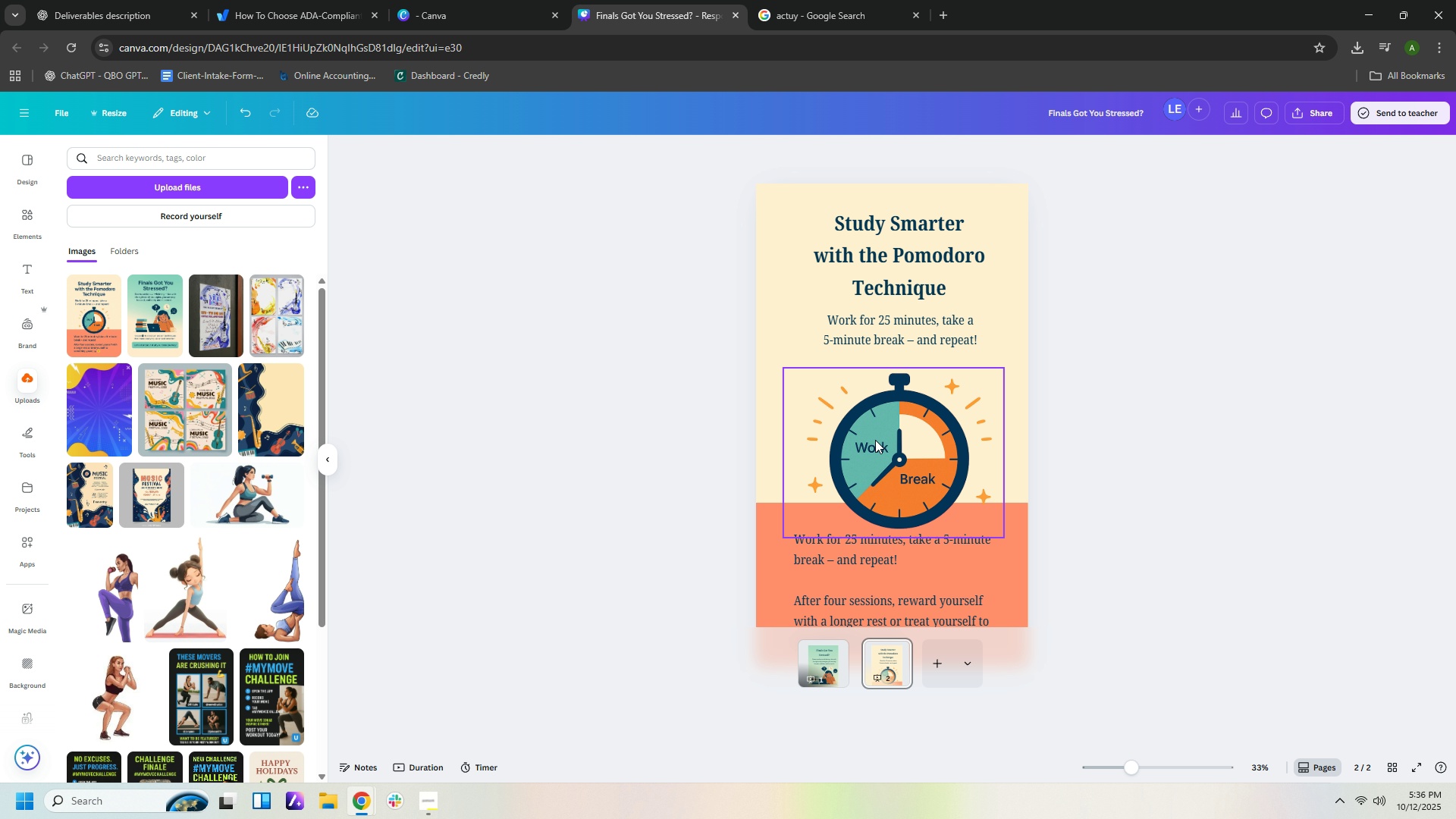 
key(Delete)
 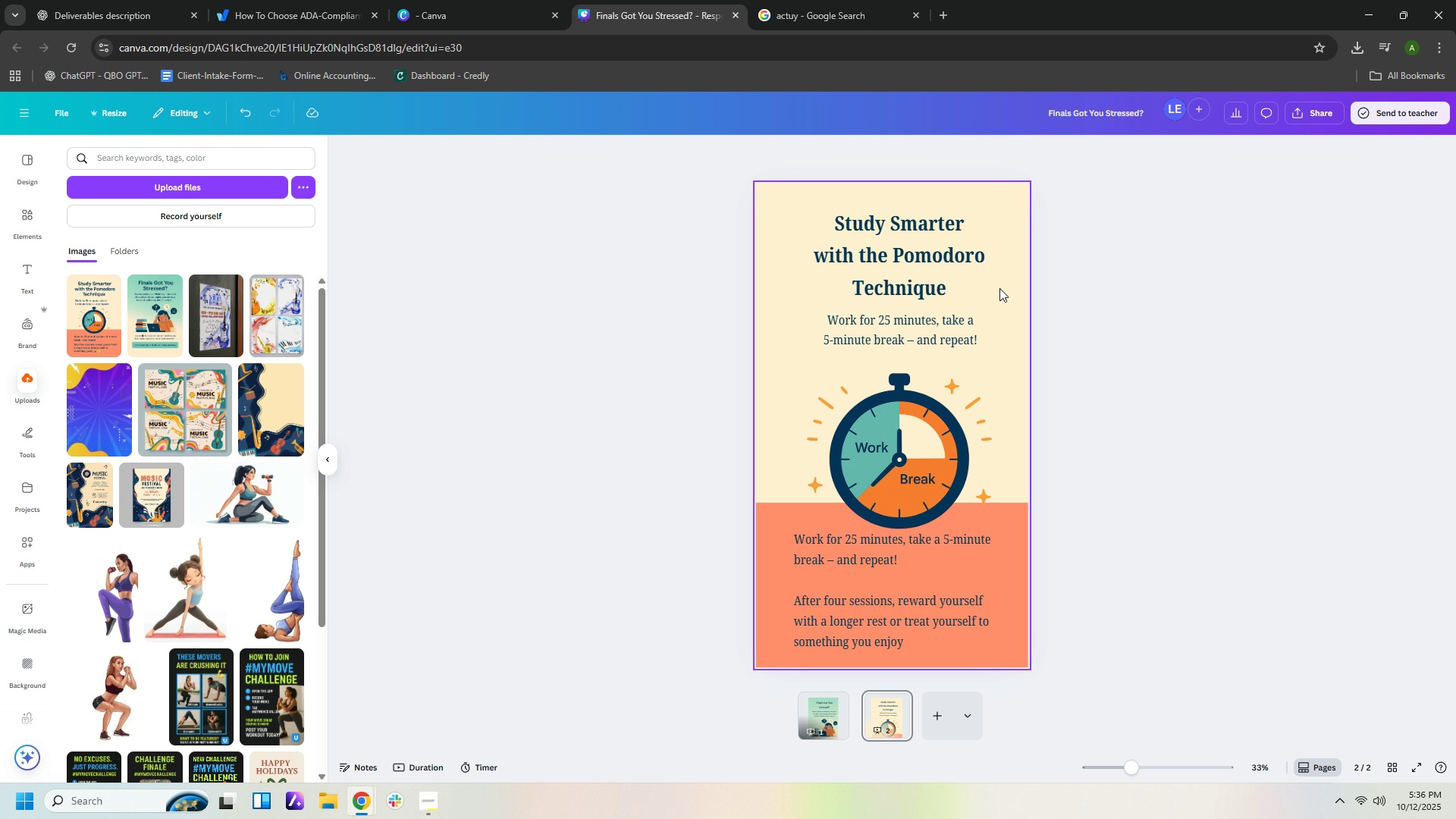 
left_click([1068, 410])
 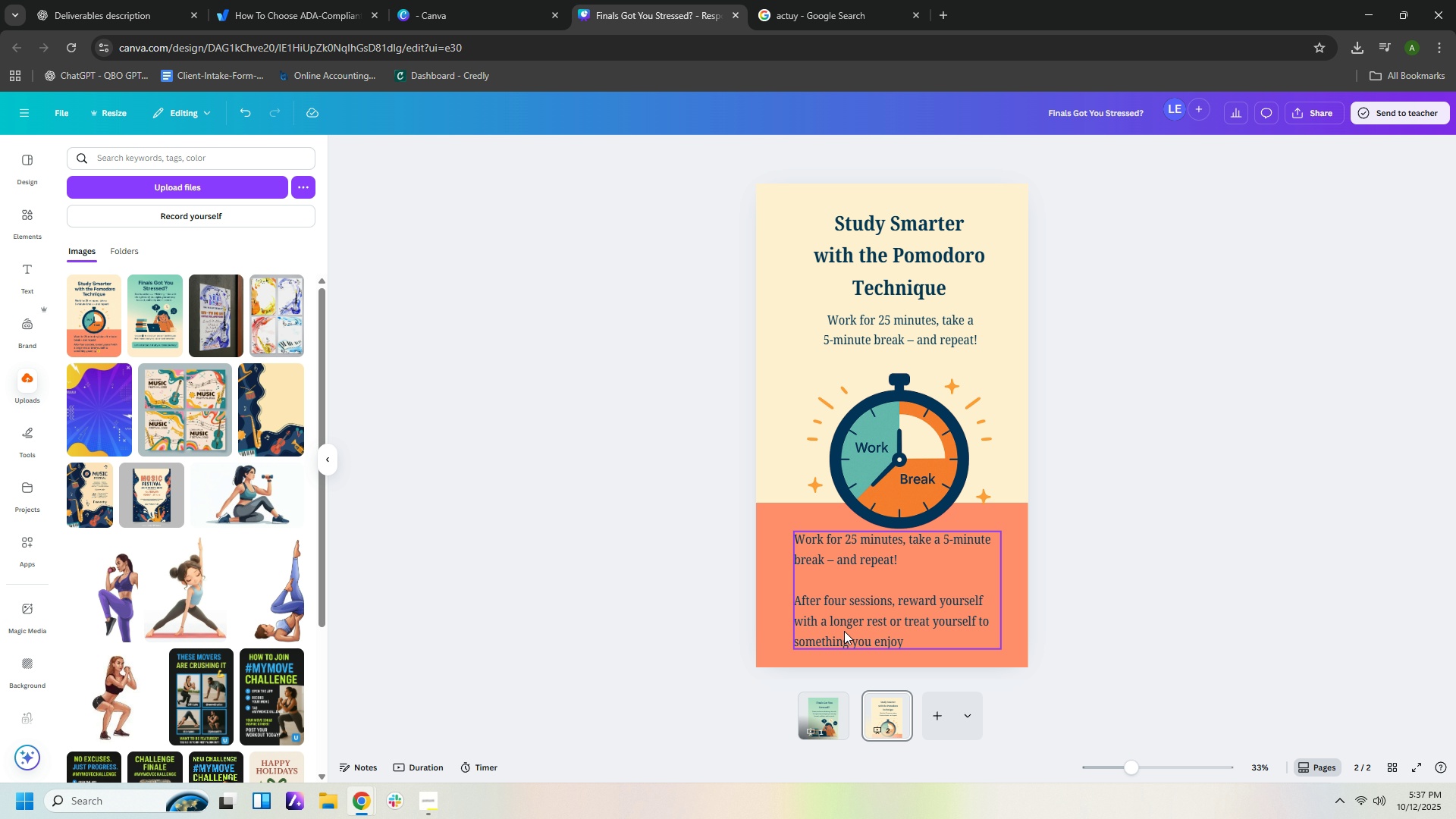 
wait(17.14)
 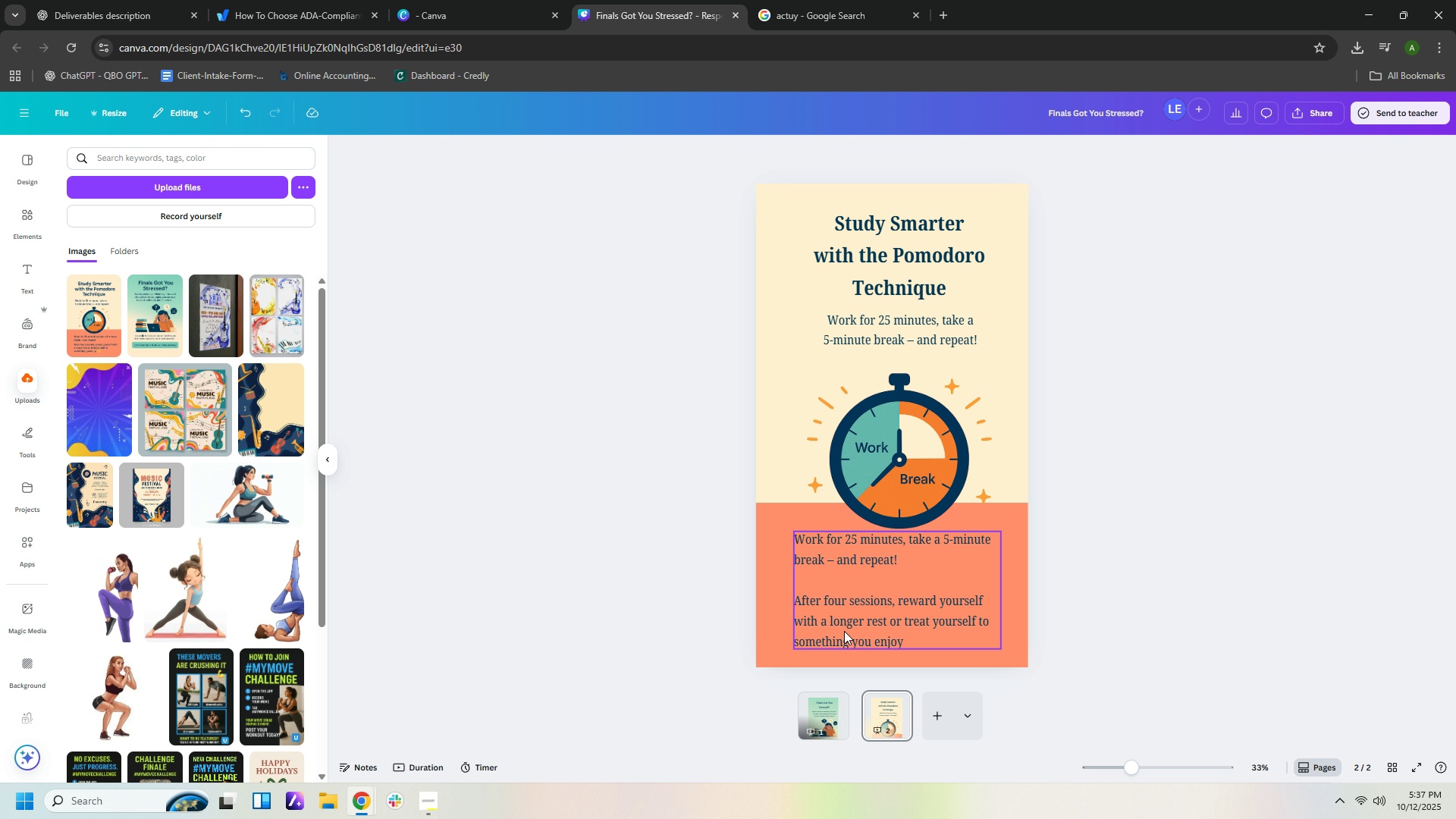 
left_click([944, 13])
 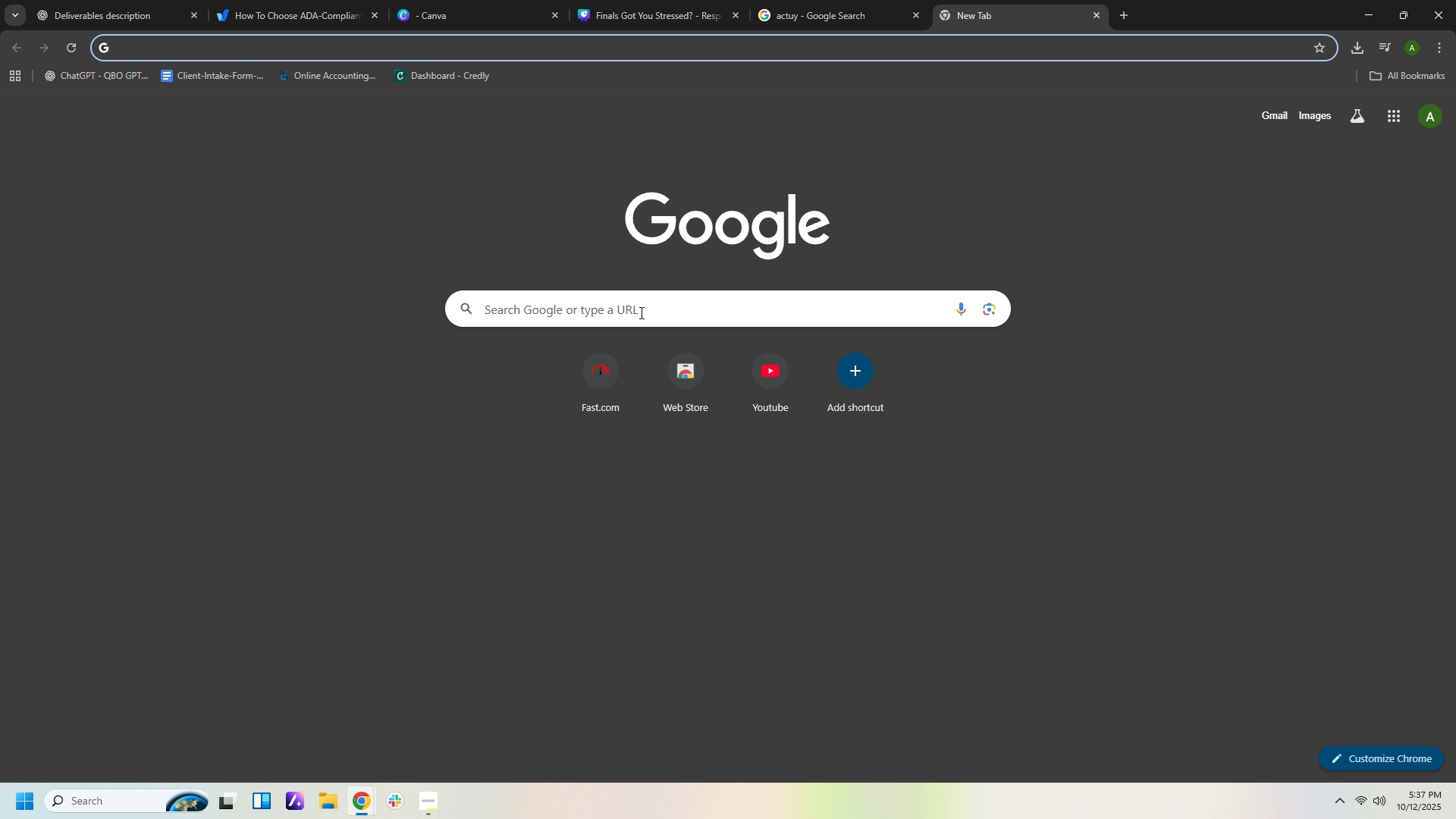 
left_click([638, 305])
 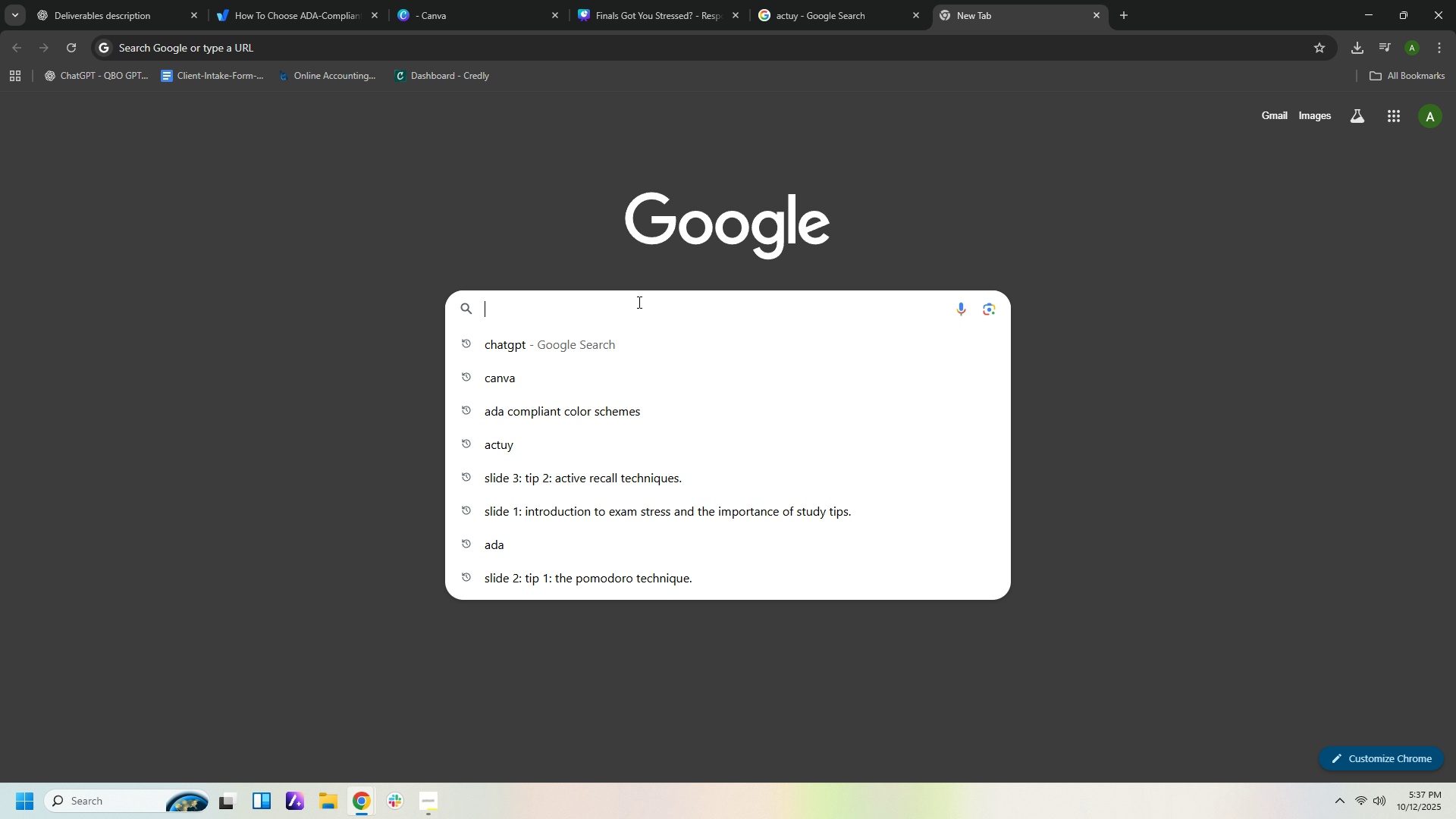 
type(smiley)
 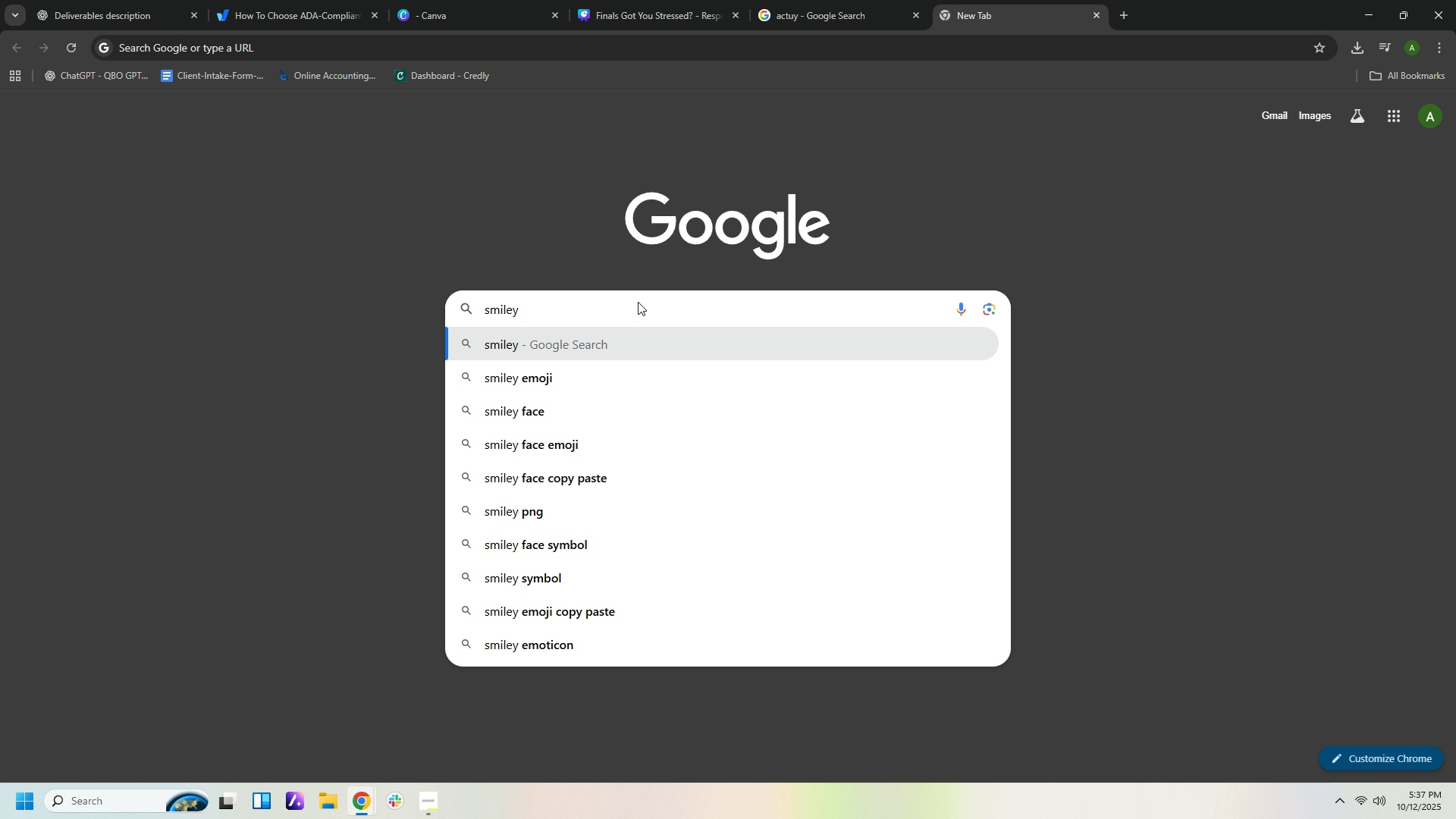 
key(Enter)
 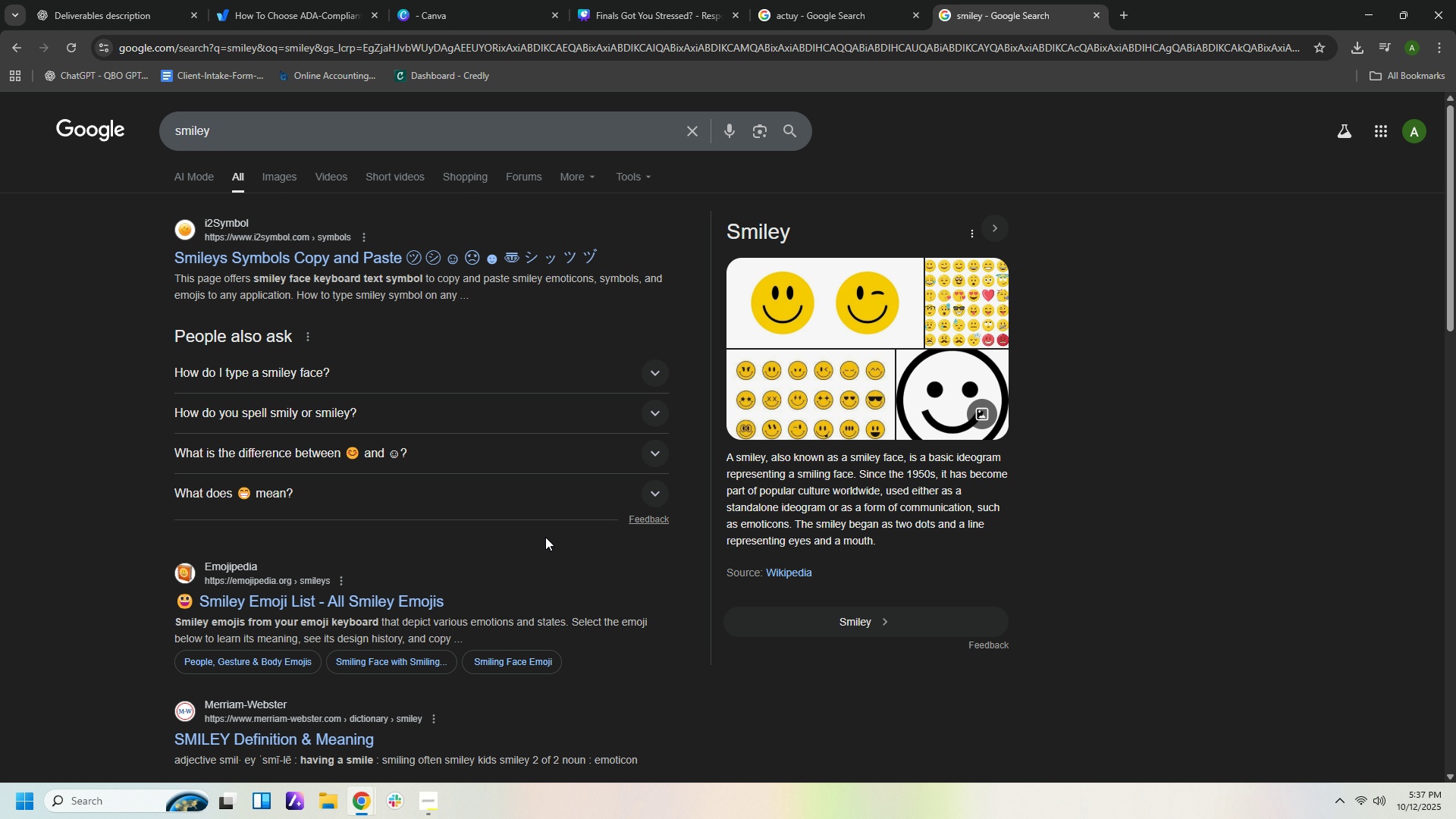 
wait(5.96)
 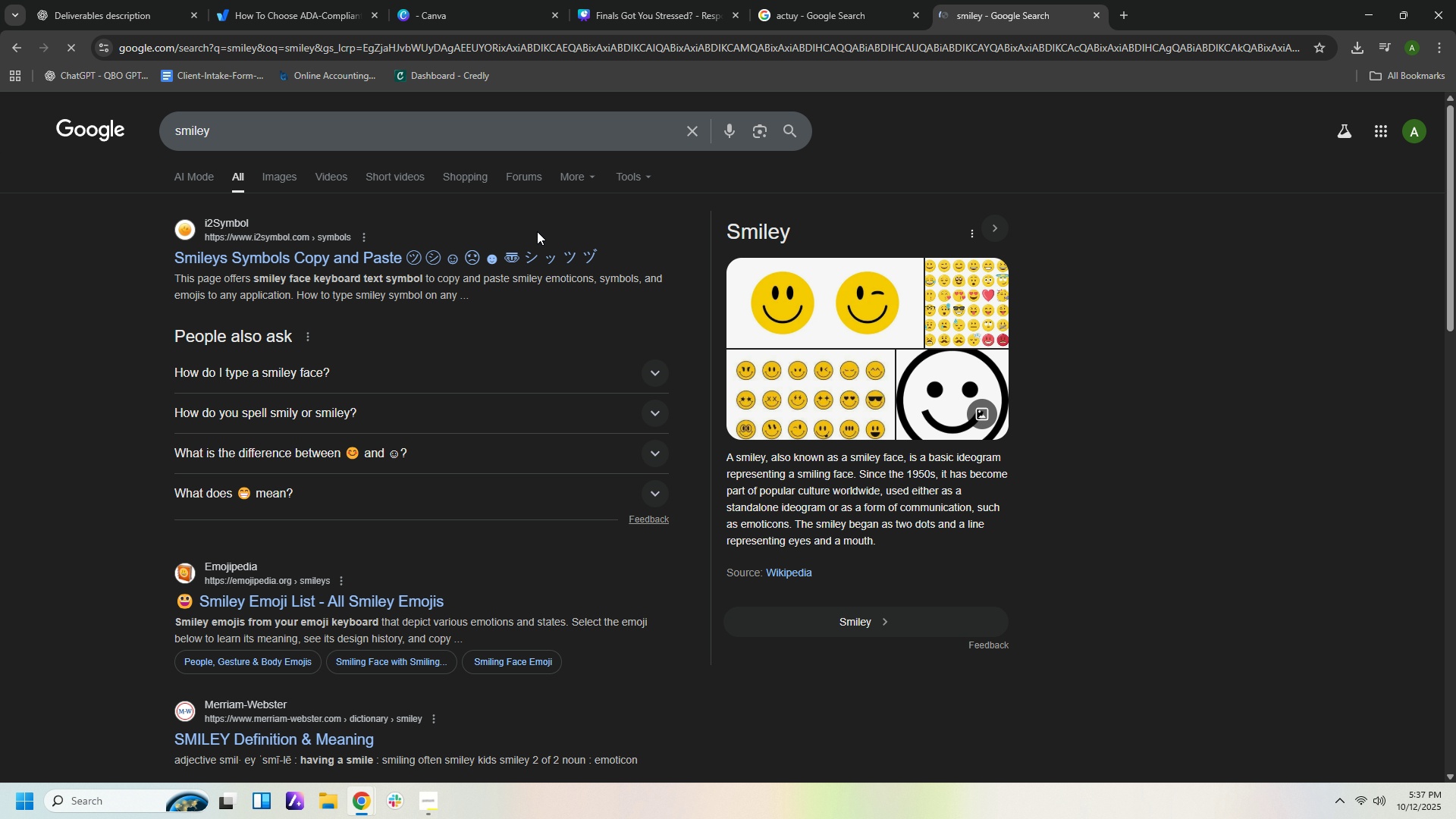 
scroll: coordinate [449, 366], scroll_direction: down, amount: 10.0
 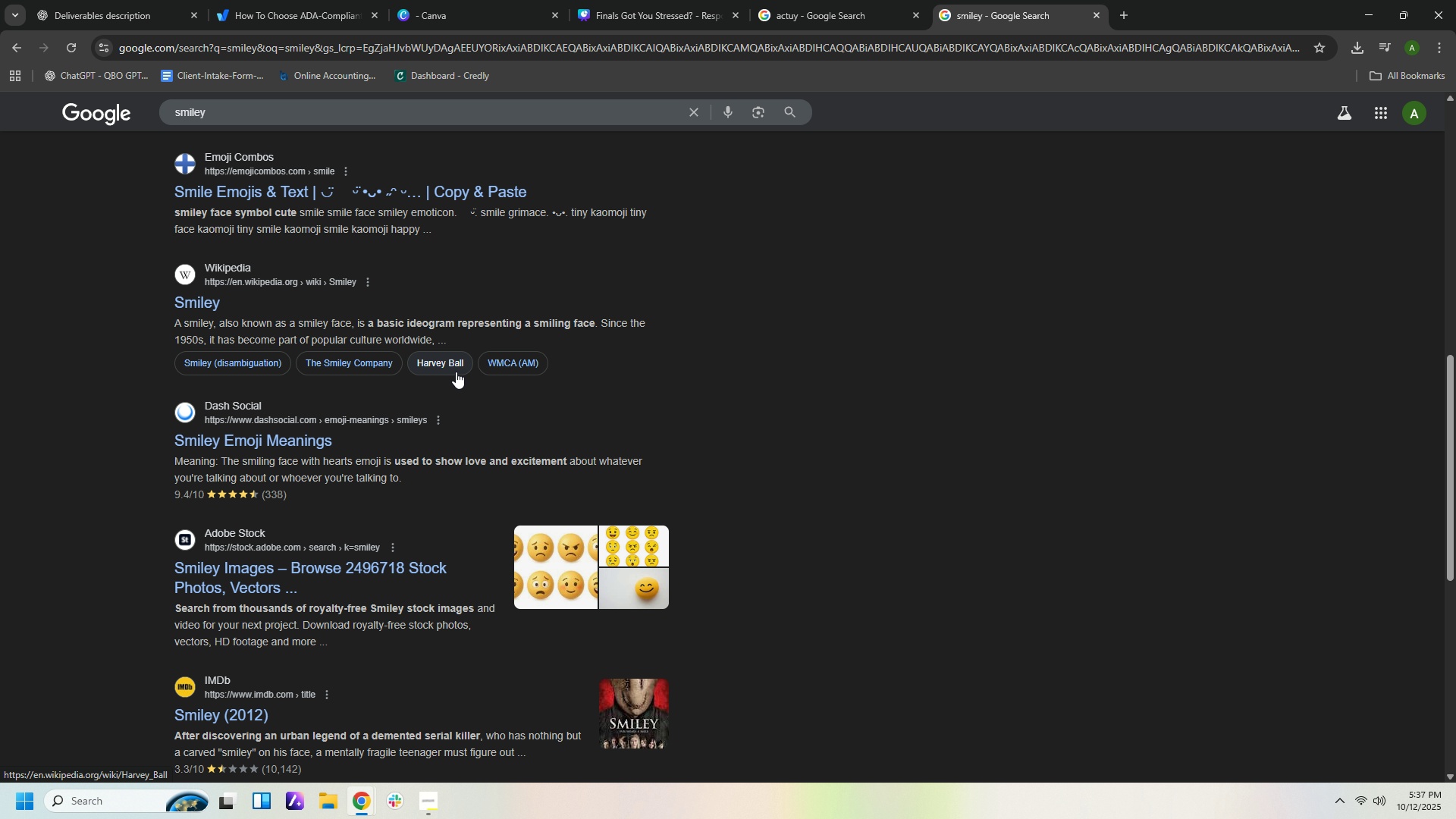 
scroll: coordinate [456, 372], scroll_direction: down, amount: 3.0
 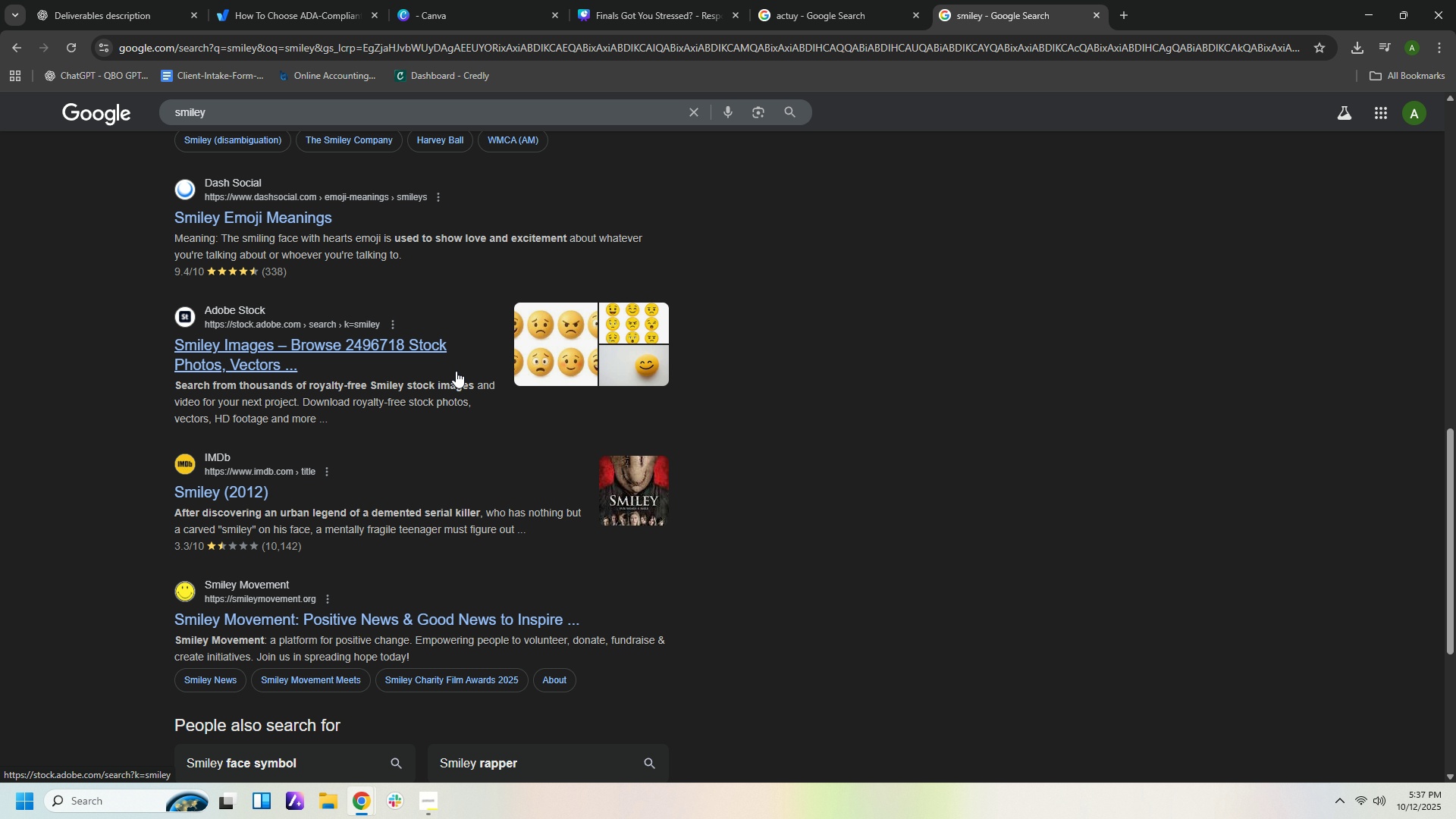 
scroll: coordinate [464, 367], scroll_direction: up, amount: 17.0
 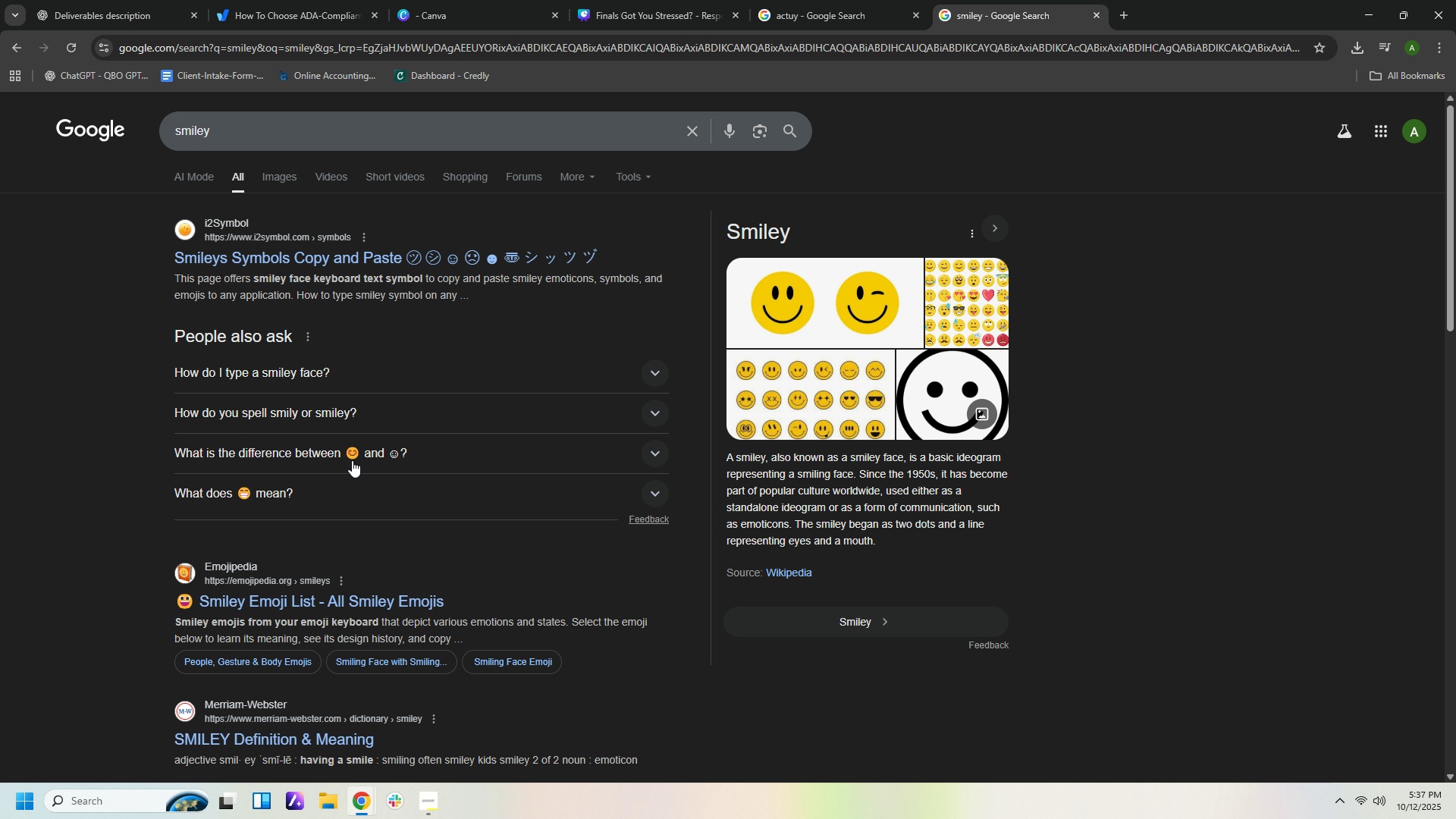 
left_click_drag(start_coordinate=[357, 453], to_coordinate=[343, 453])
 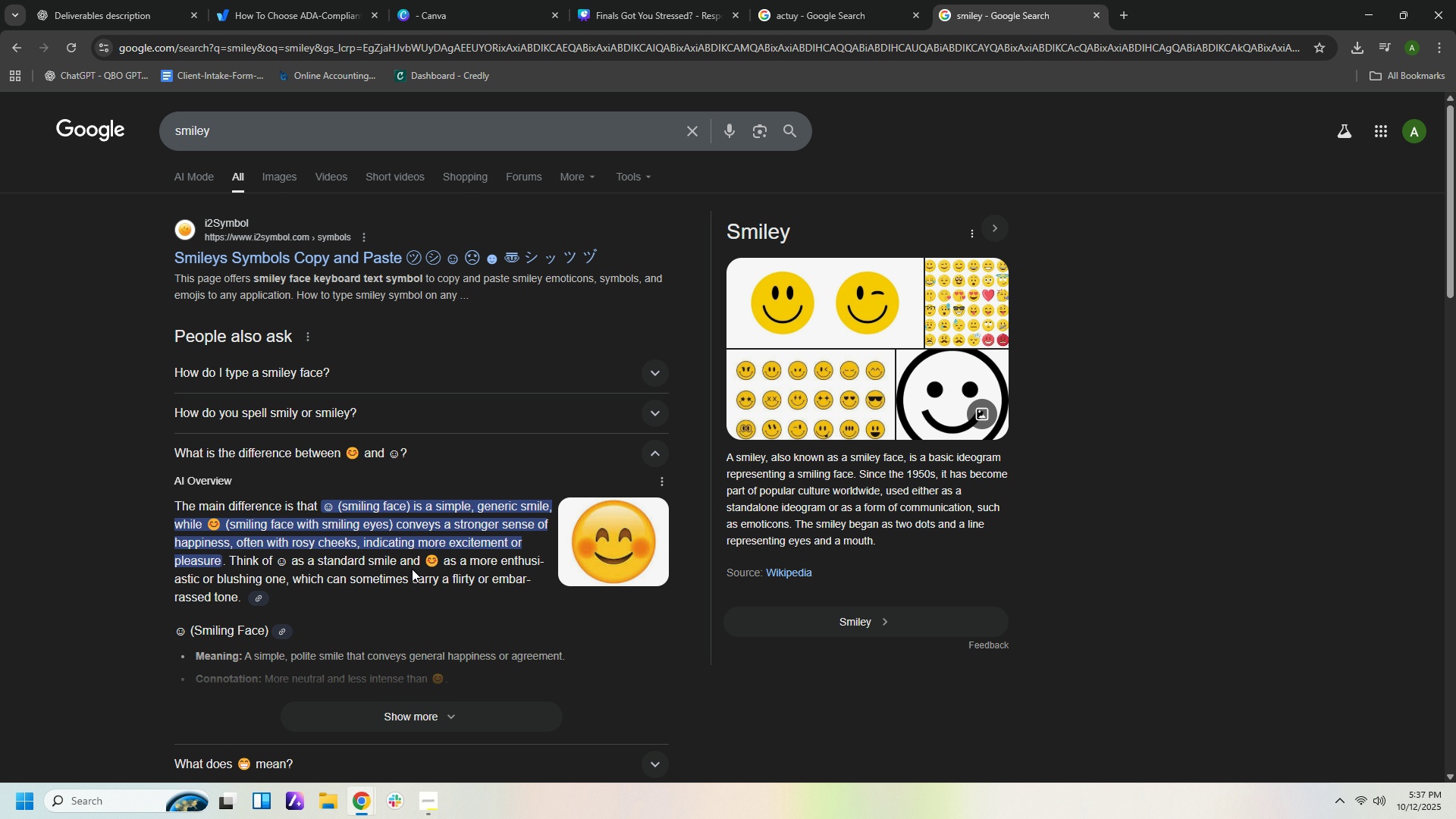 
scroll: coordinate [487, 578], scroll_direction: down, amount: 19.0
 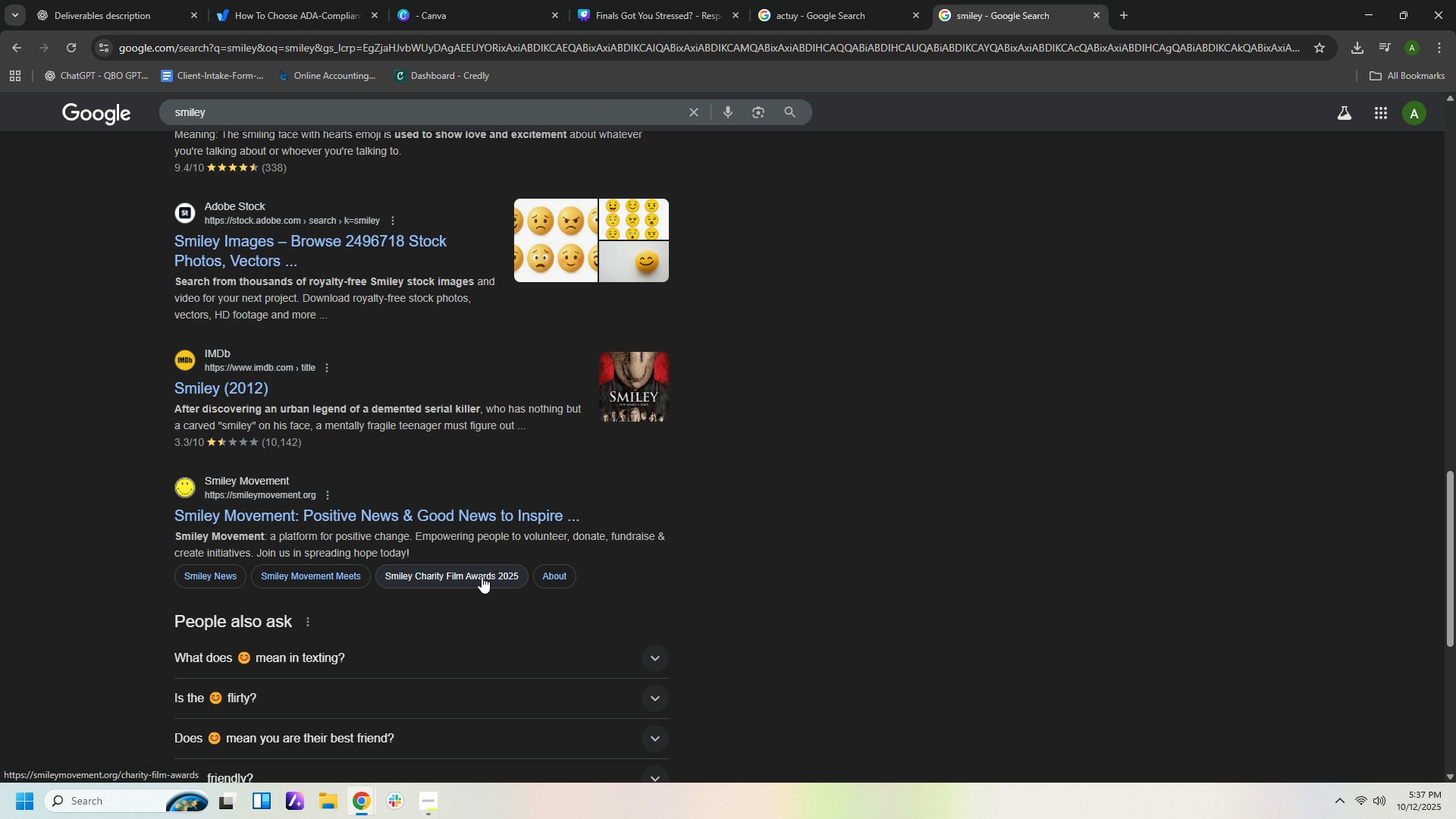 
scroll: coordinate [480, 575], scroll_direction: down, amount: 3.0
 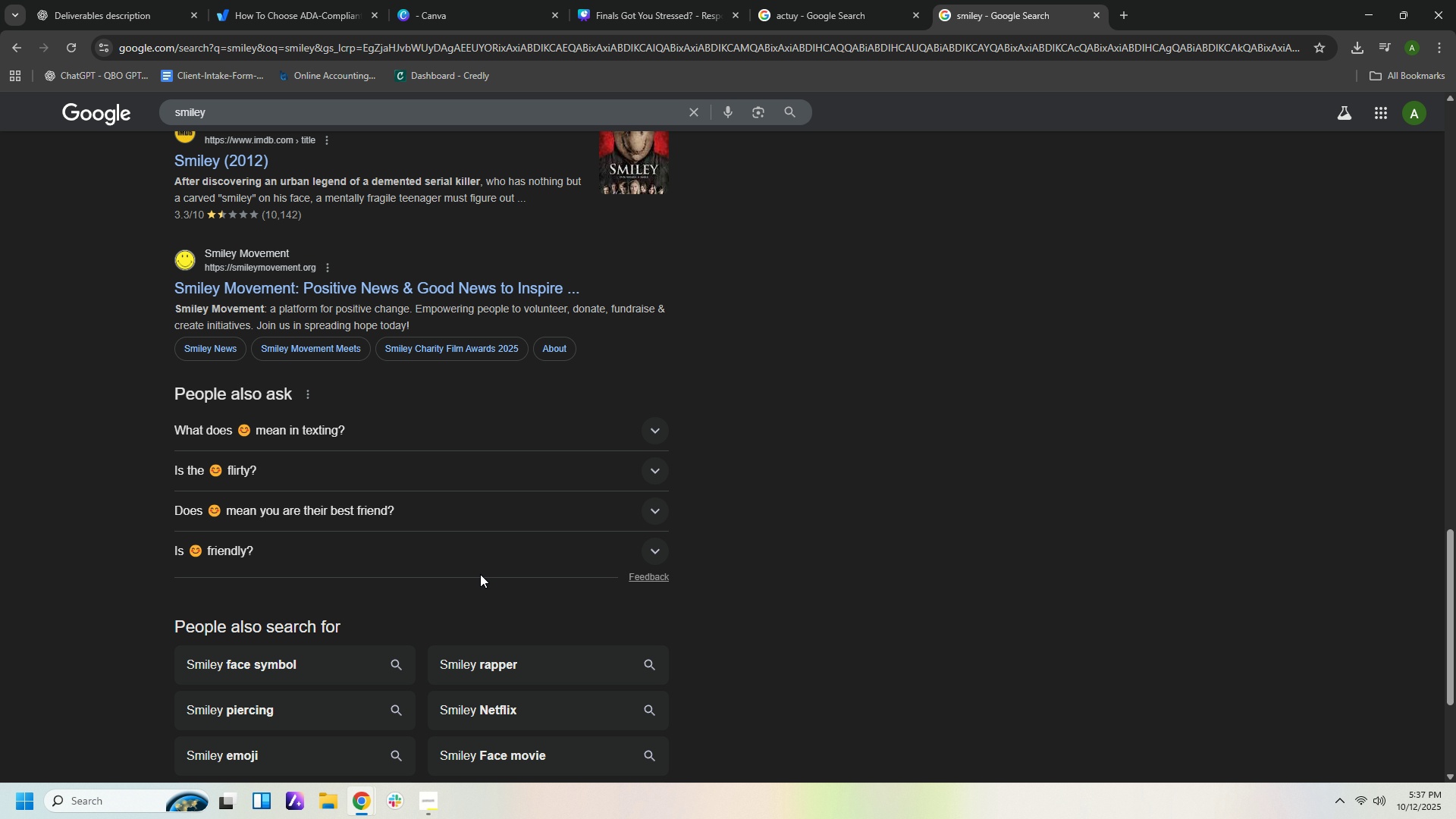 
scroll: coordinate [488, 529], scroll_direction: up, amount: 21.0
 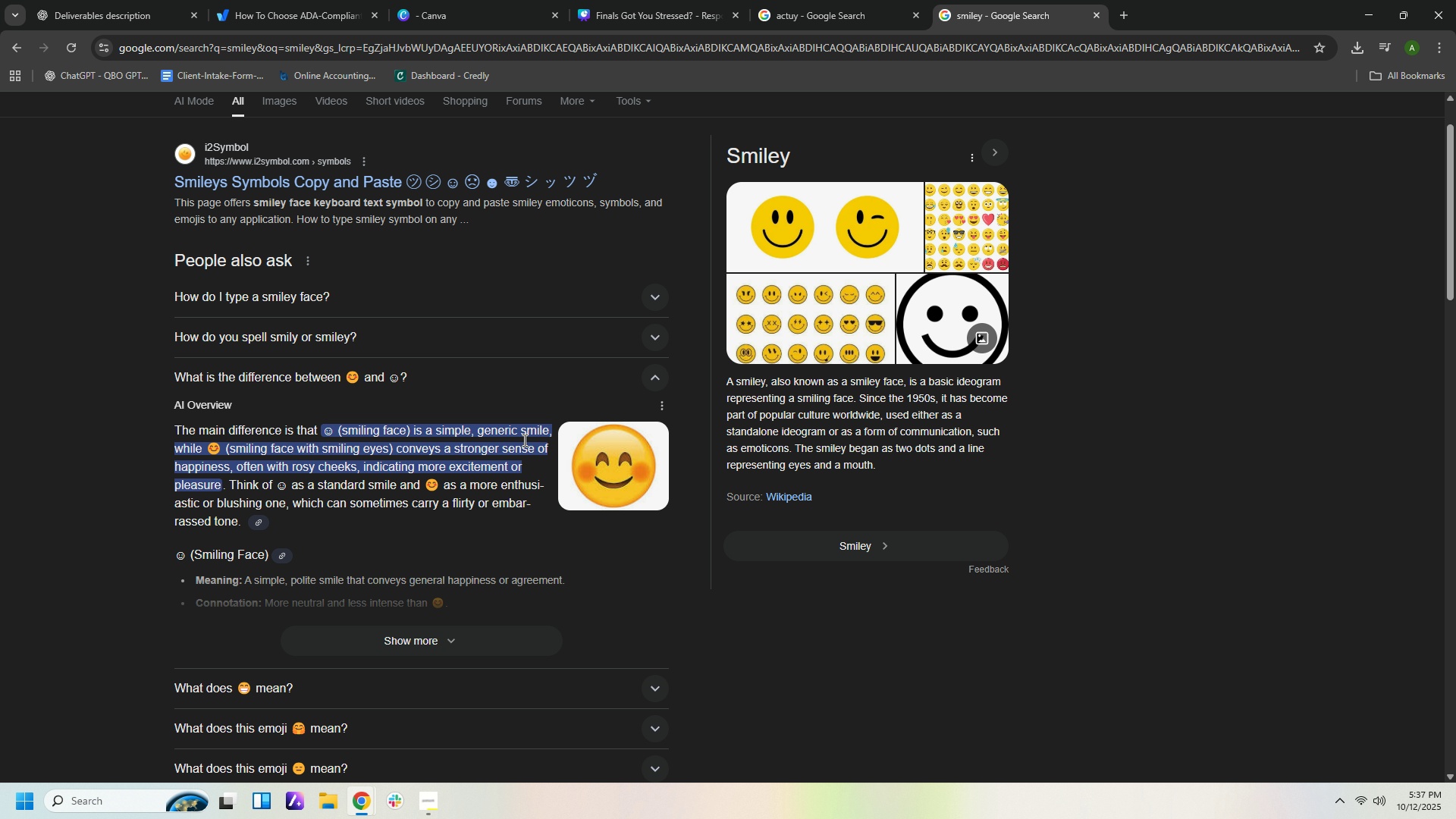 
wait(10.11)
 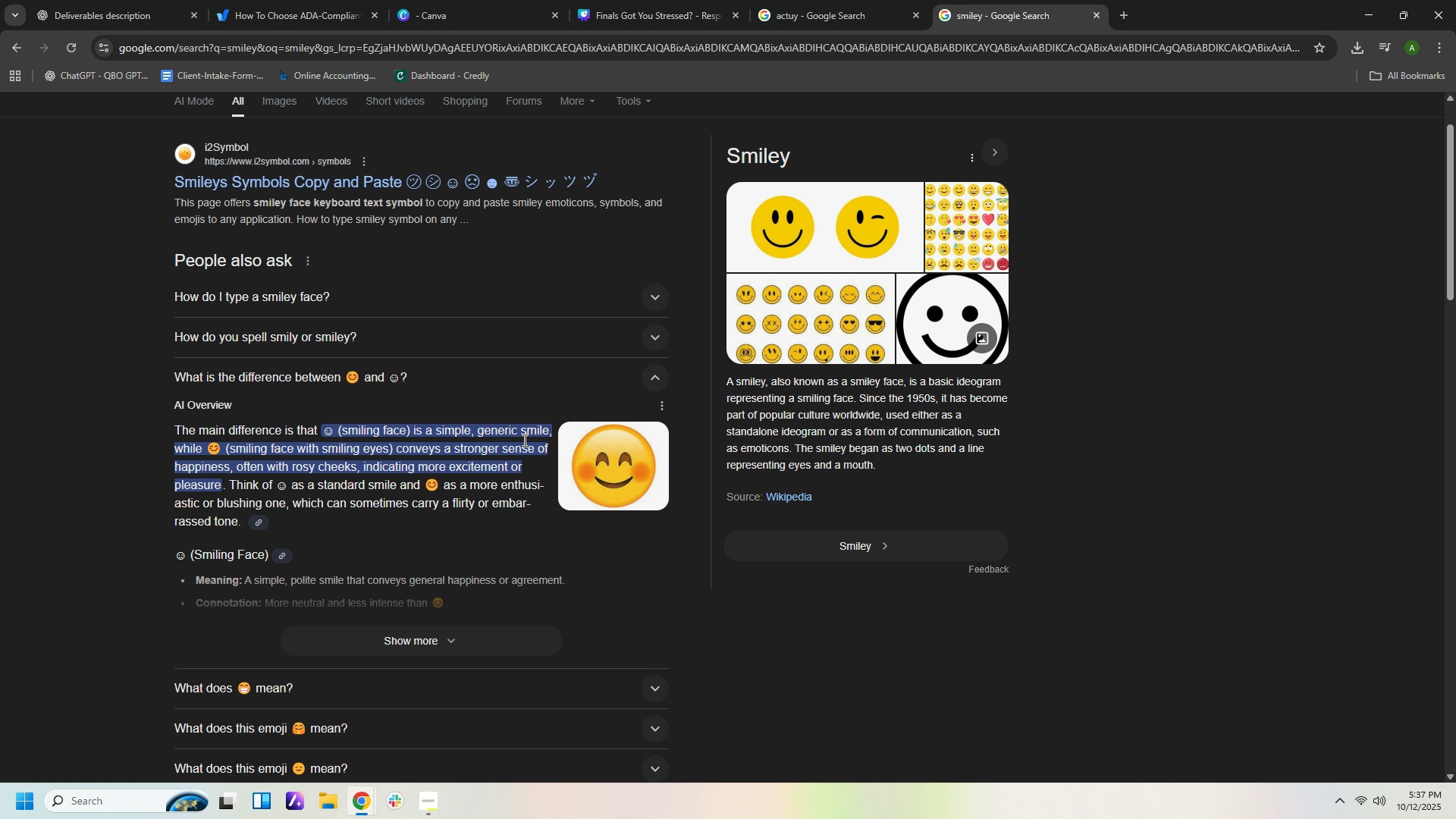 
left_click([307, 171])
 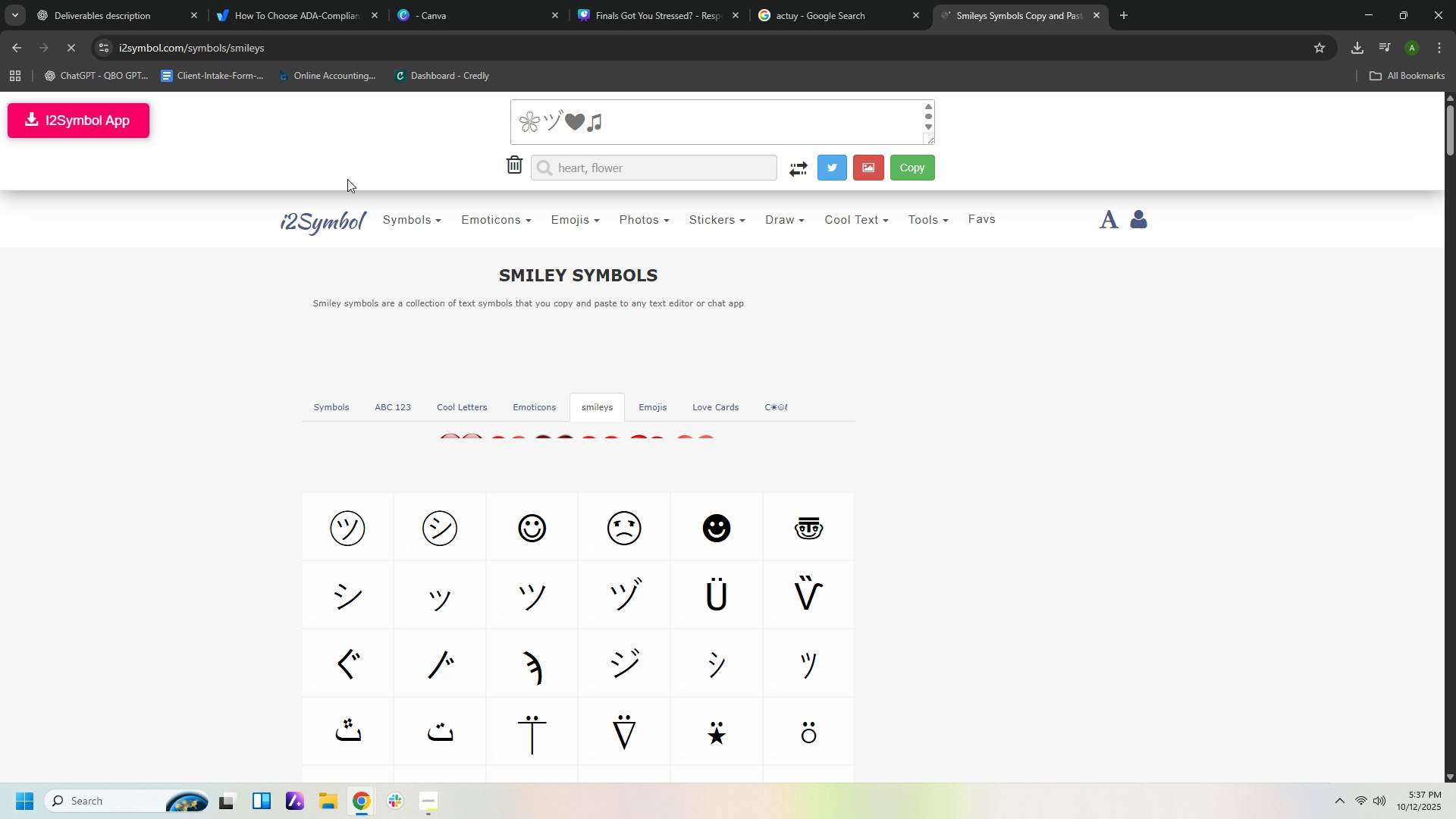 
scroll: coordinate [1034, 481], scroll_direction: down, amount: 9.0
 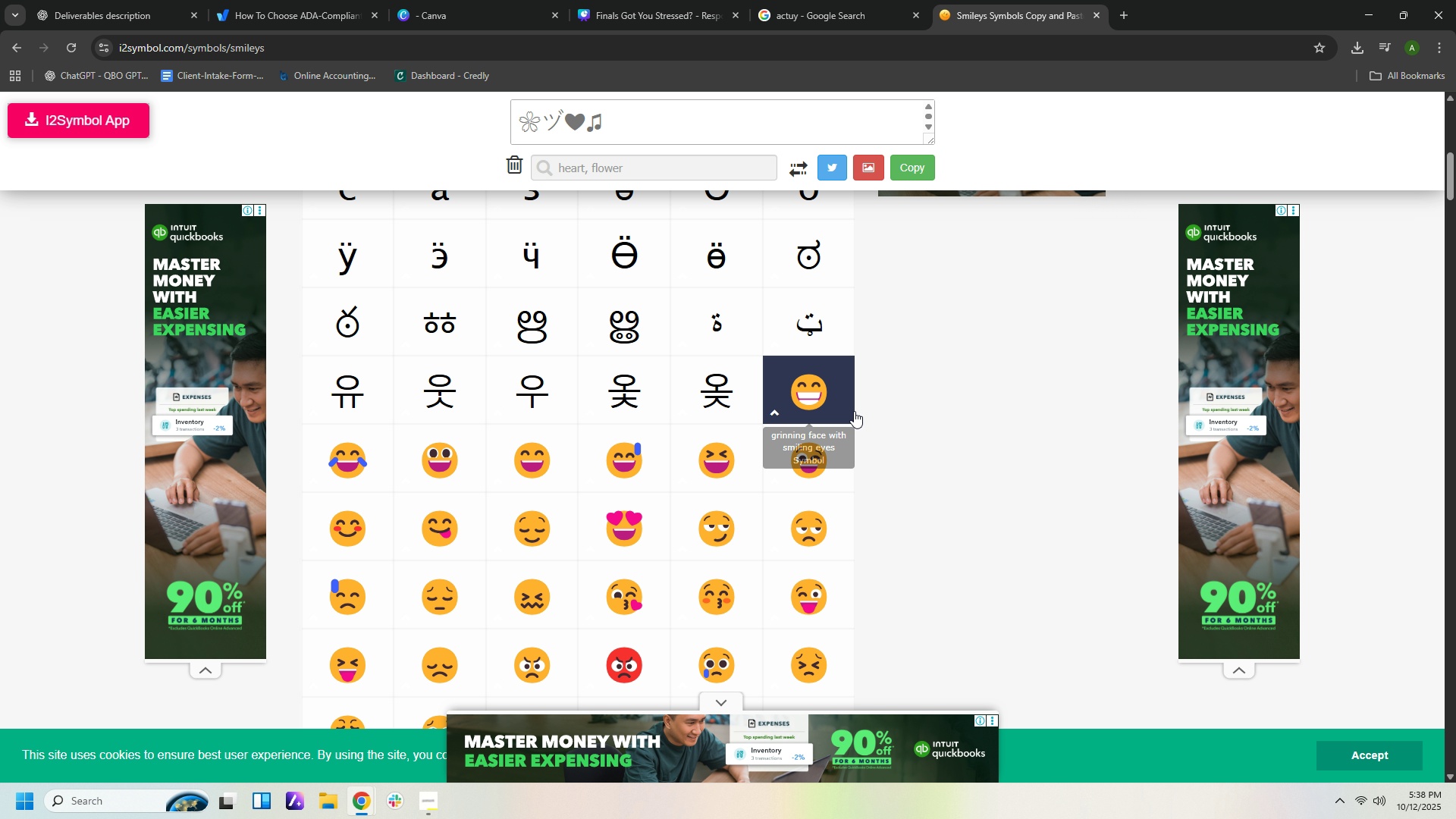 
mouse_move([818, 475])
 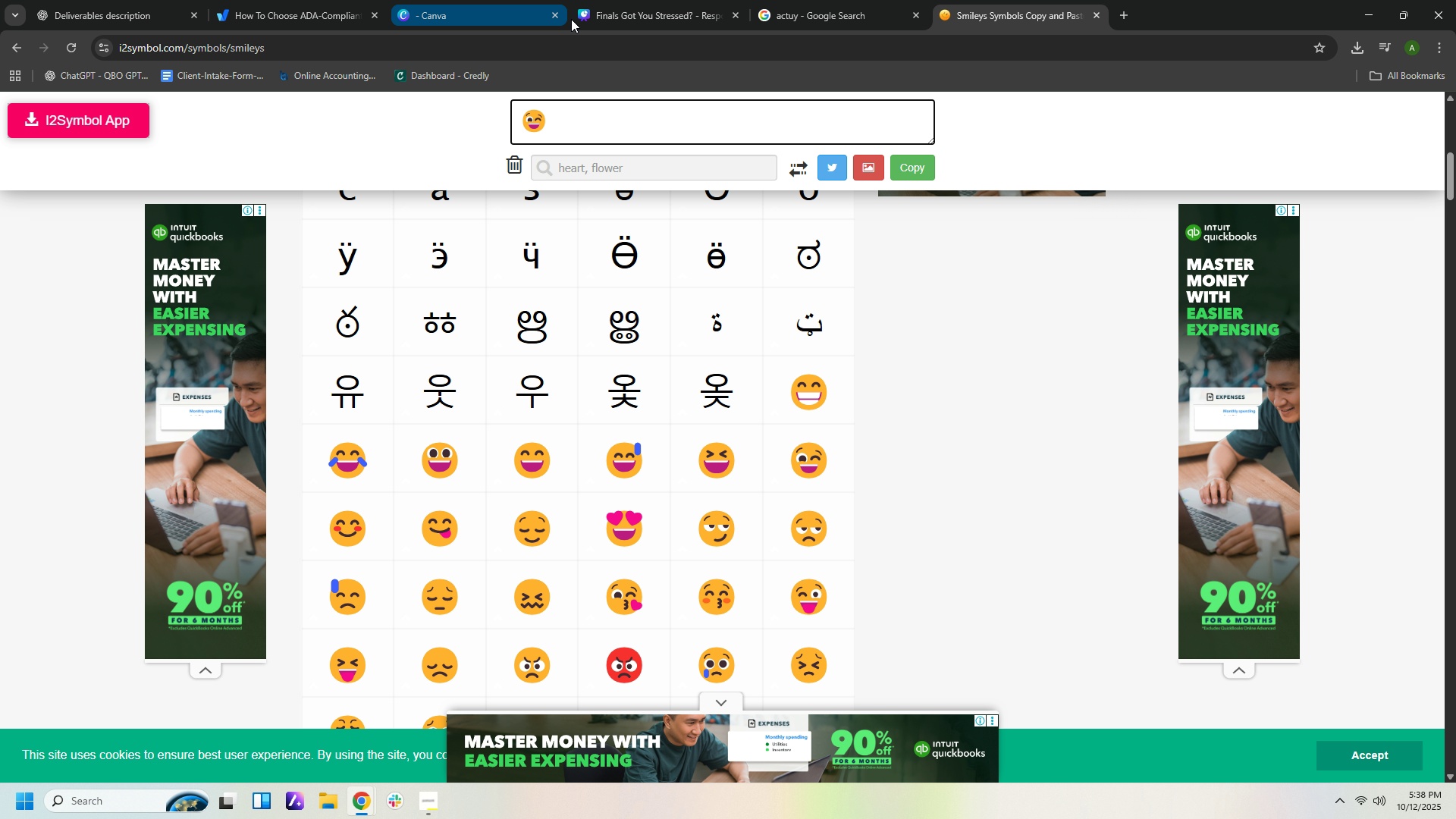 
left_click([683, 11])
 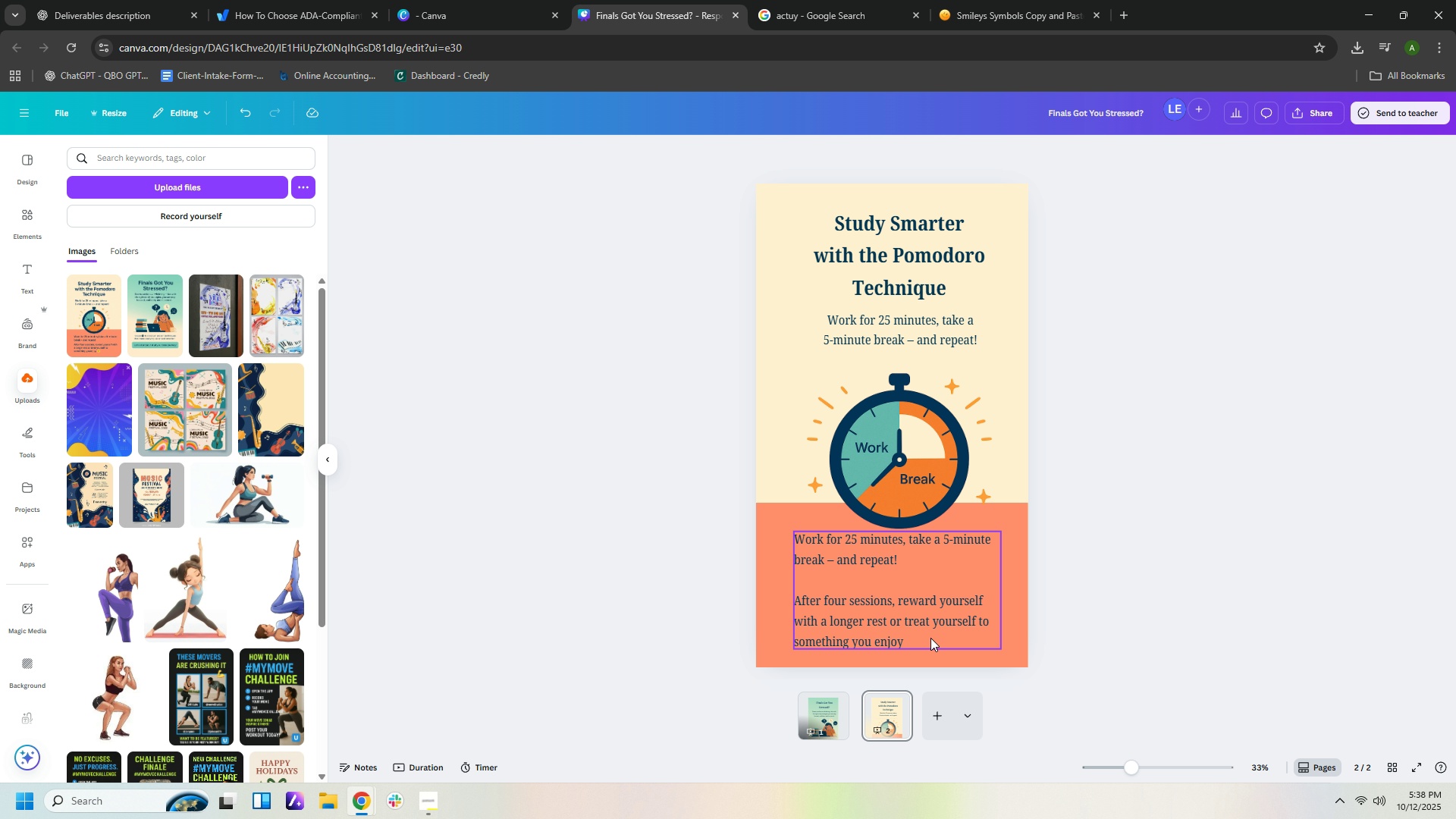 
double_click([930, 638])
 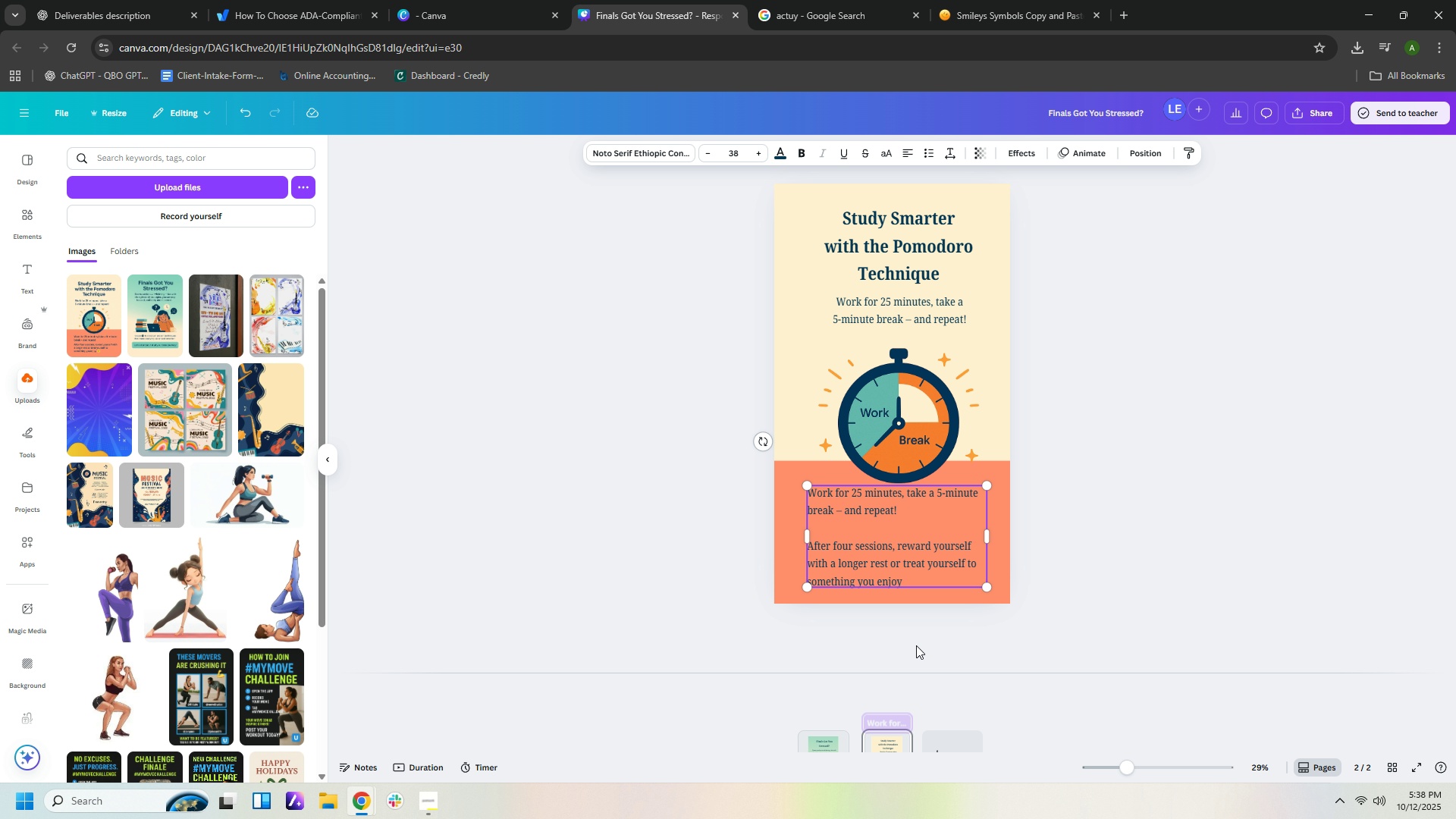 
left_click([916, 645])
 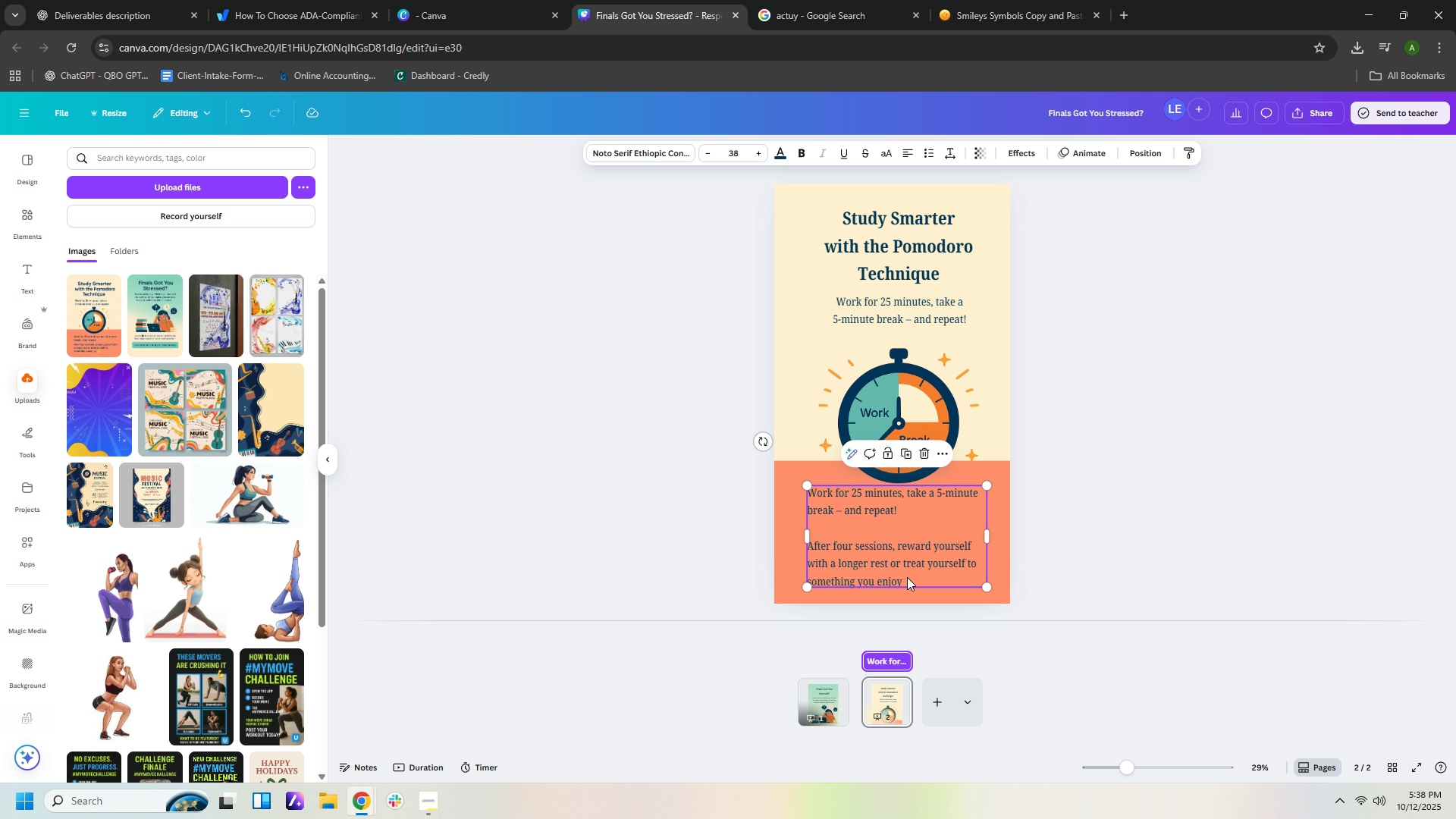 
left_click([905, 577])
 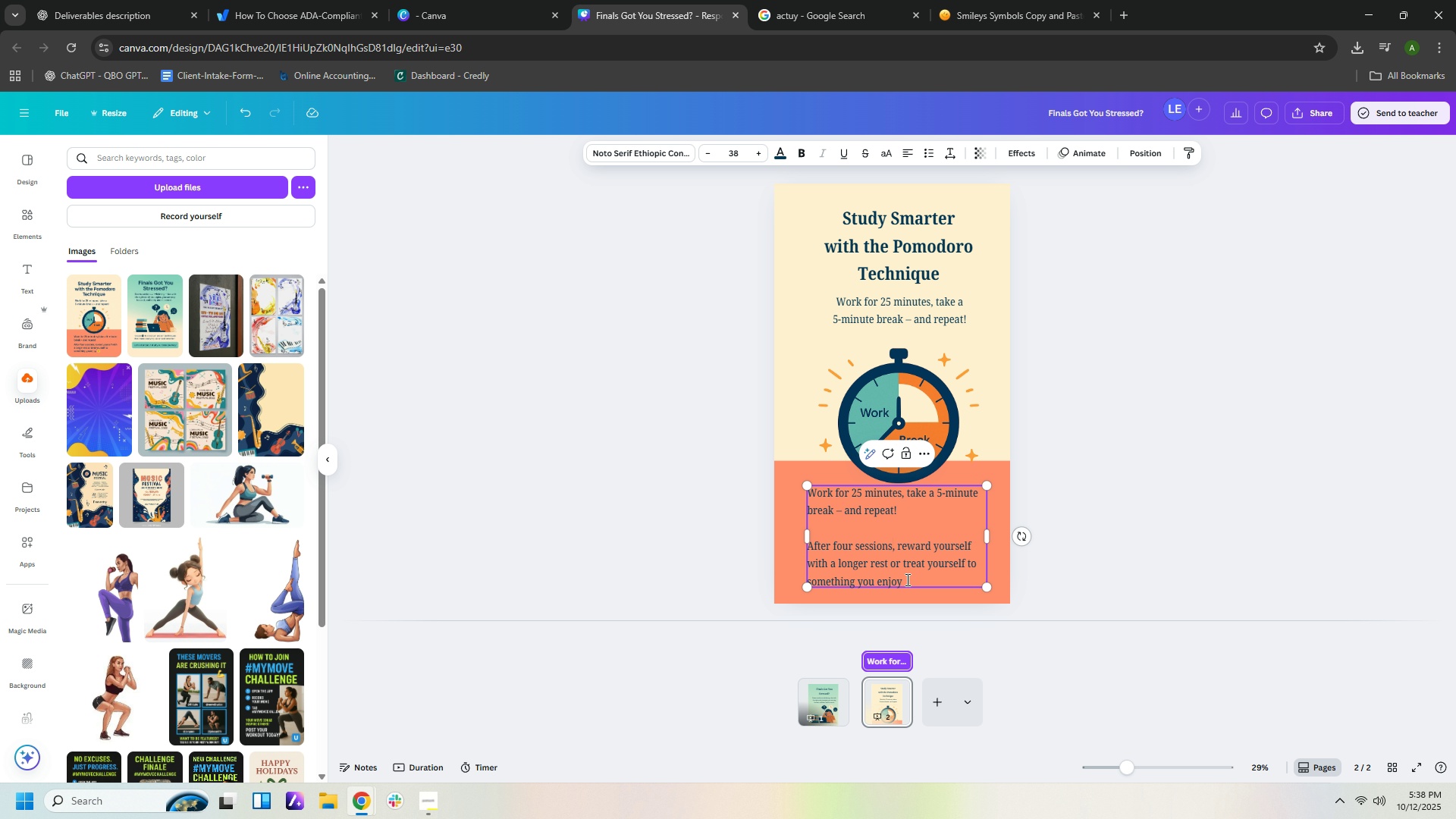 
left_click([906, 579])
 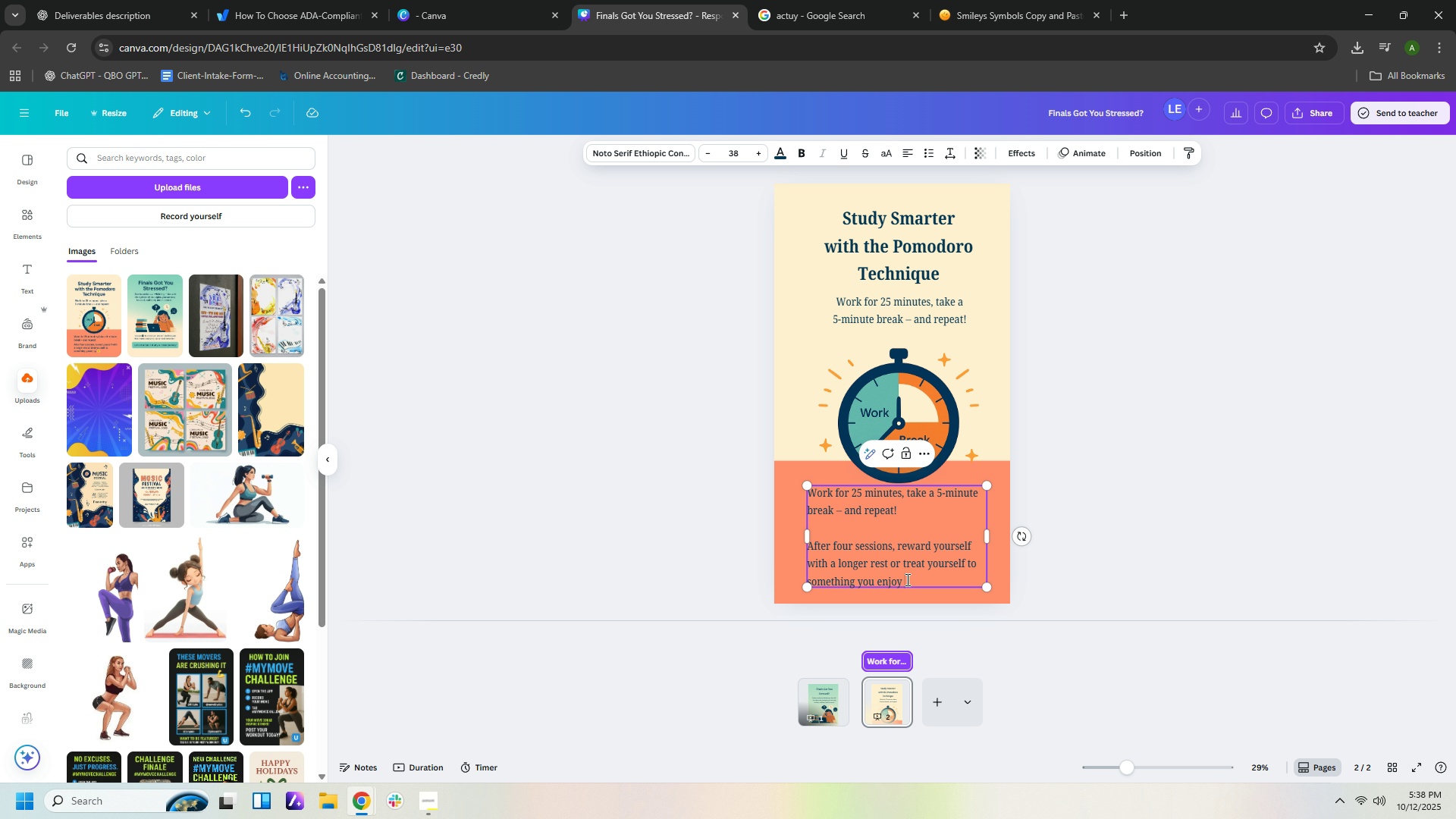 
key(Space)
 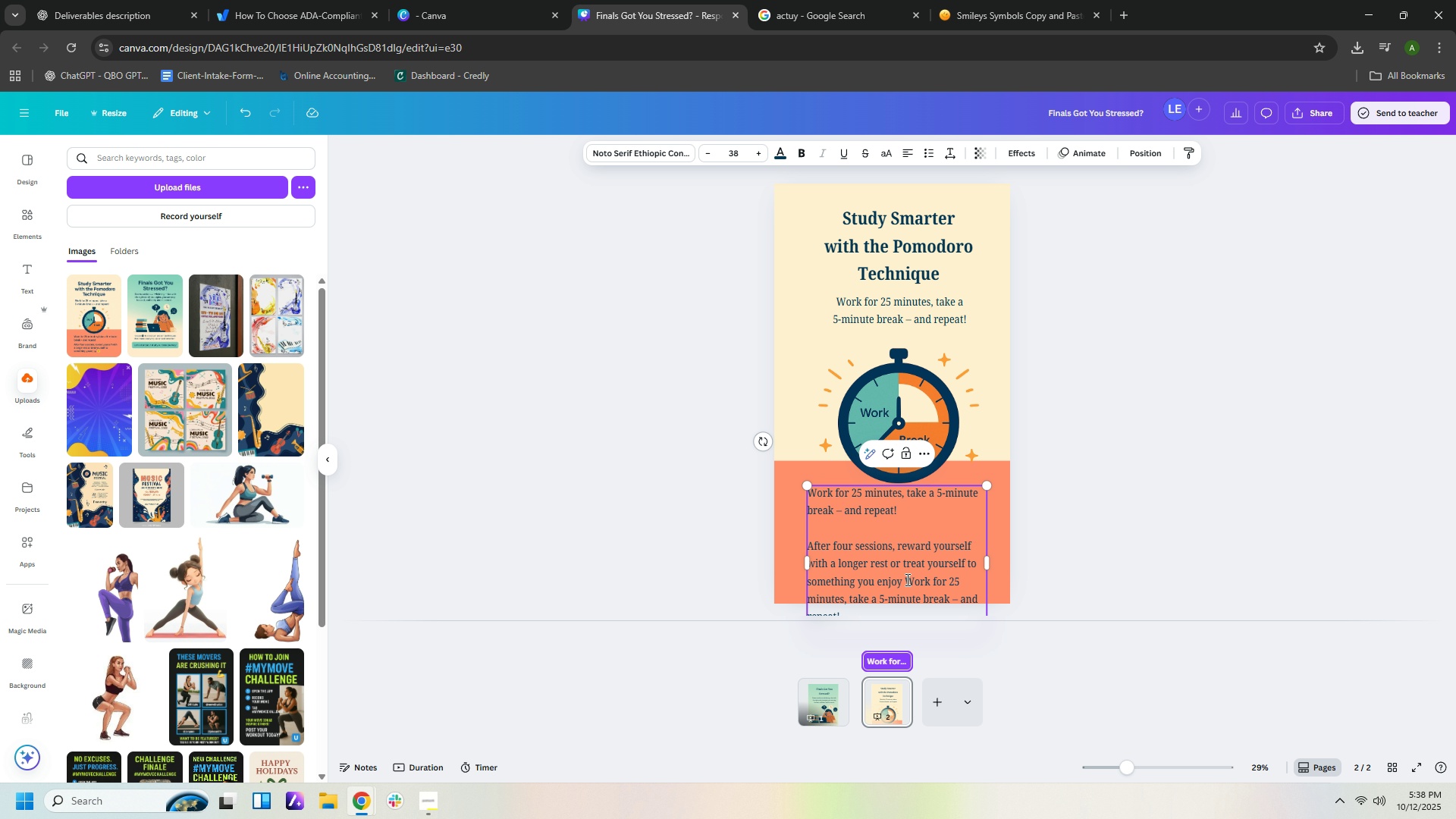 
key(Control+V)
 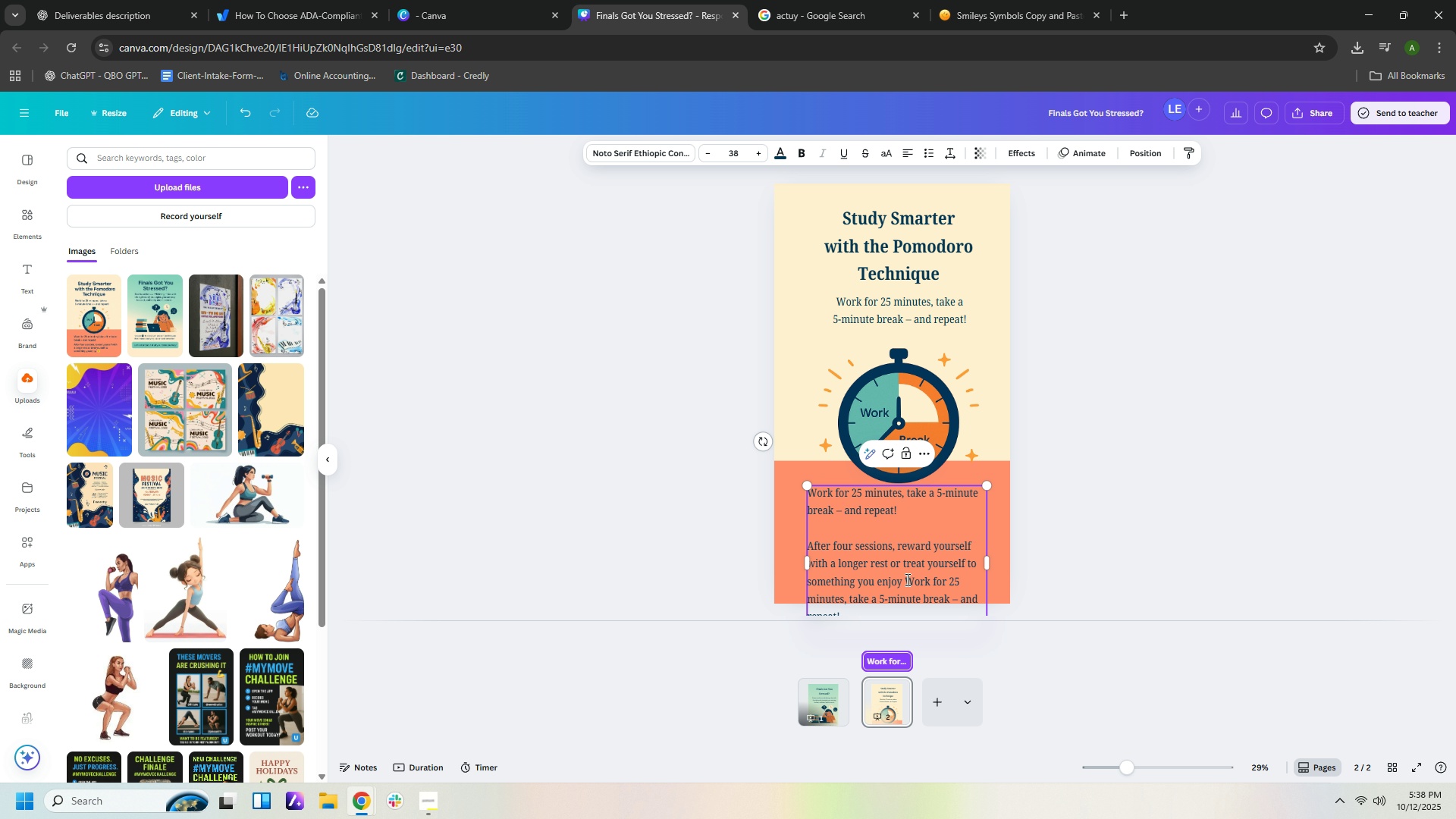 
key(Control+ControlLeft)
 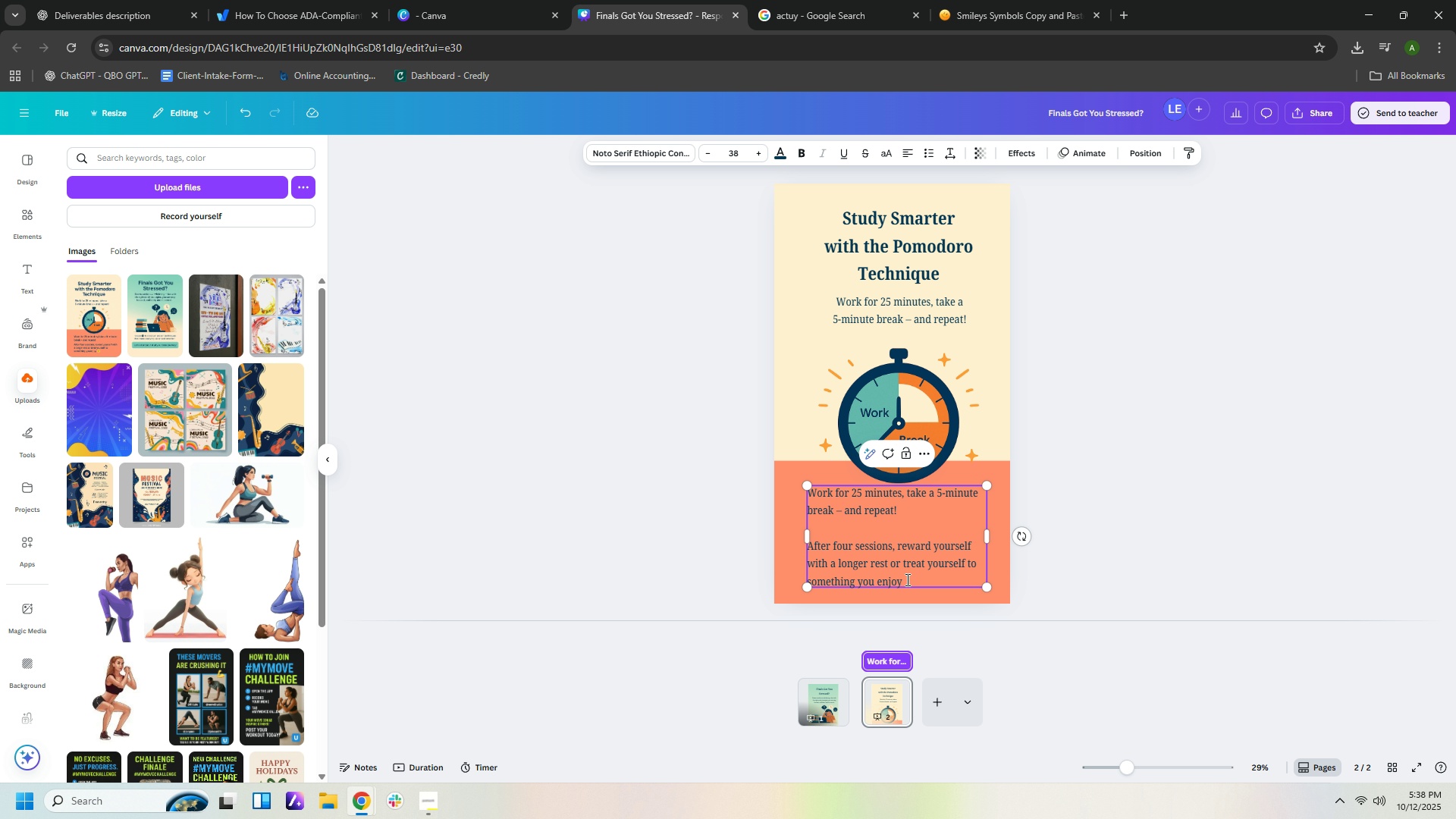 
key(Control+Z)
 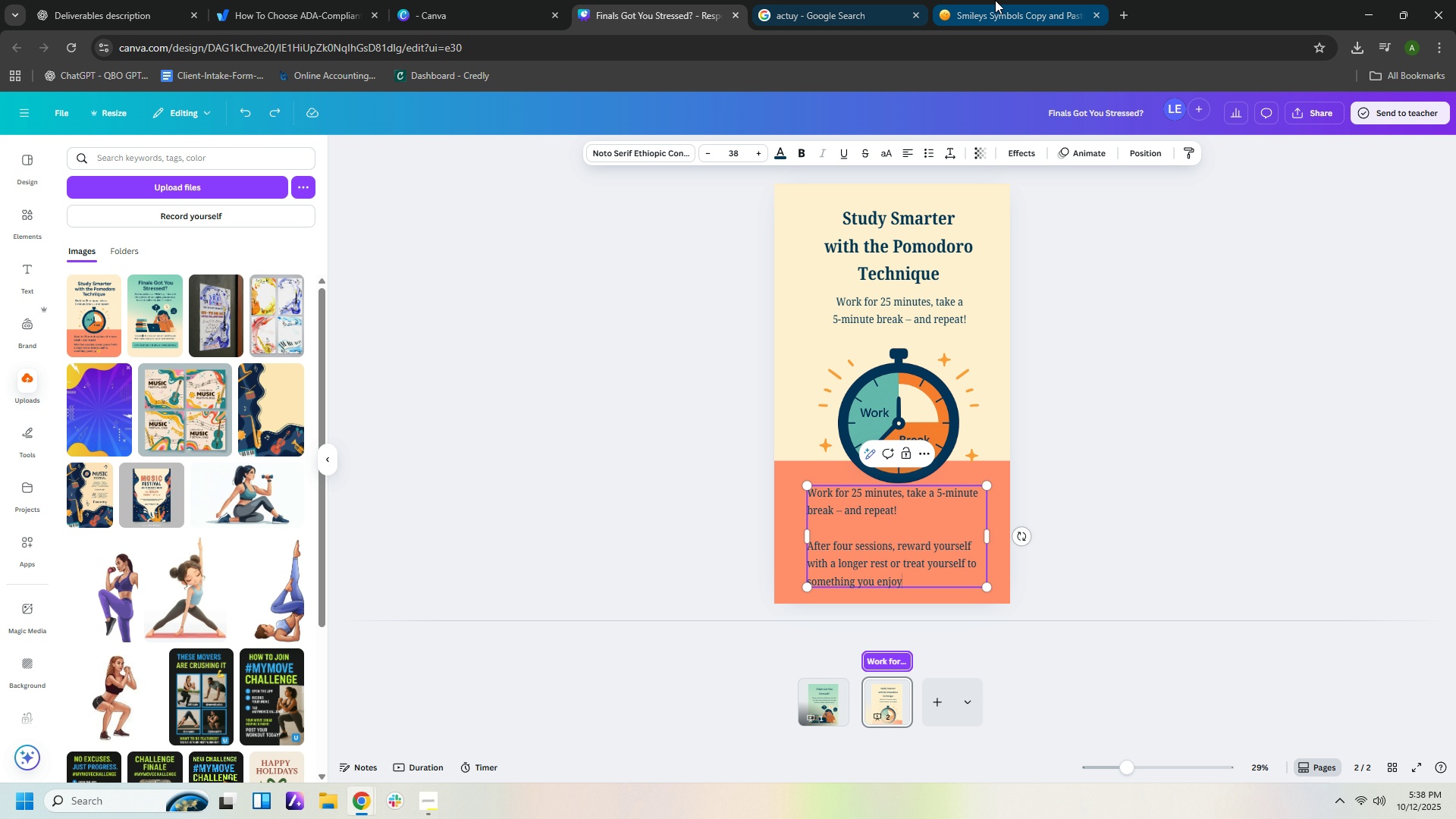 
left_click([995, 14])
 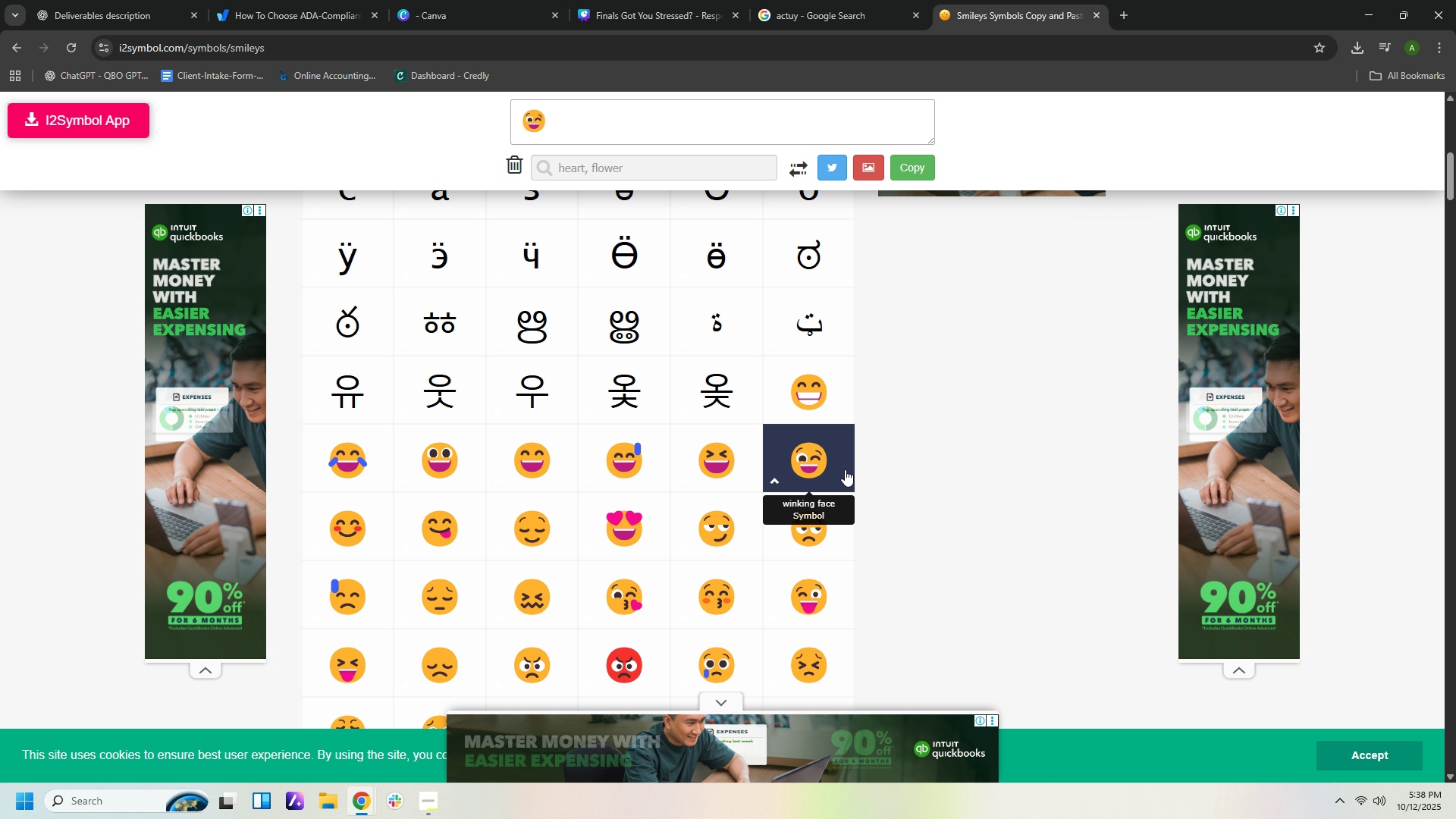 
wait(8.13)
 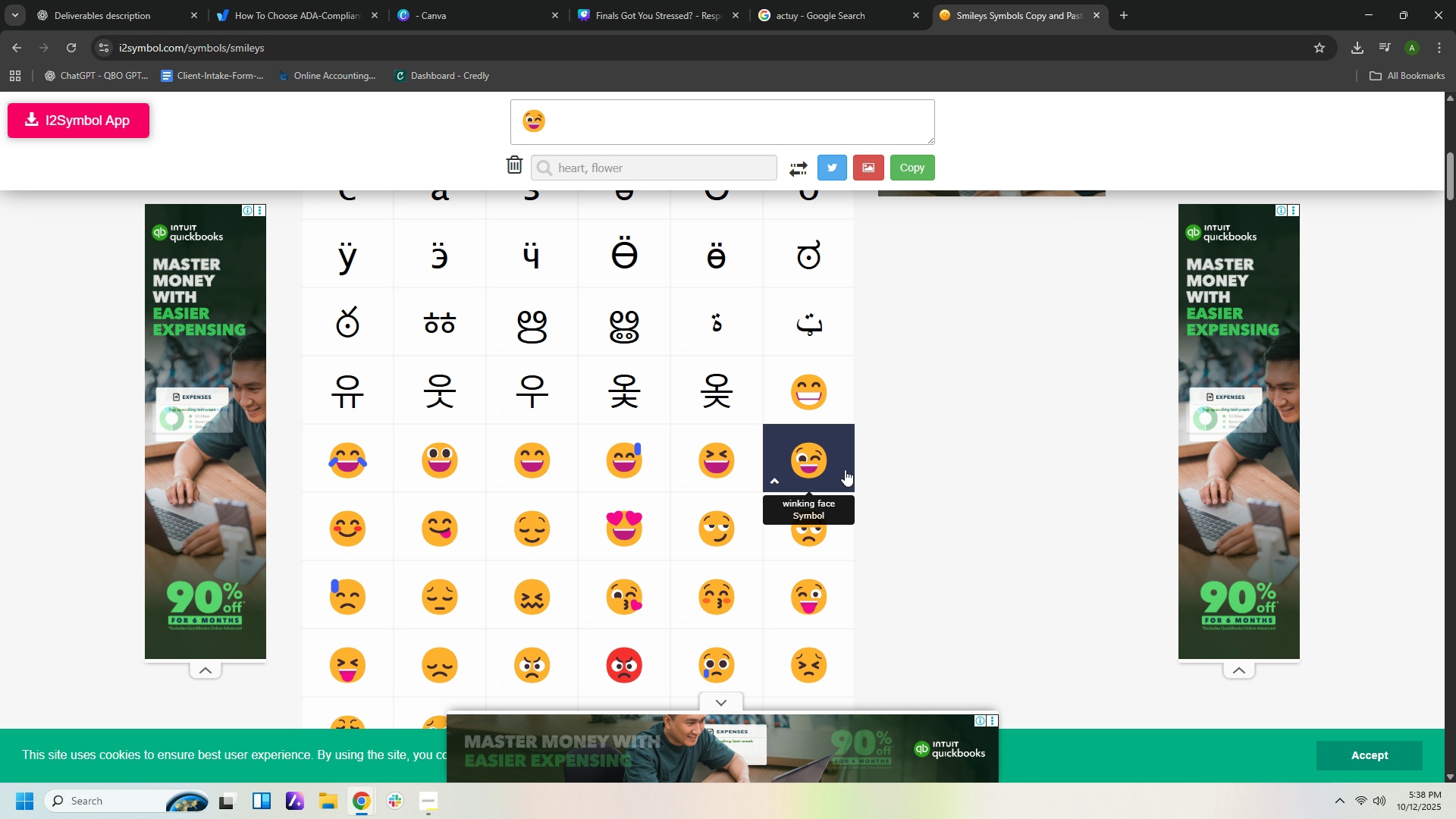 
right_click([459, 466])
 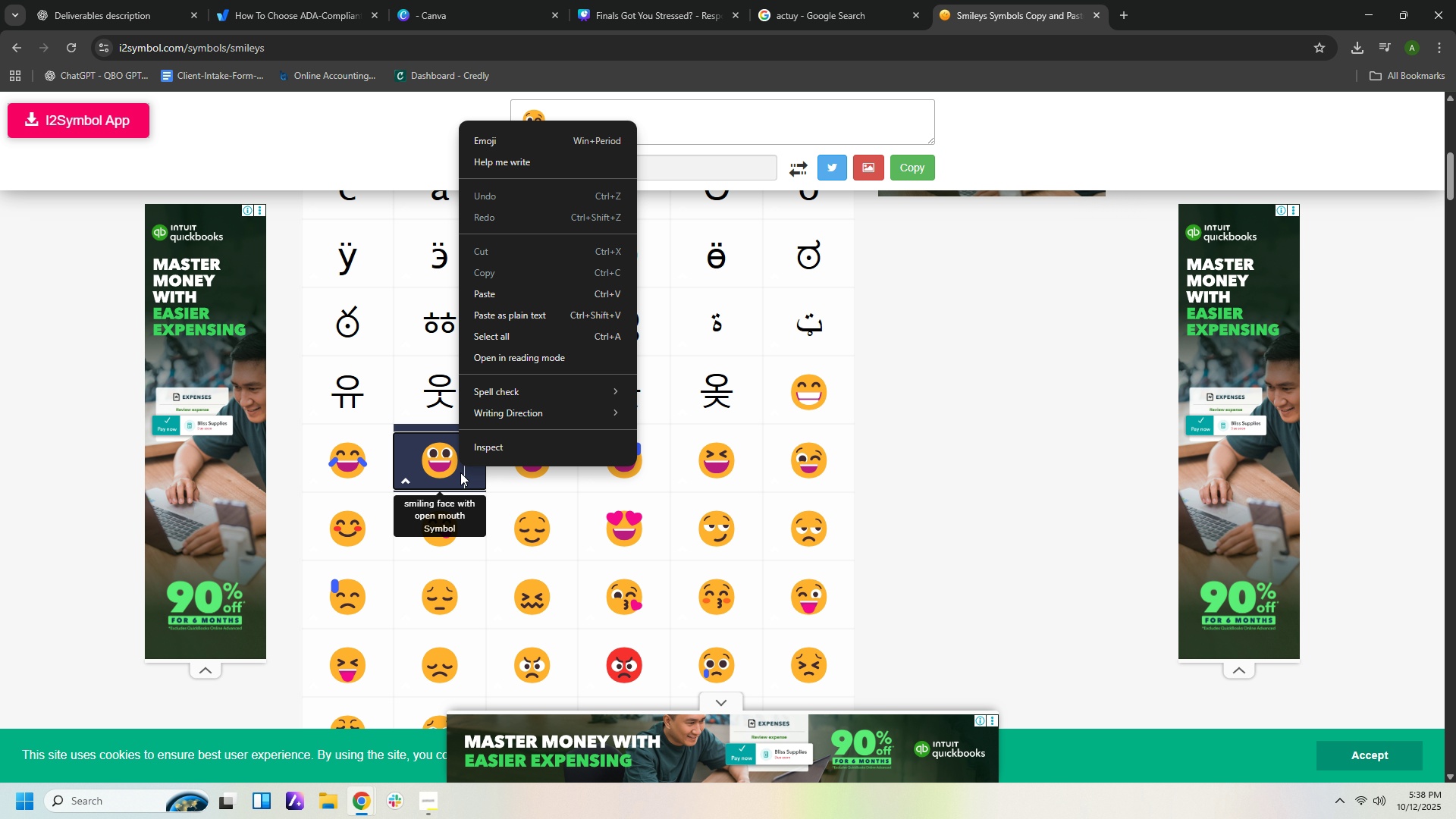 
left_click_drag(start_coordinate=[461, 475], to_coordinate=[422, 466])
 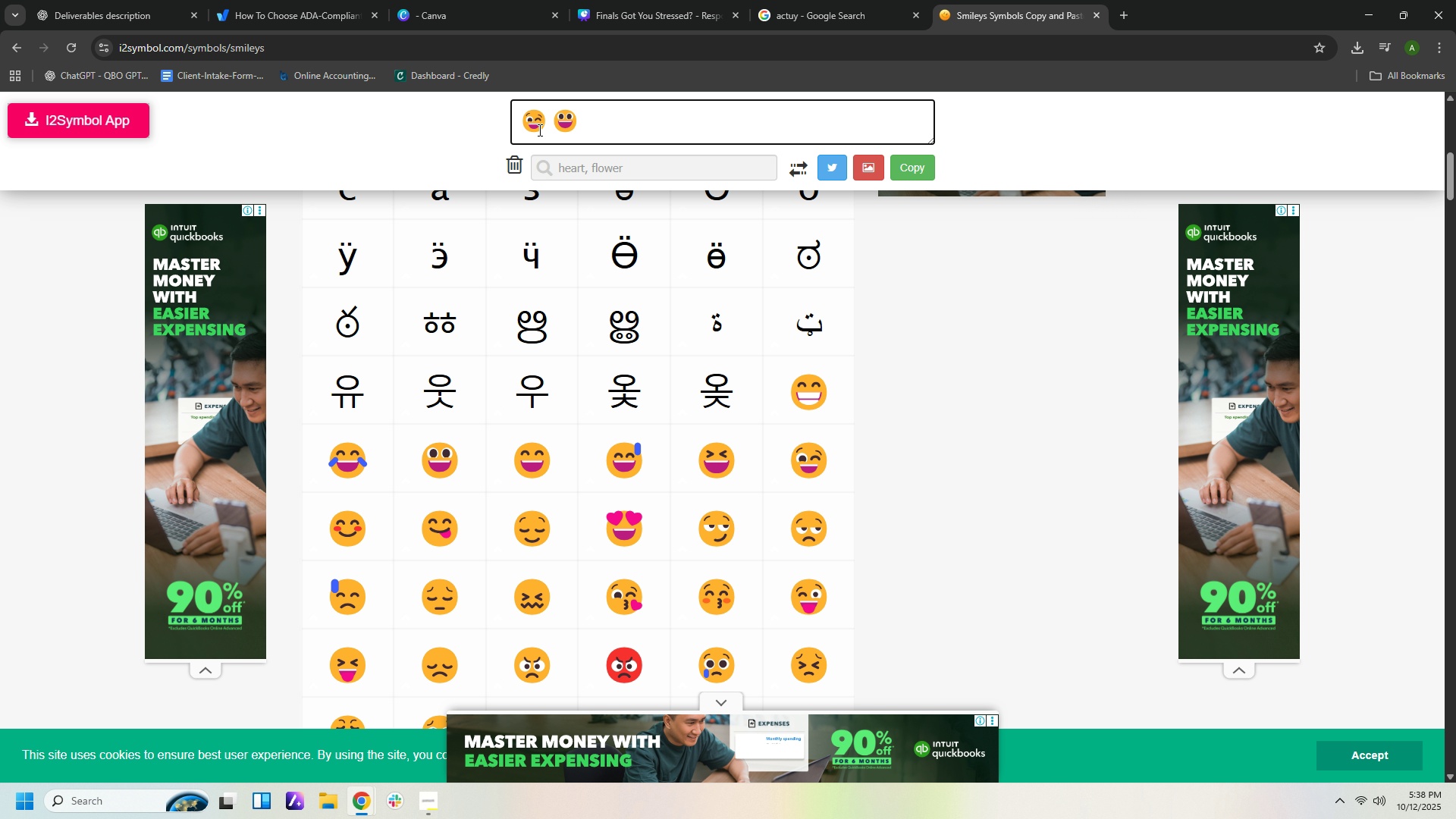 
left_click([544, 124])
 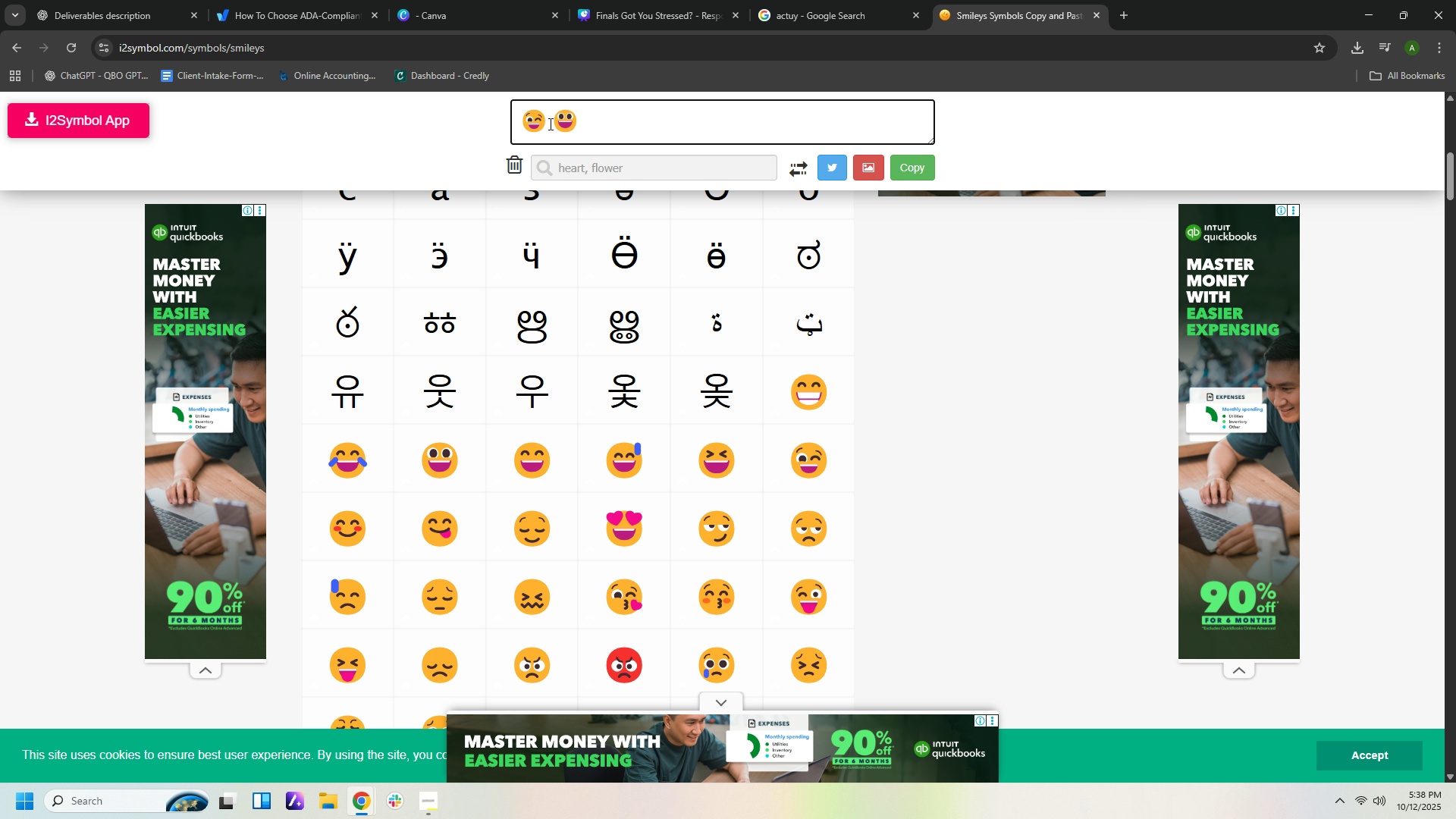 
key(Backspace)
 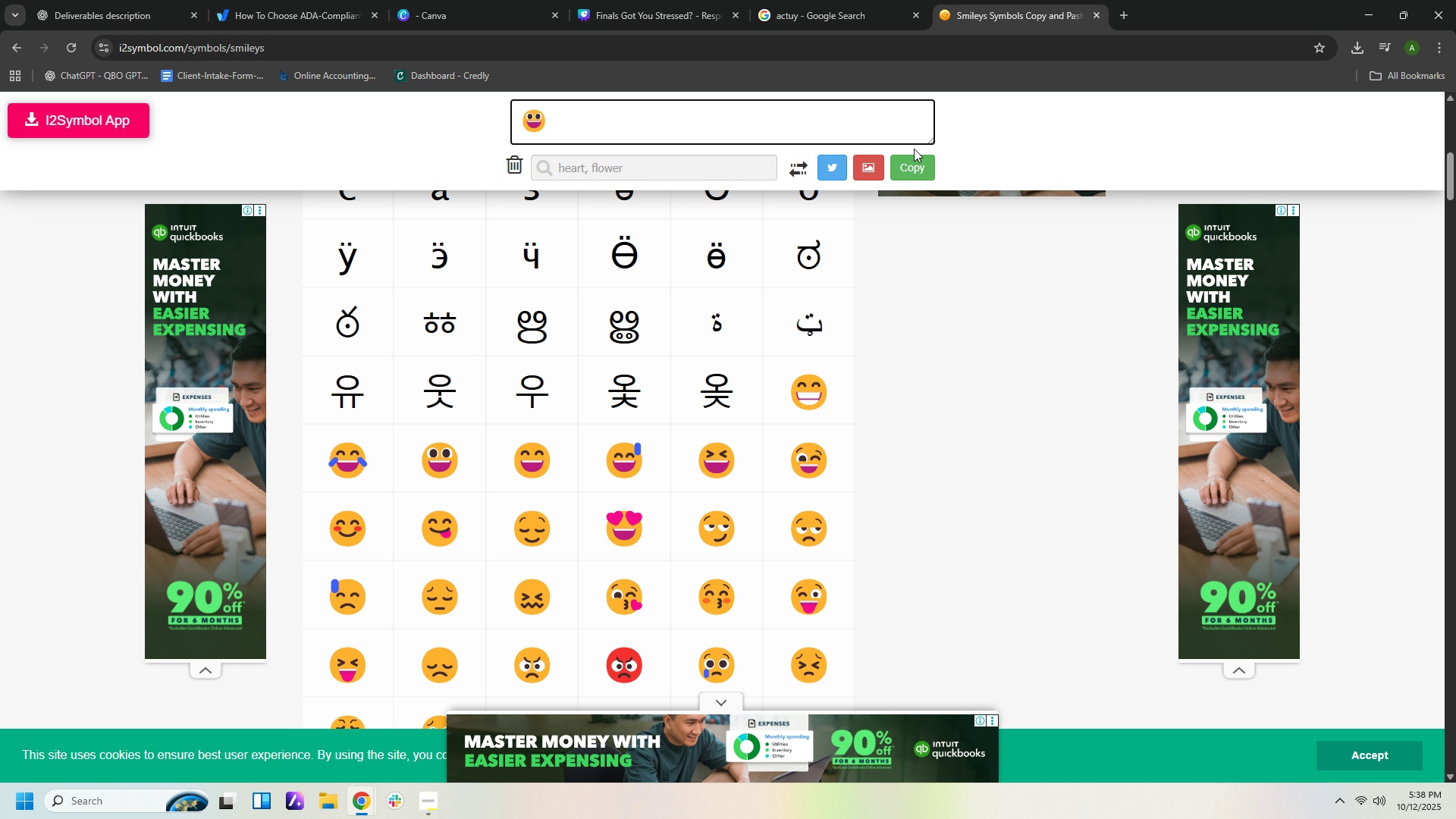 
left_click([913, 160])
 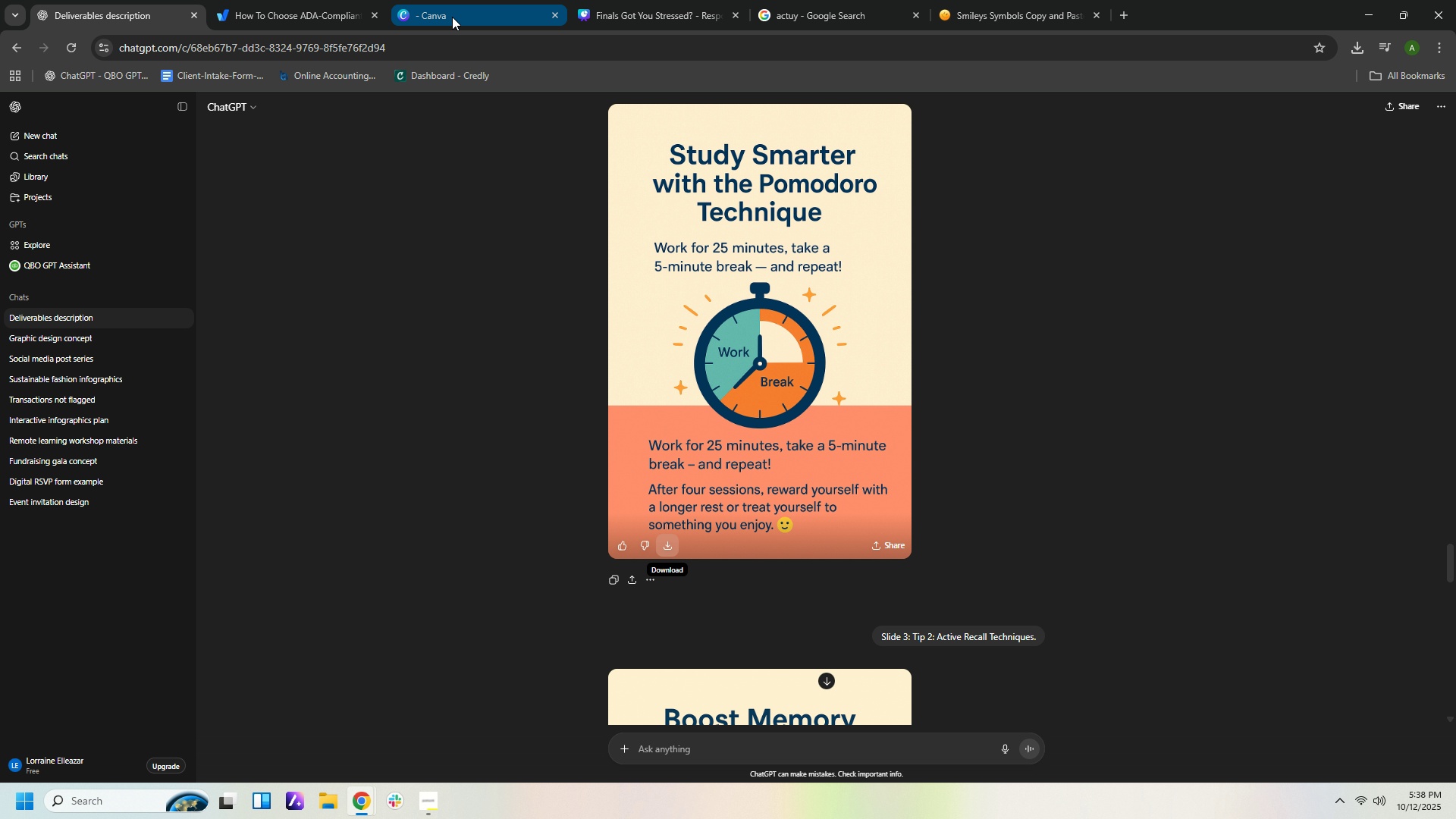 
wait(7.43)
 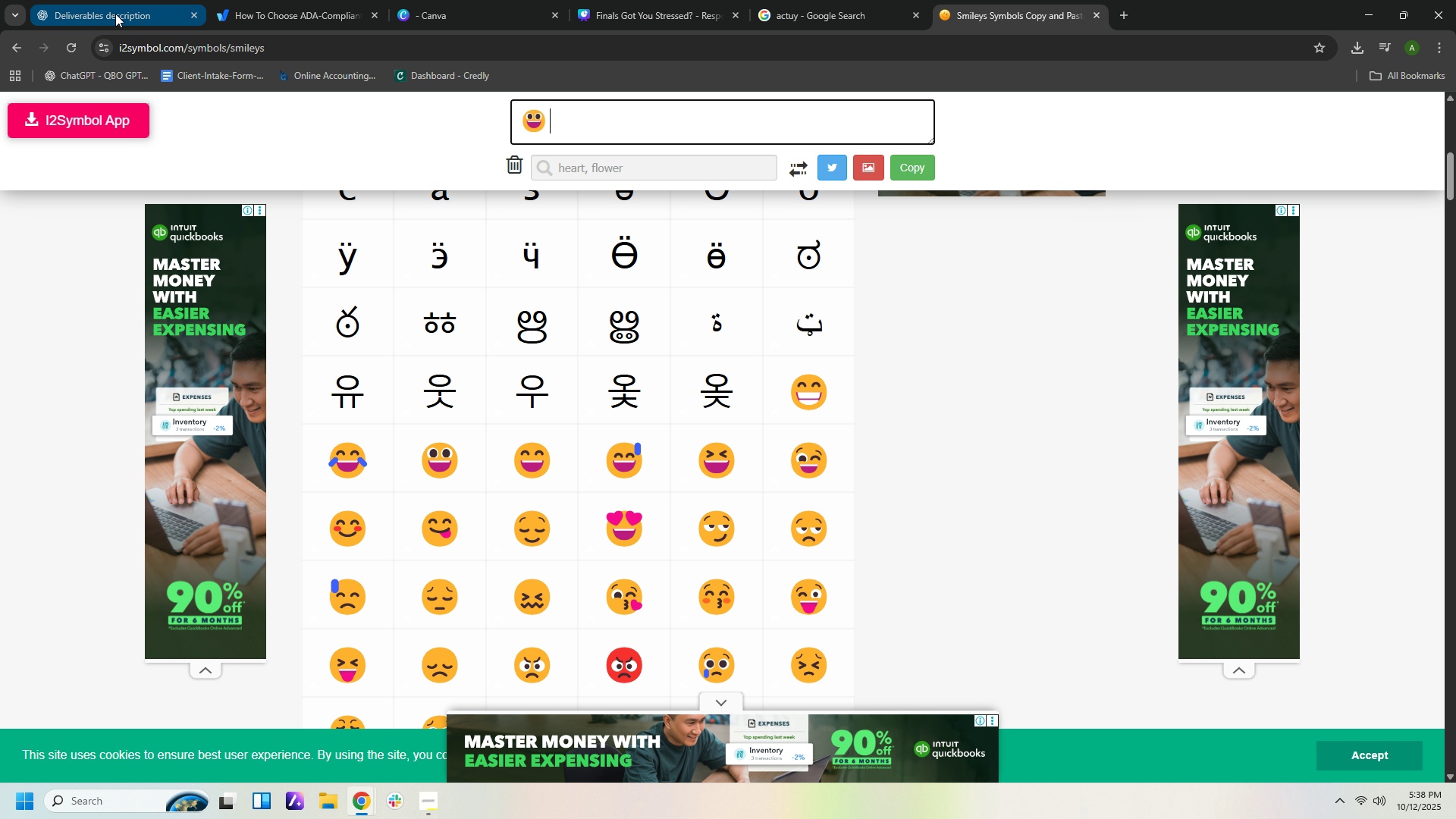 
left_click([1026, 10])
 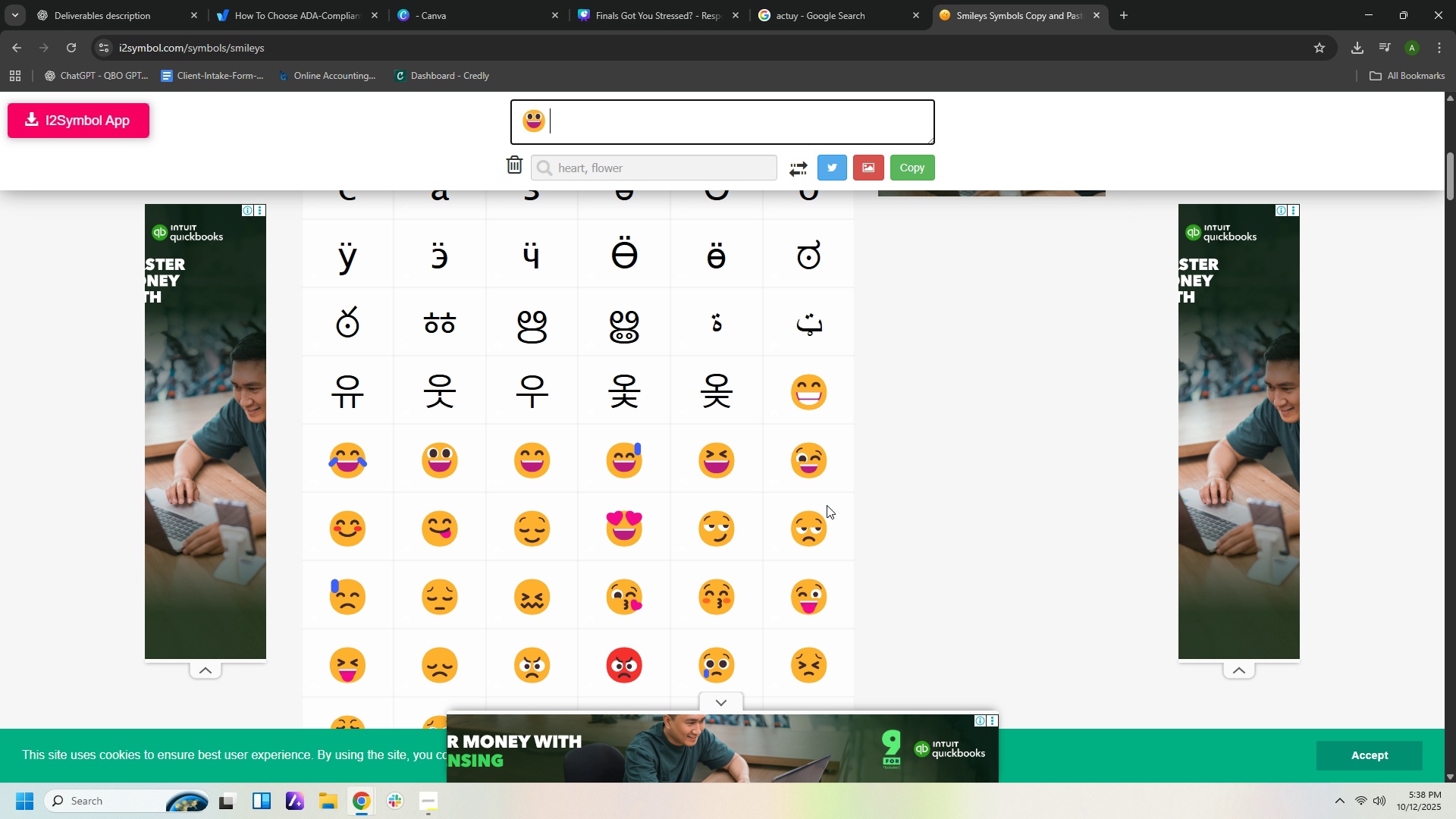 
wait(6.06)
 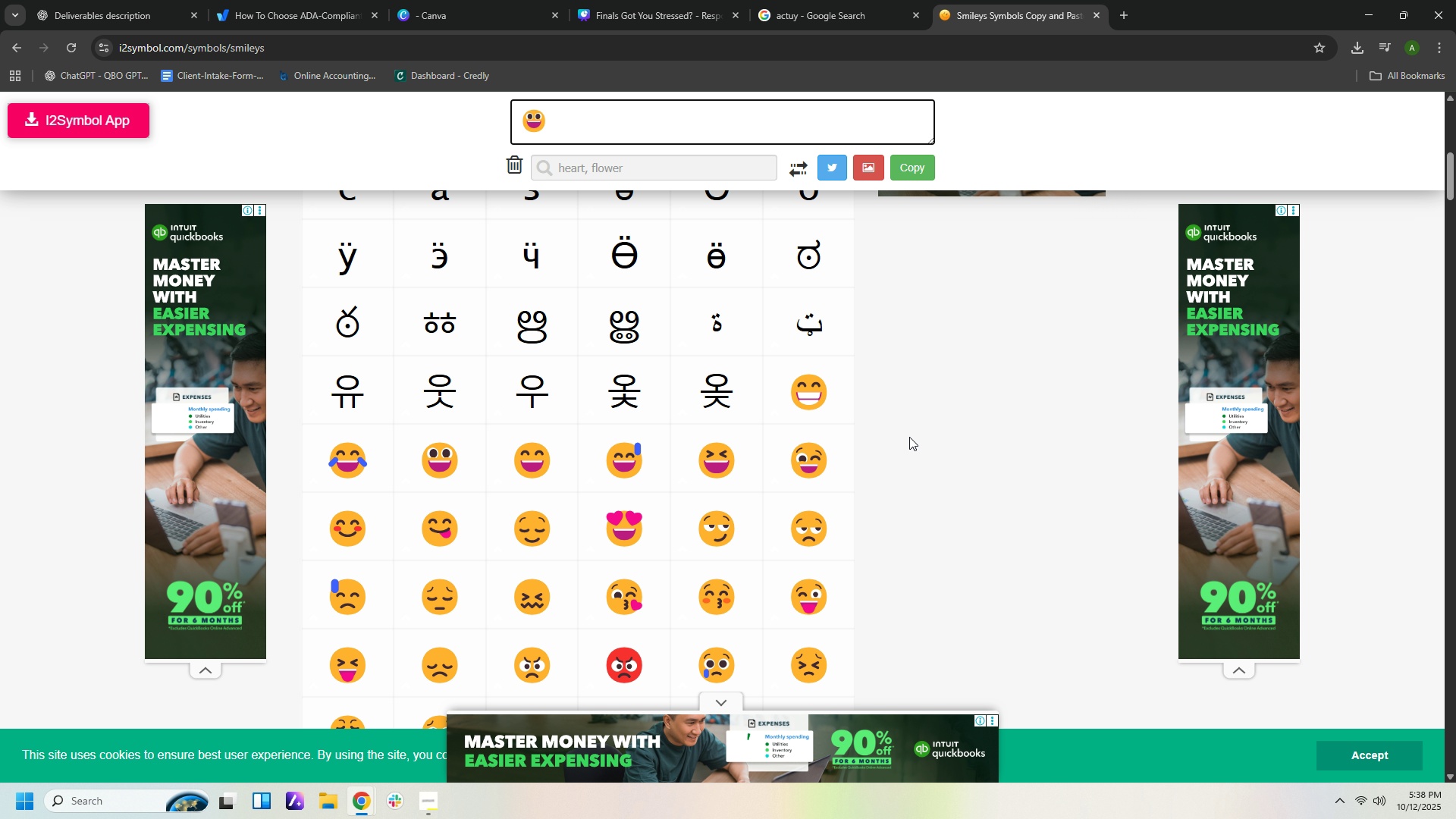 
left_click([374, 532])
 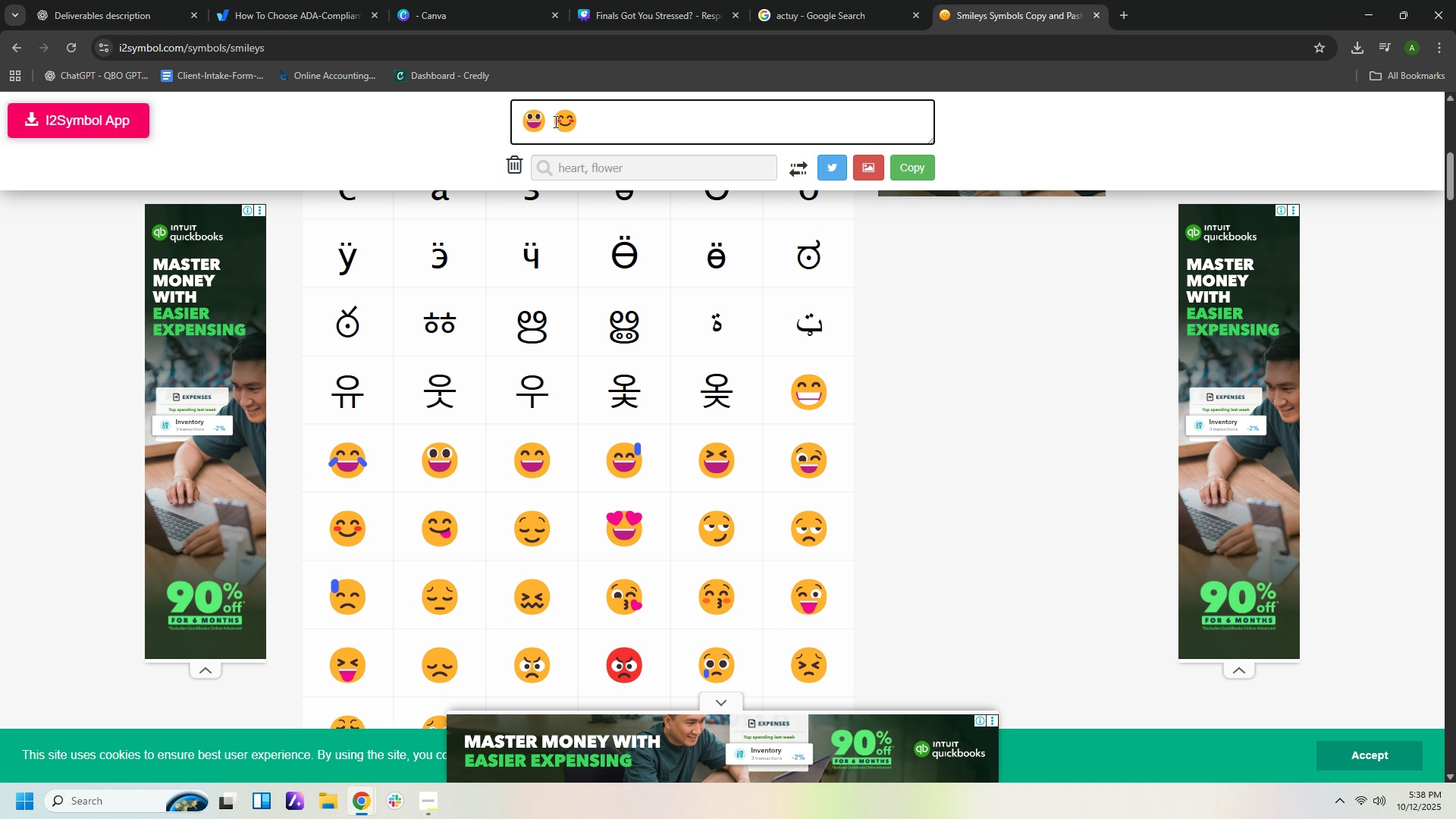 
left_click([552, 121])
 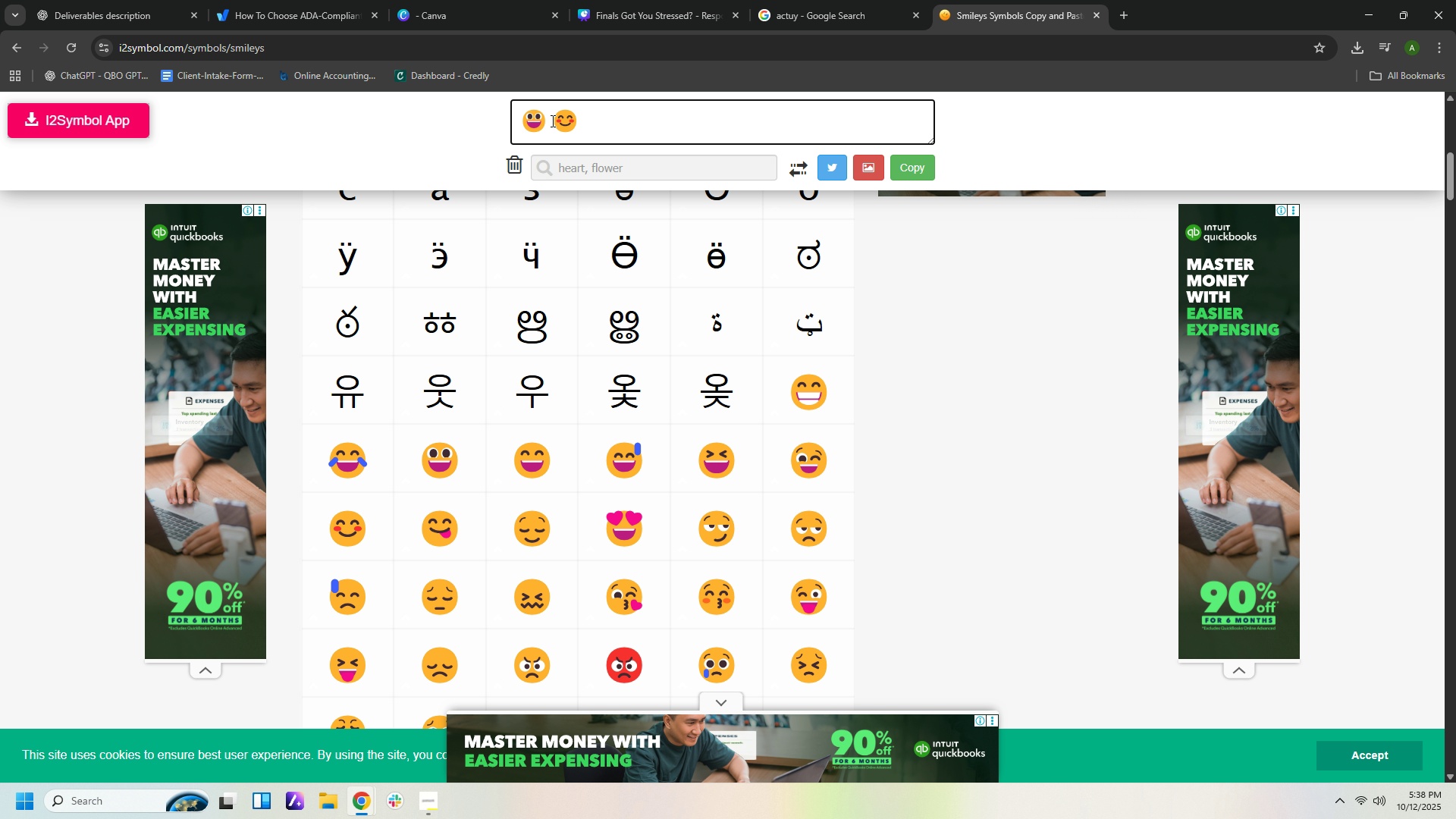 
key(Backspace)
 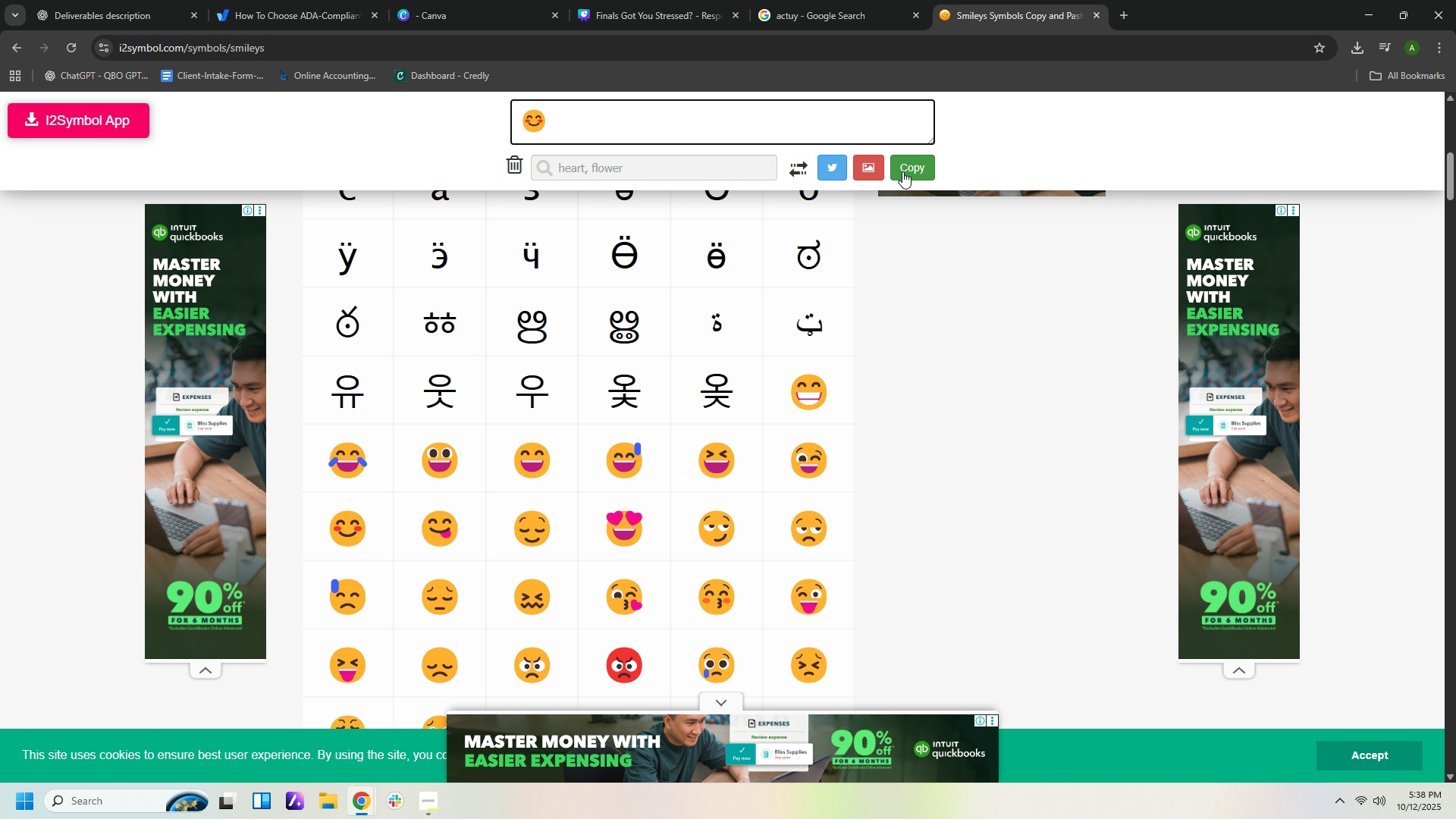 
left_click([908, 170])
 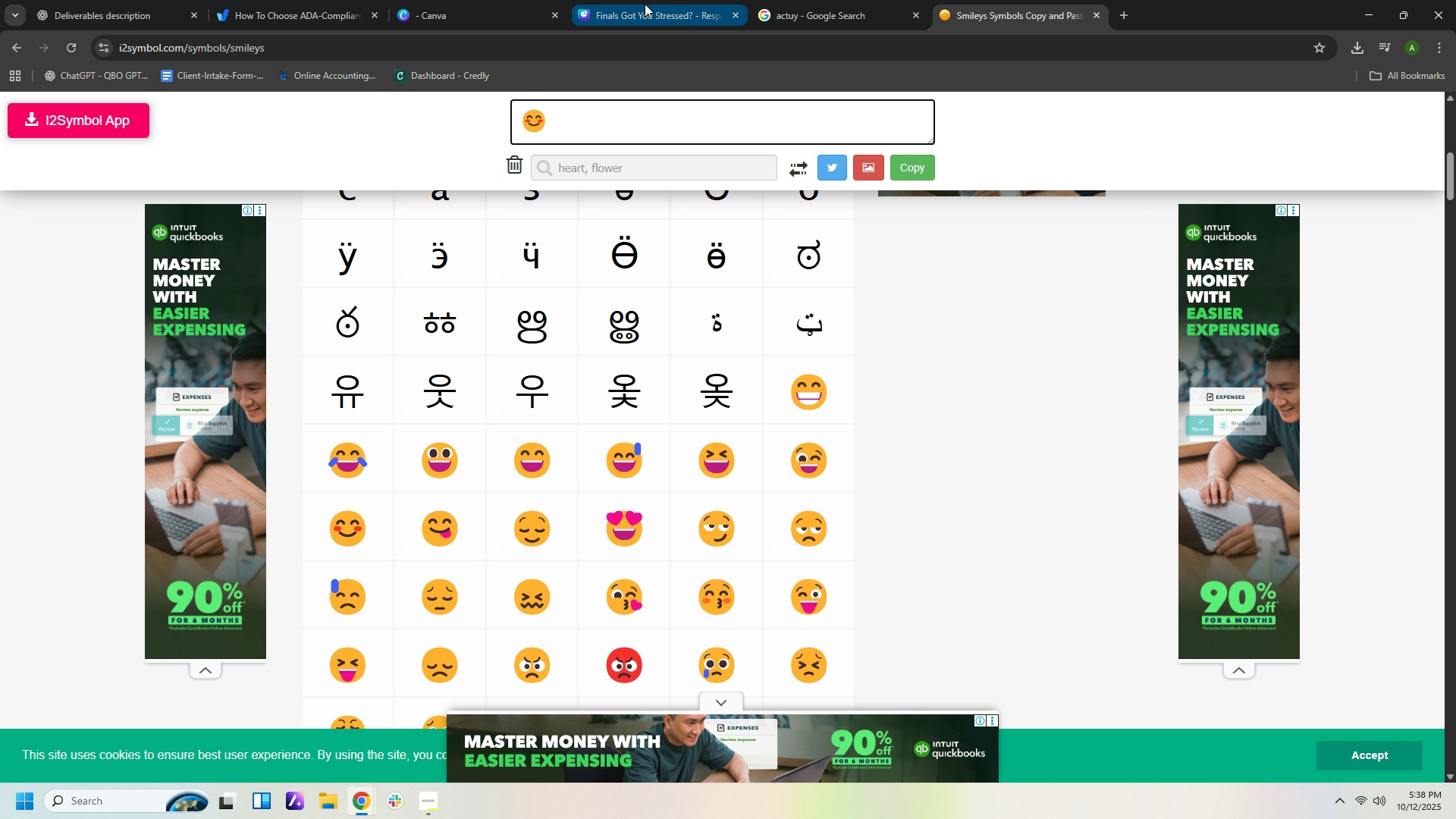 
left_click([676, 12])
 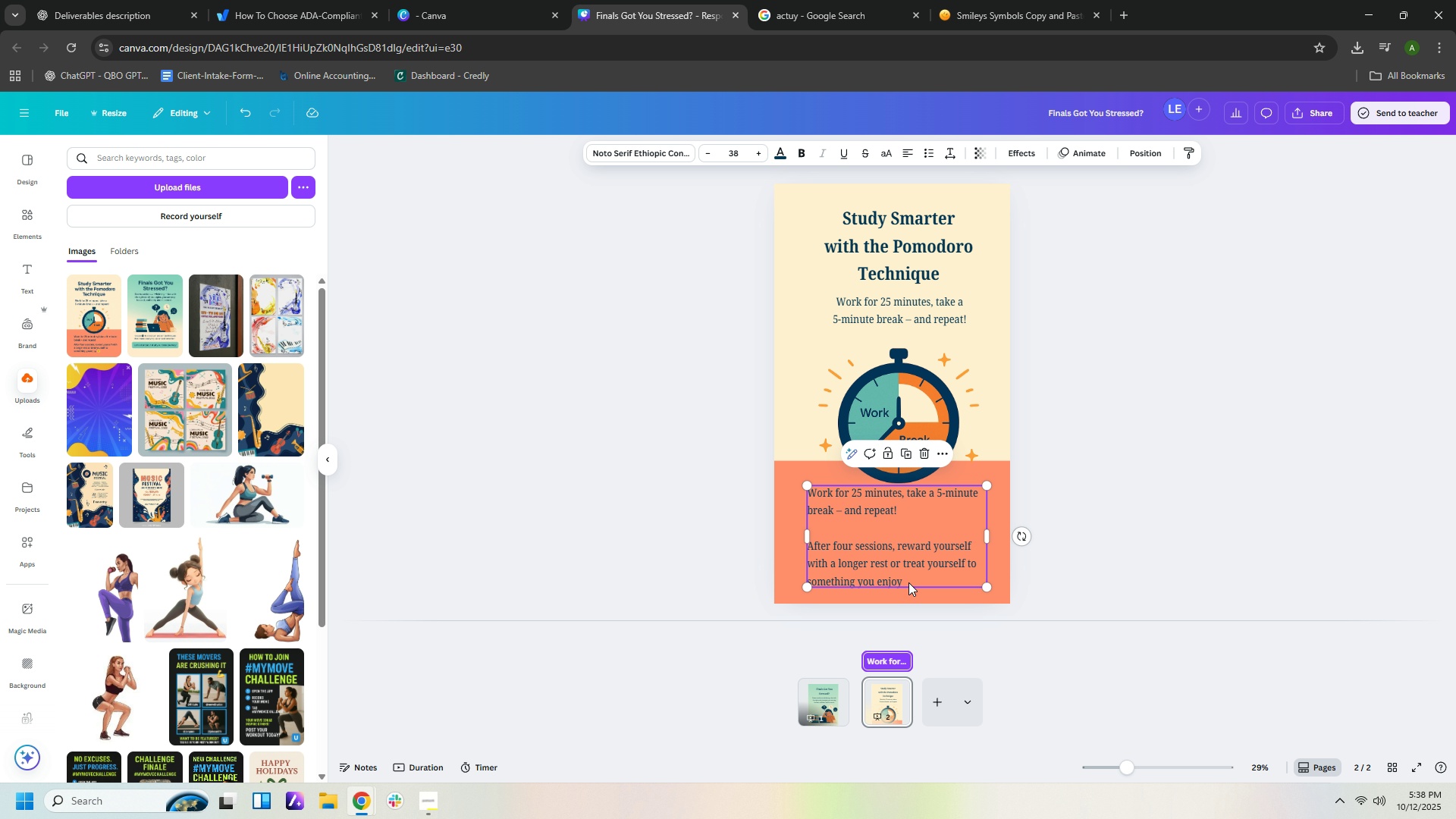 
left_click([908, 580])
 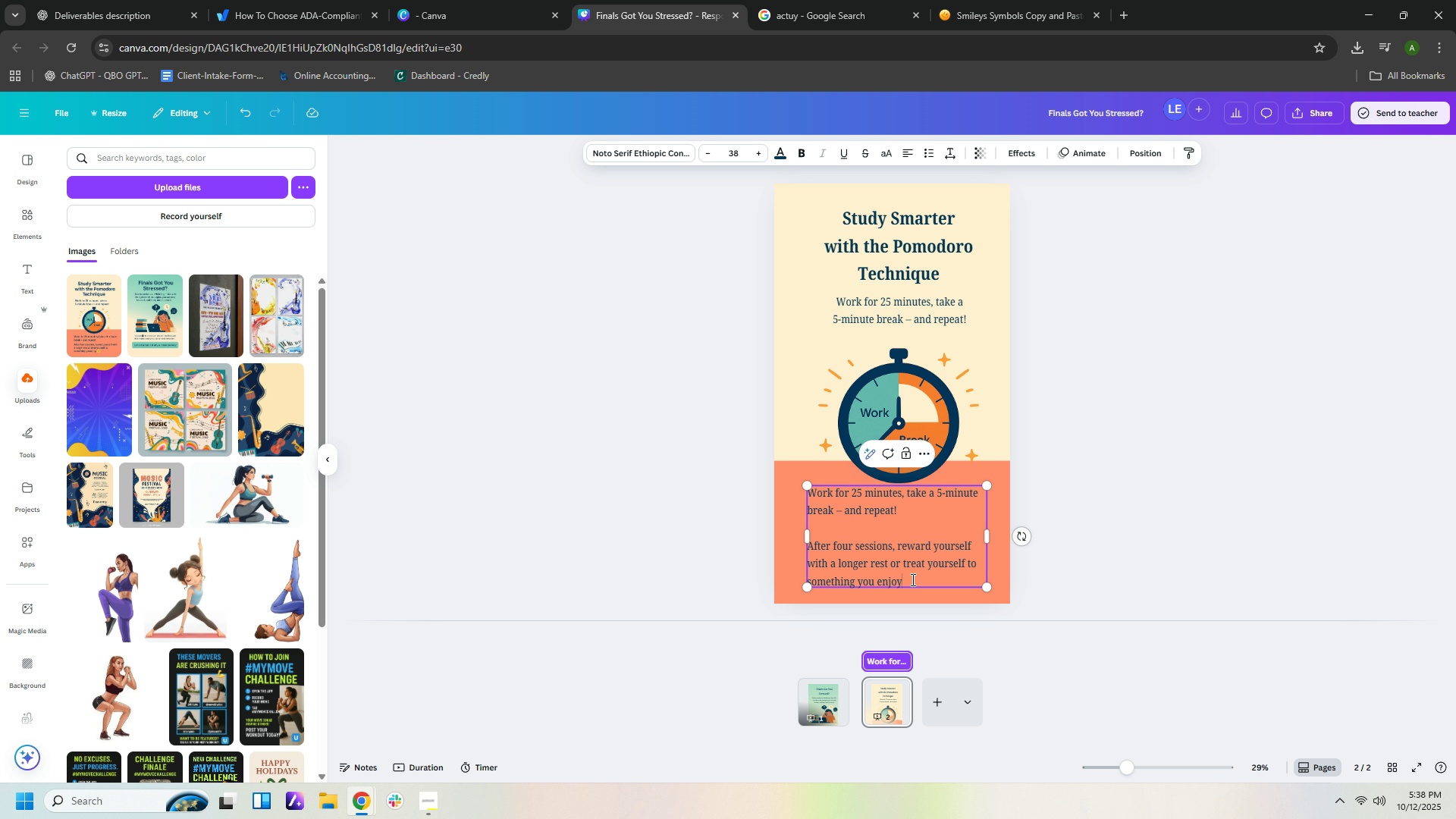 
double_click([912, 579])
 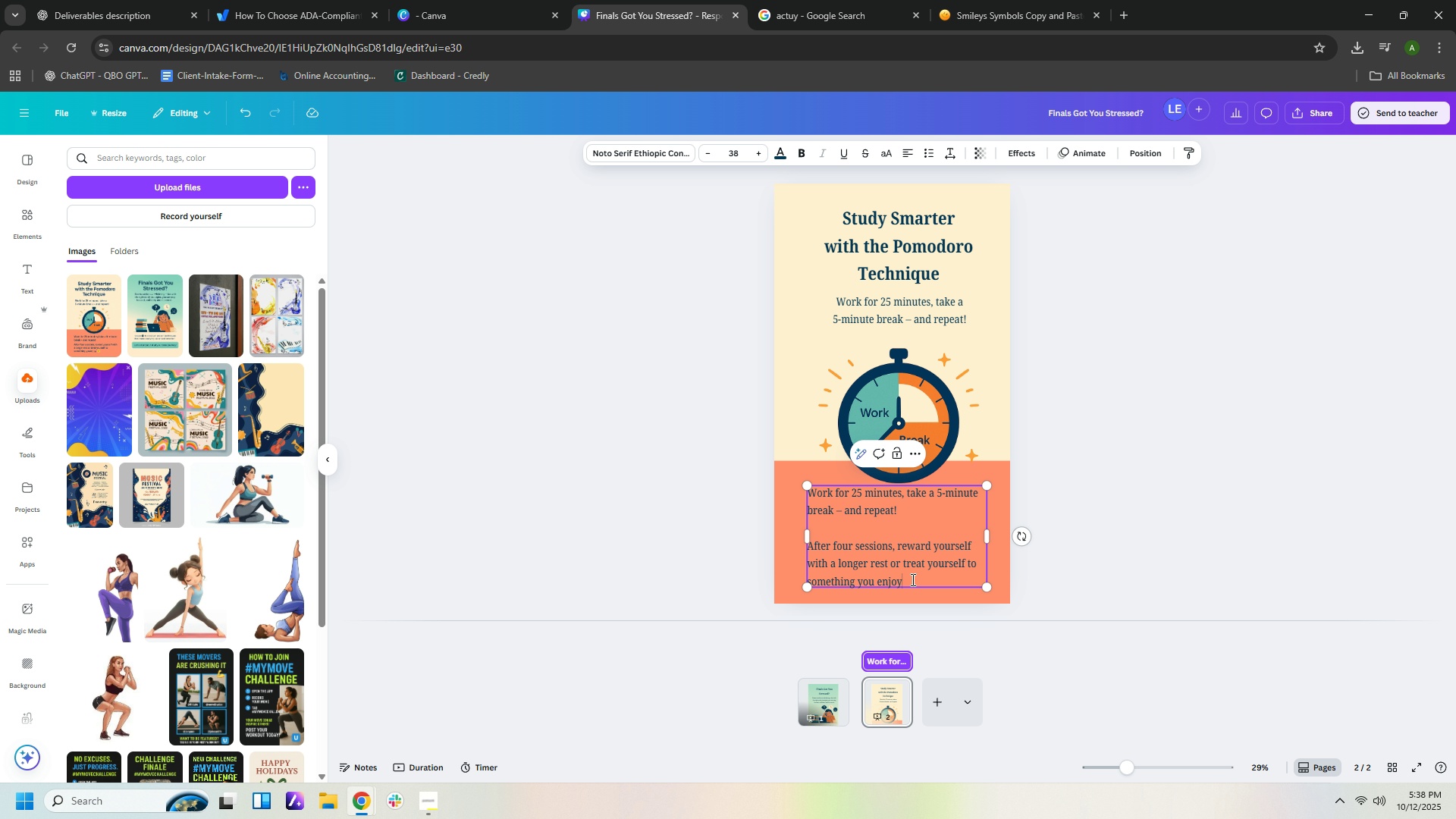 
left_click([912, 579])
 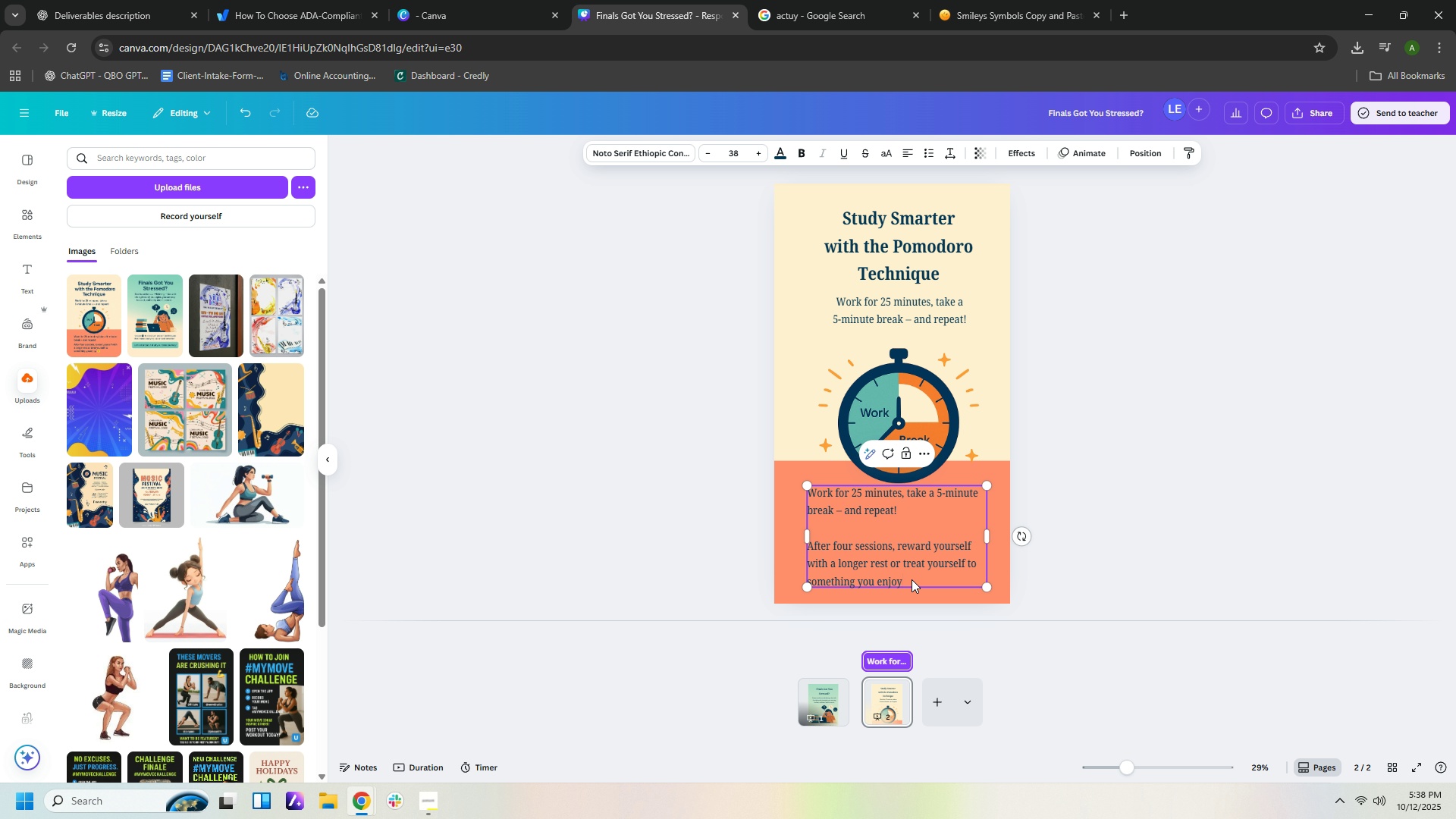 
right_click([912, 579])
 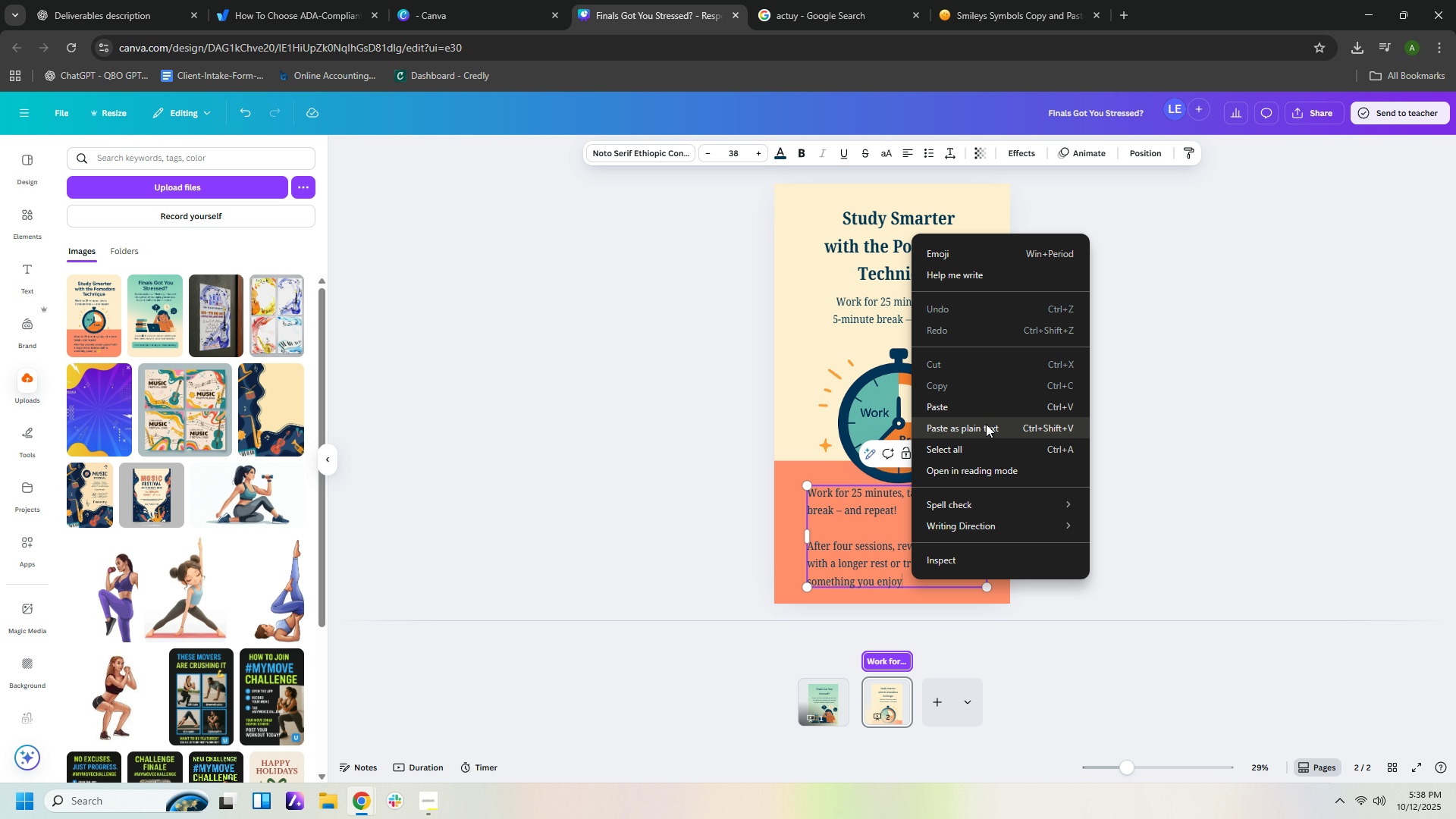 
left_click([981, 413])
 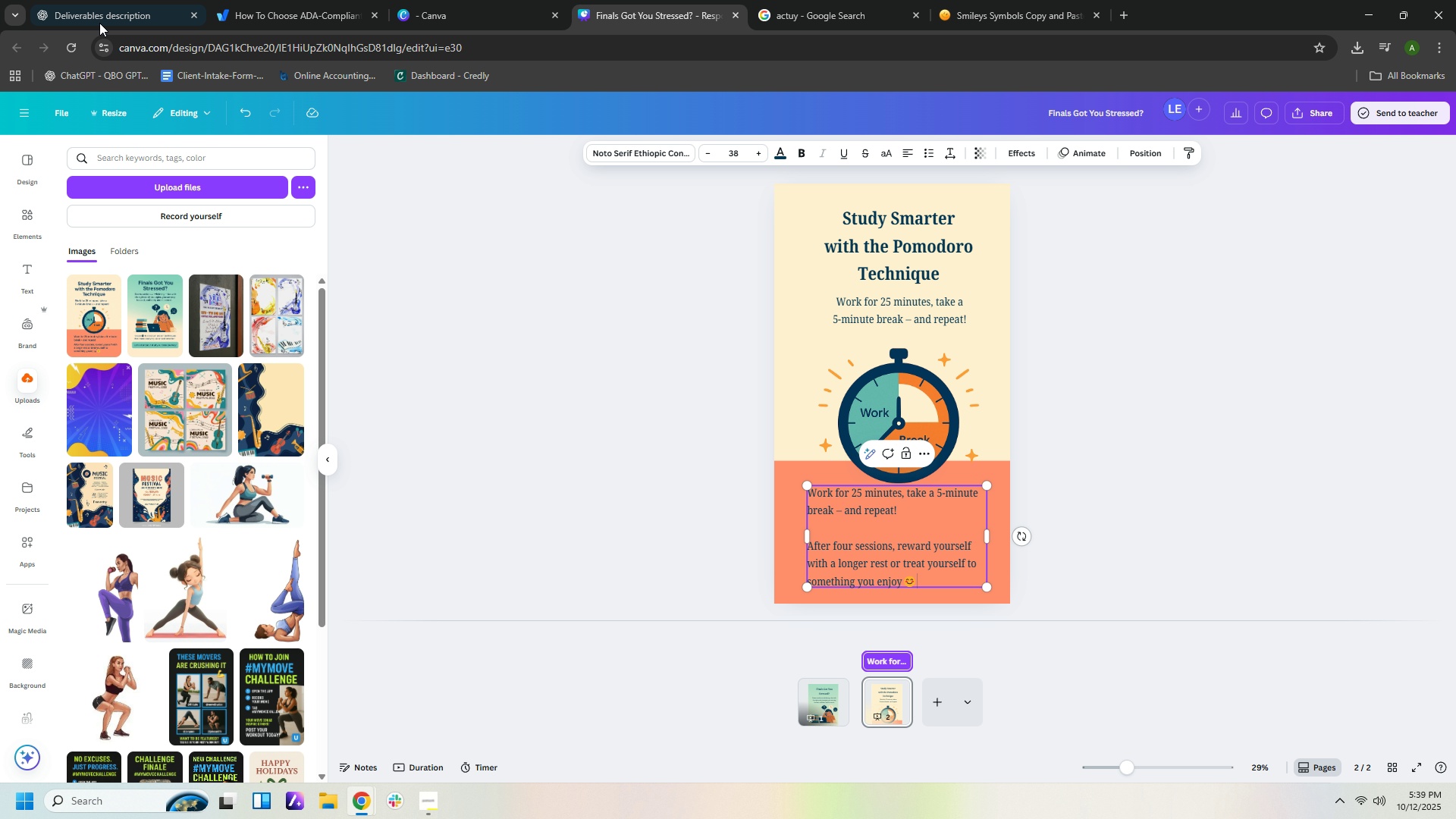 
left_click([99, 23])
 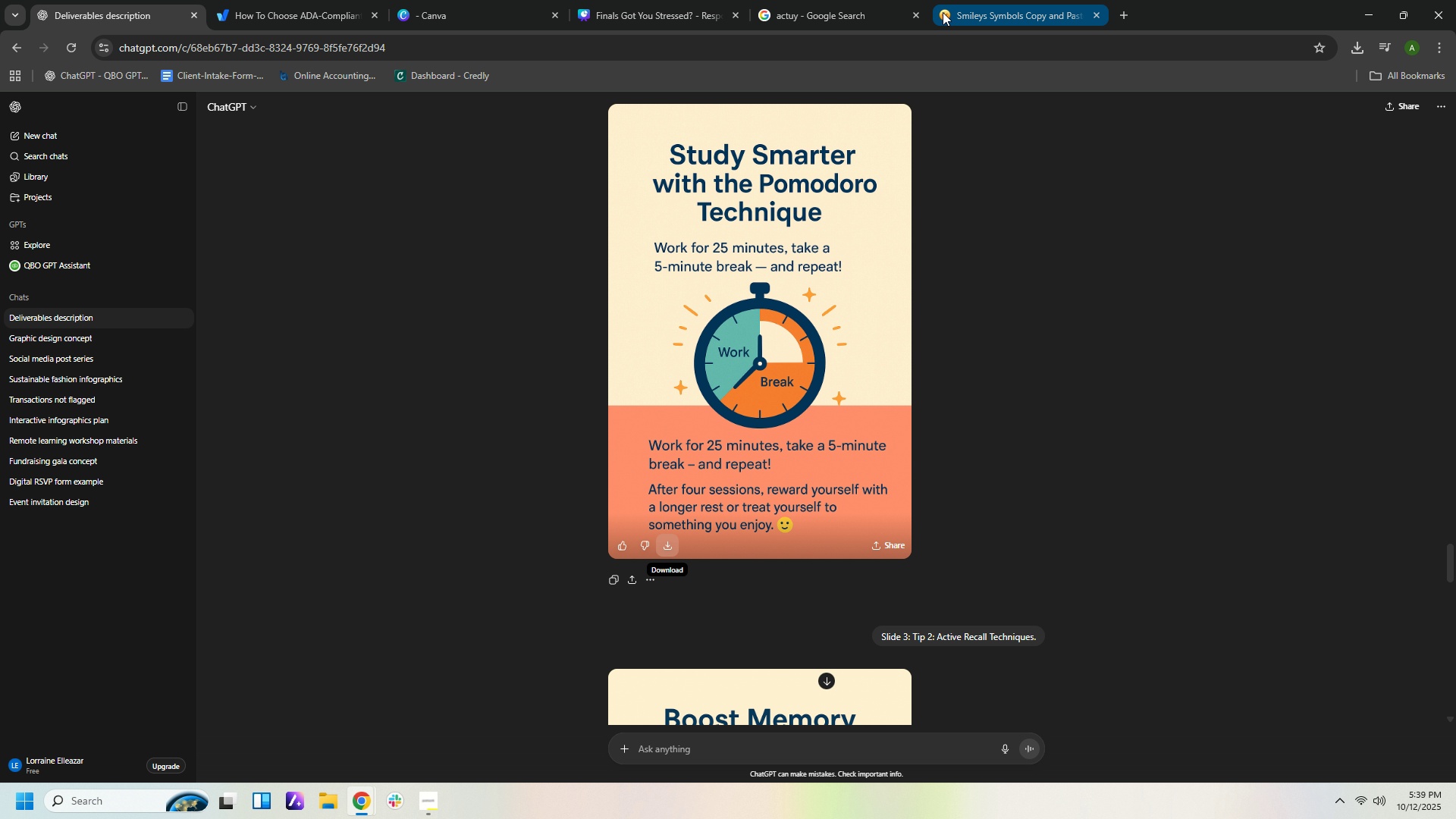 
left_click([635, 13])
 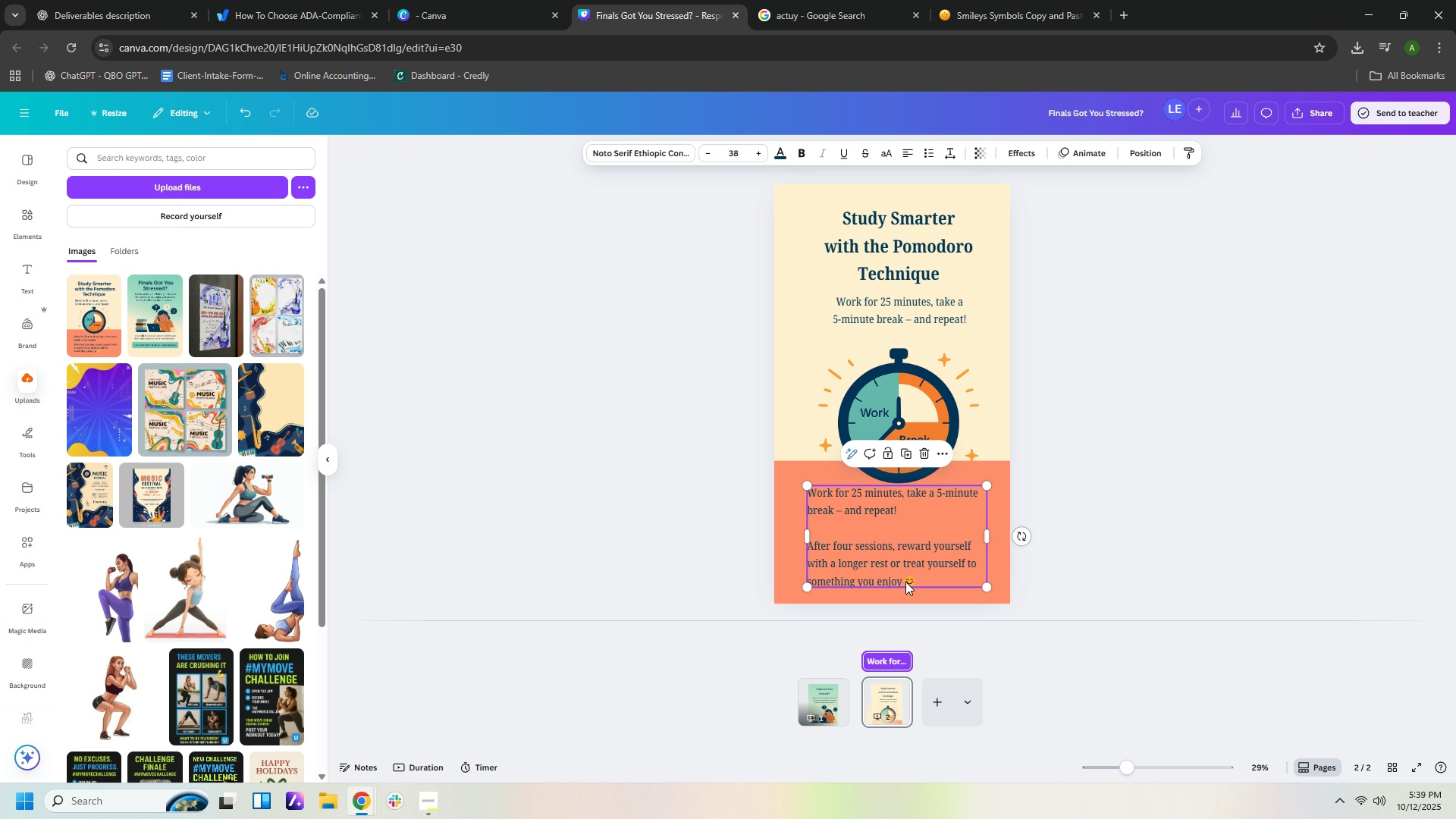 
left_click([905, 582])
 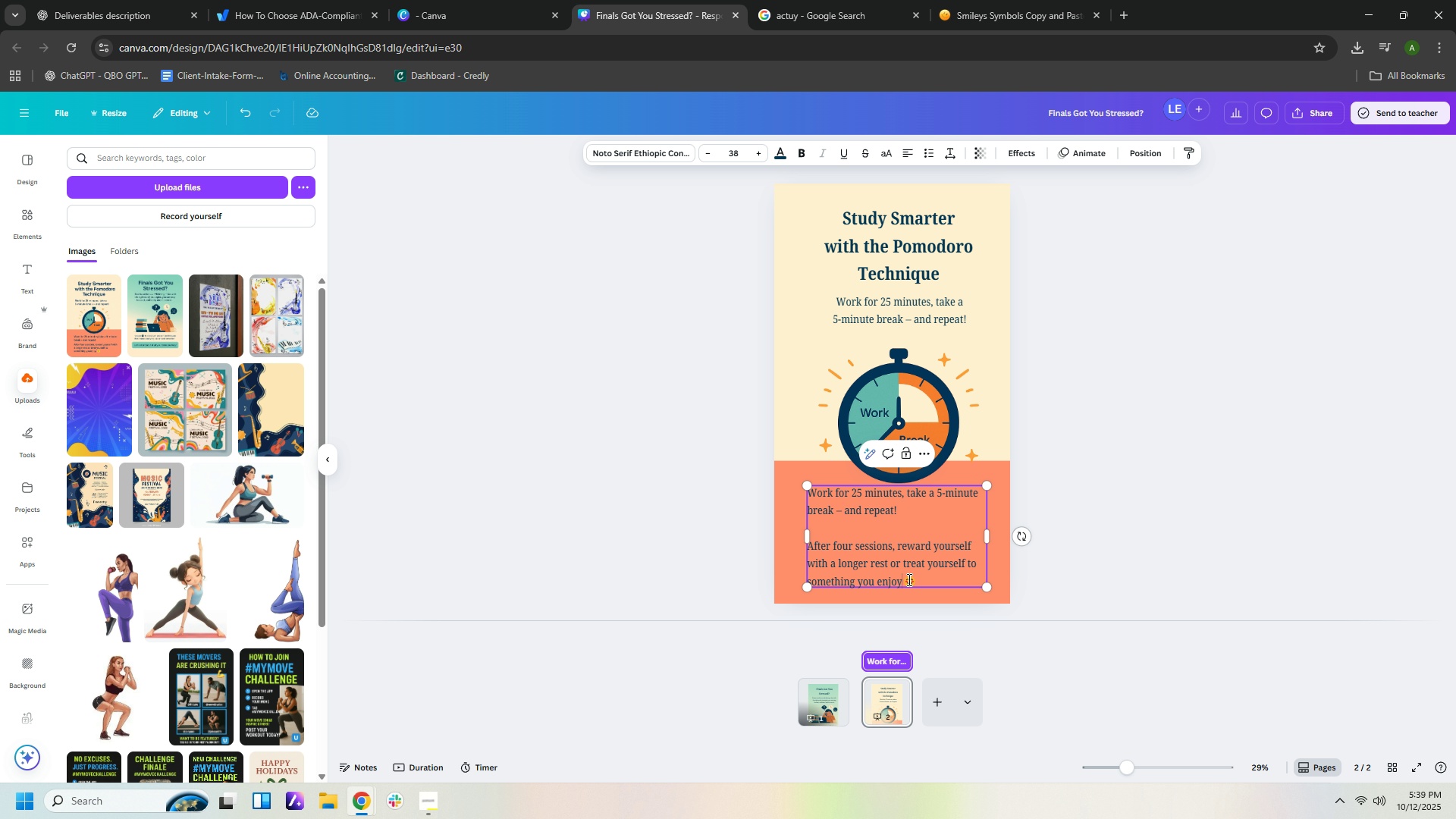 
key(Comma)
 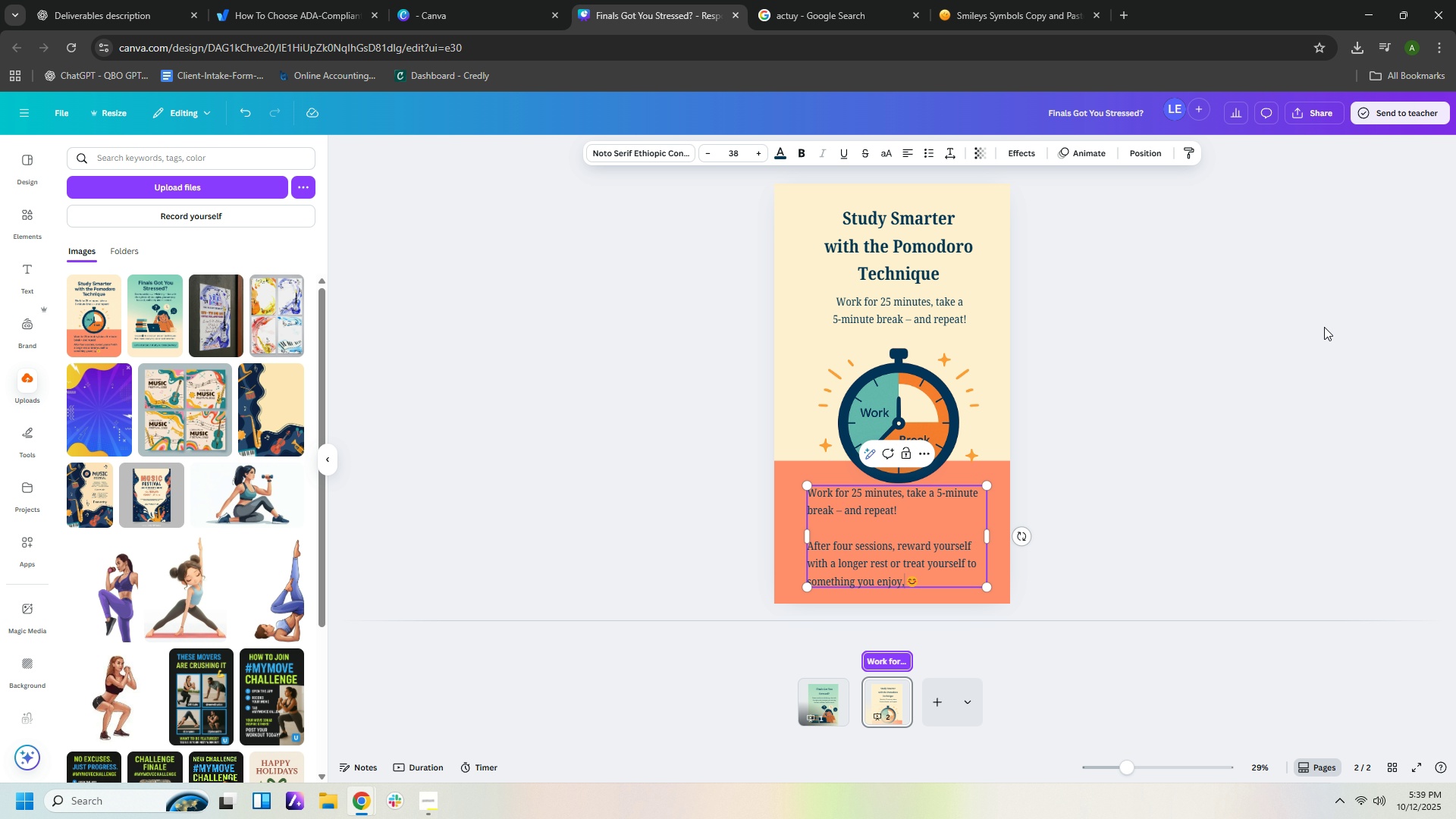 
left_click([1262, 389])
 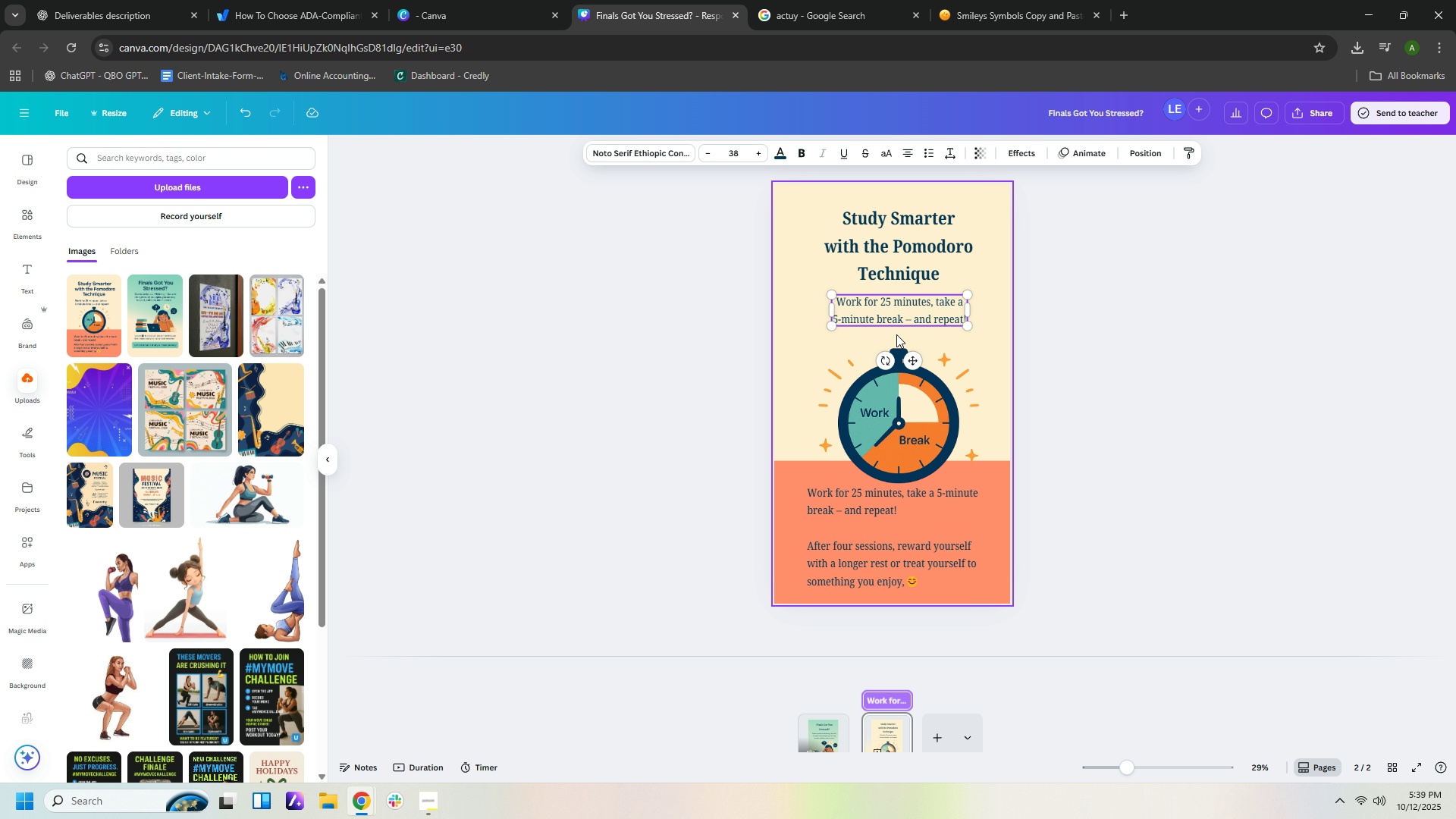 
left_click([896, 334])
 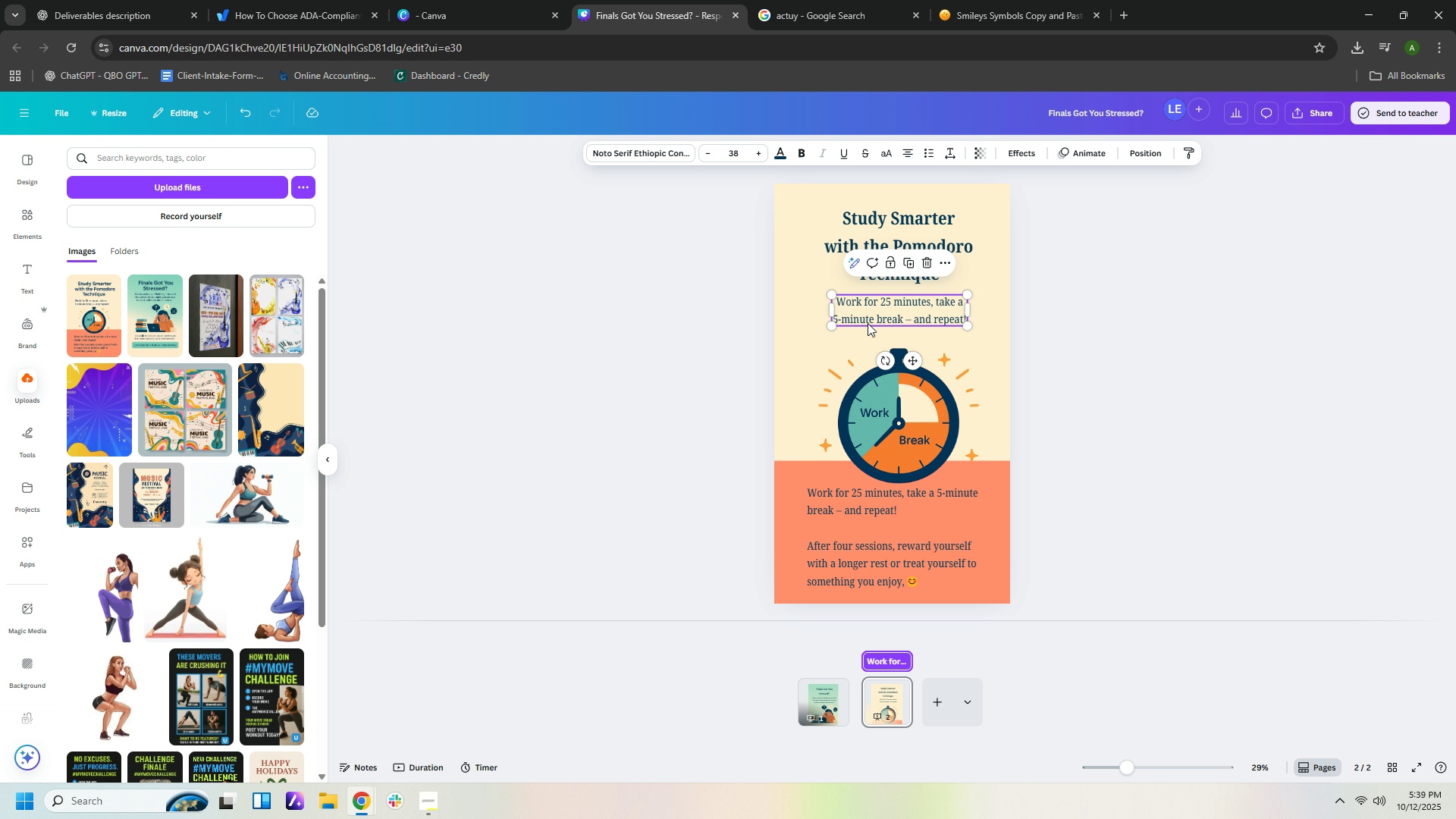 
mouse_move([860, 306])
 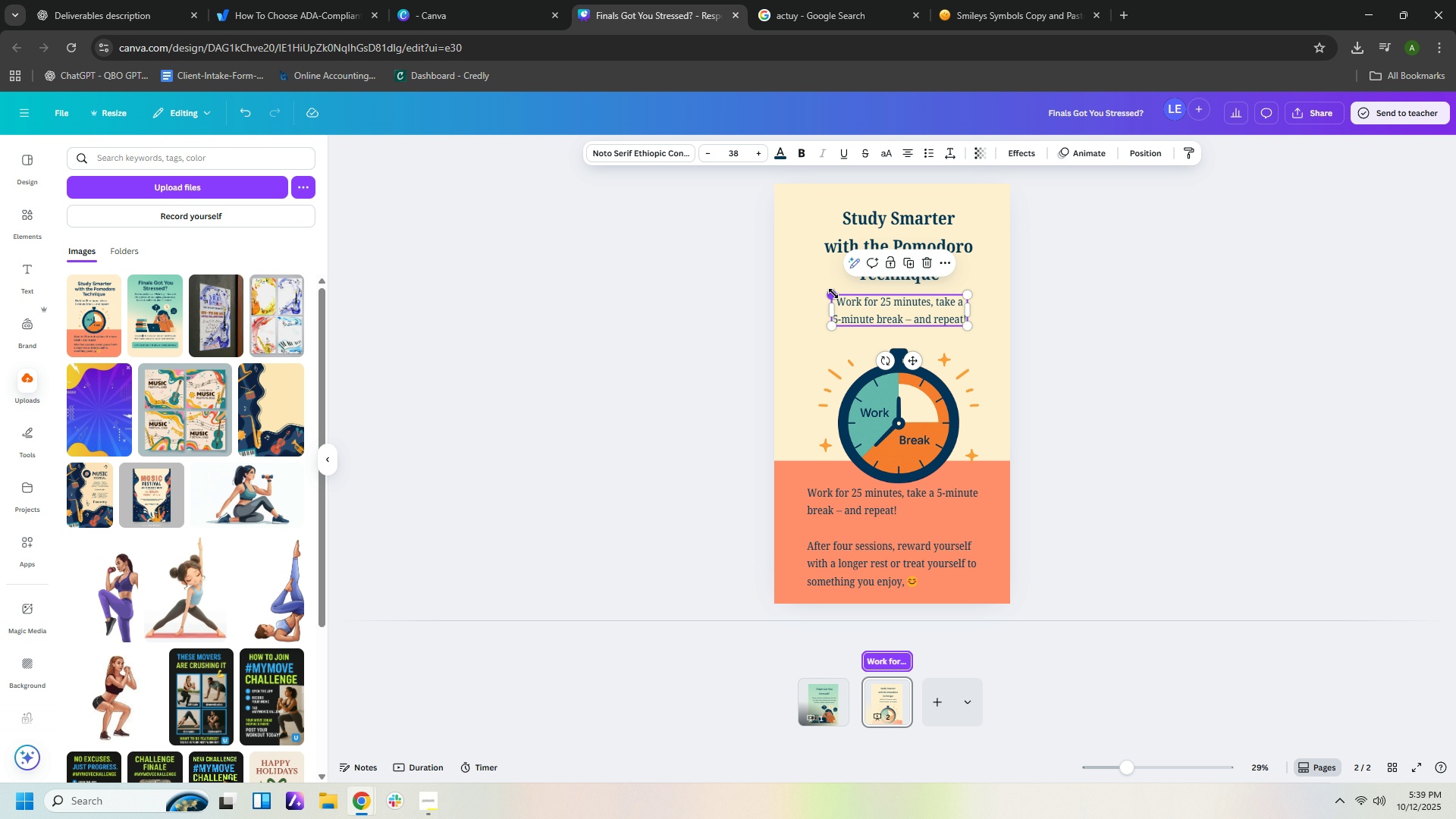 
left_click_drag(start_coordinate=[833, 293], to_coordinate=[818, 281])
 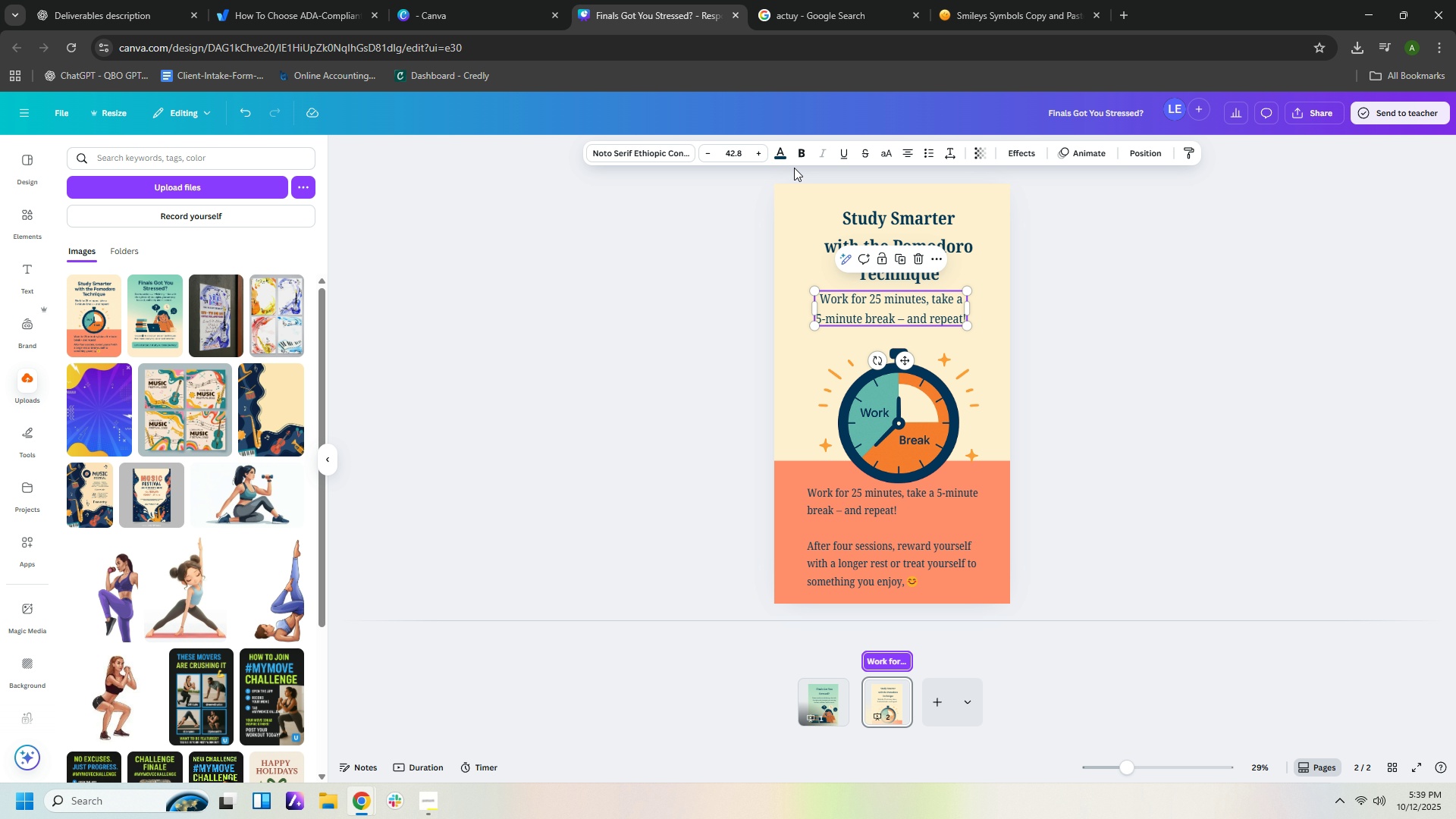 
left_click([745, 158])
 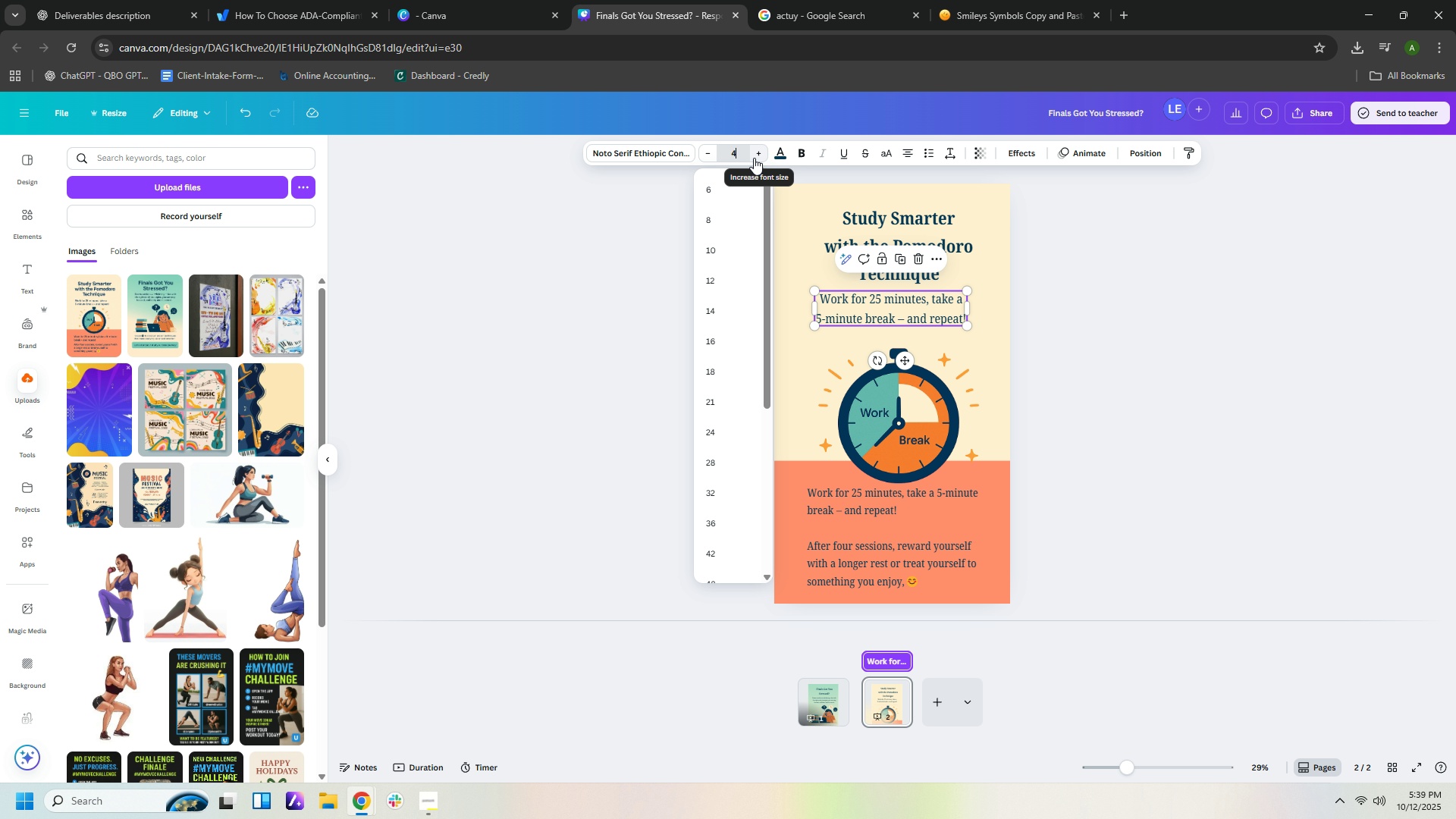 
key(Numpad4)
 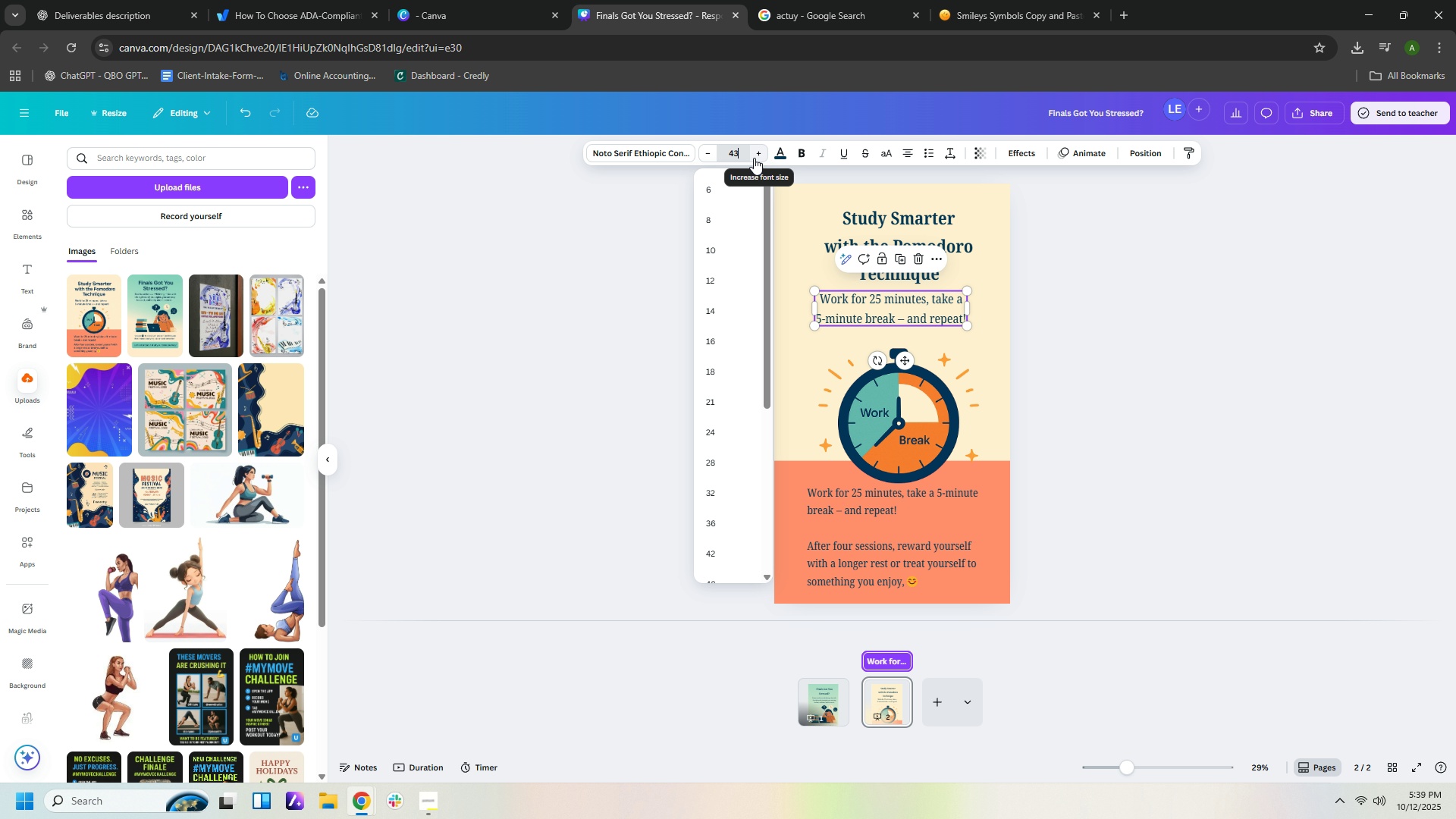 
key(Numpad3)
 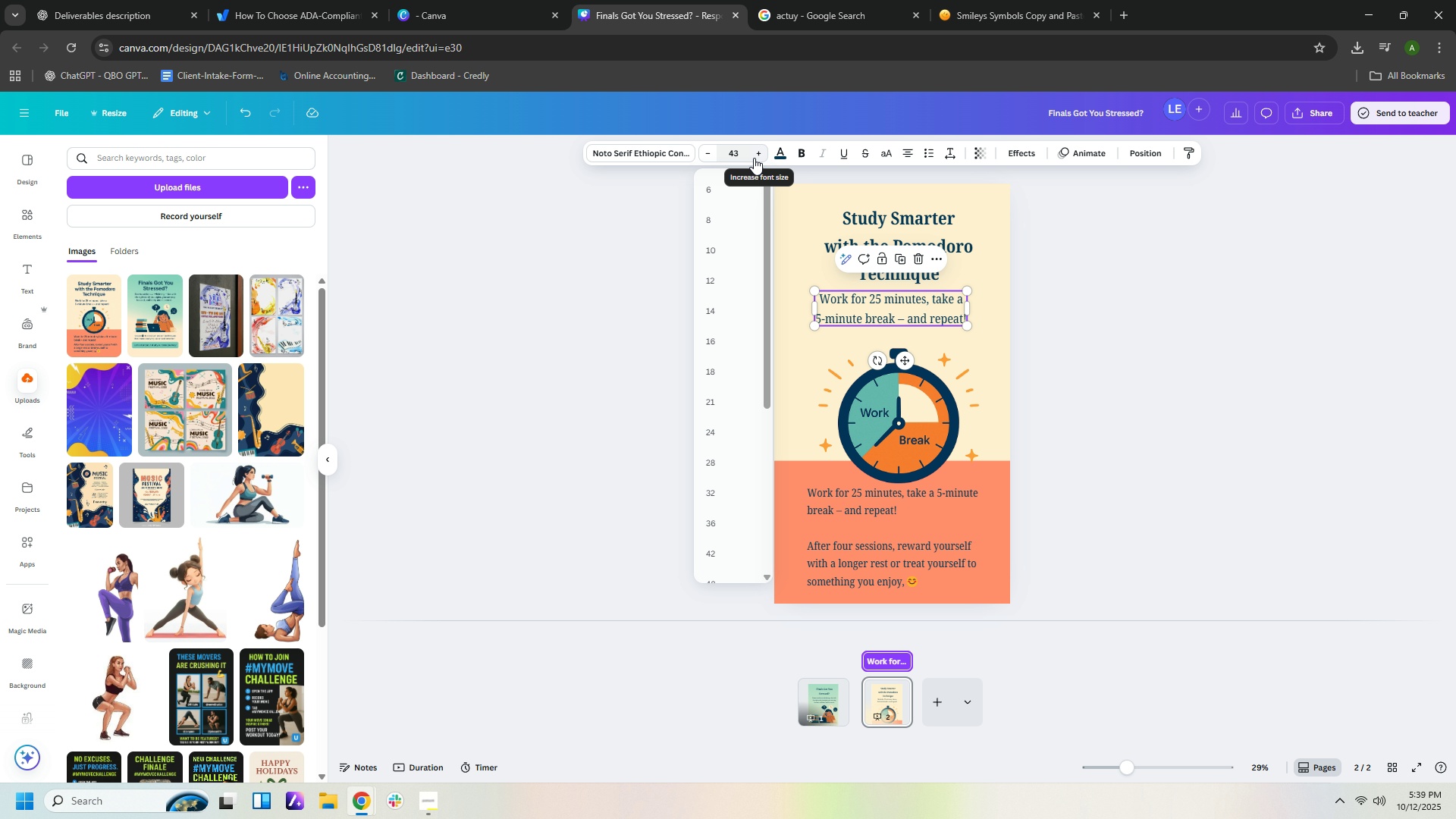 
key(NumpadEnter)
 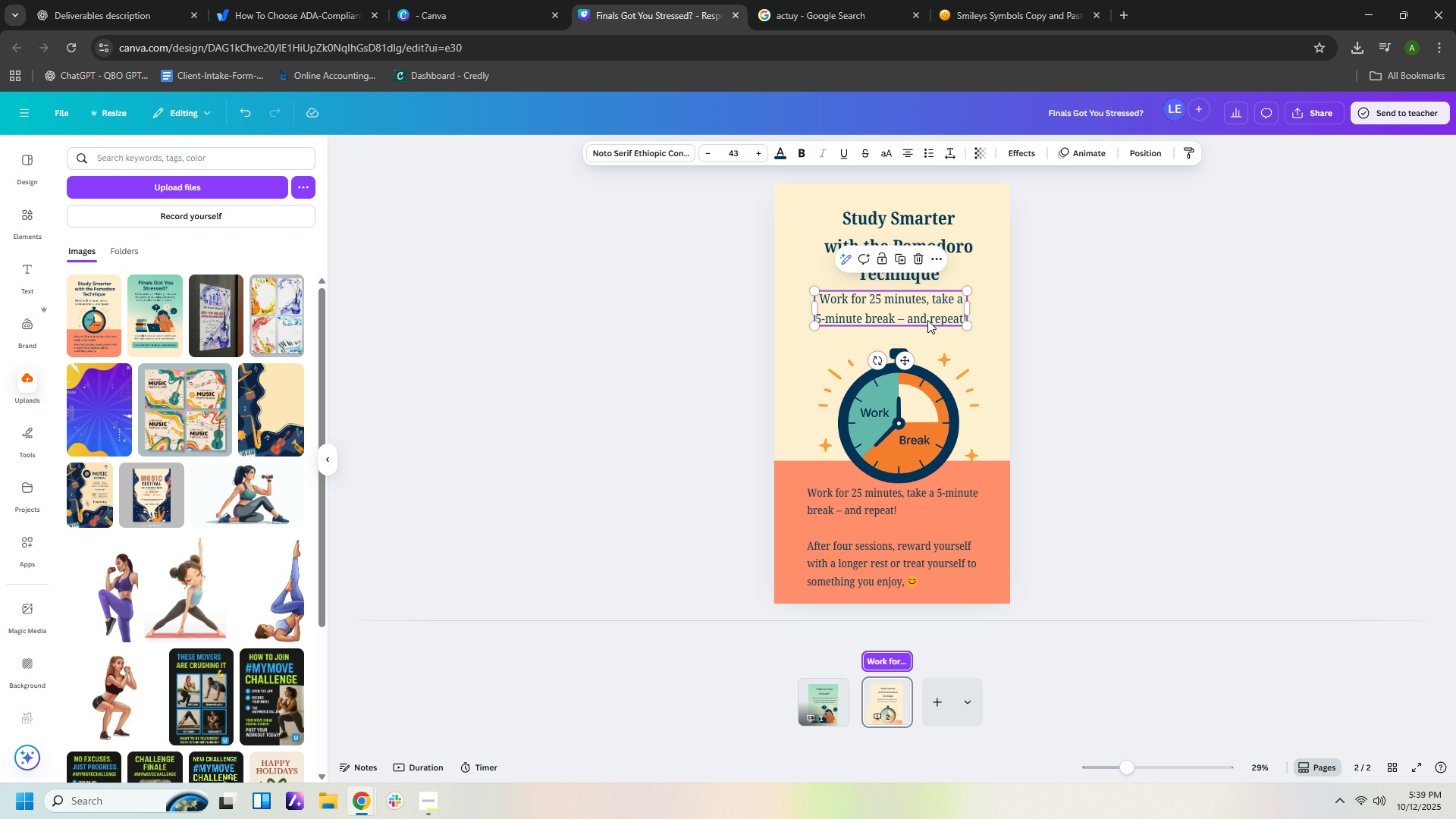 
left_click_drag(start_coordinate=[912, 309], to_coordinate=[921, 310])
 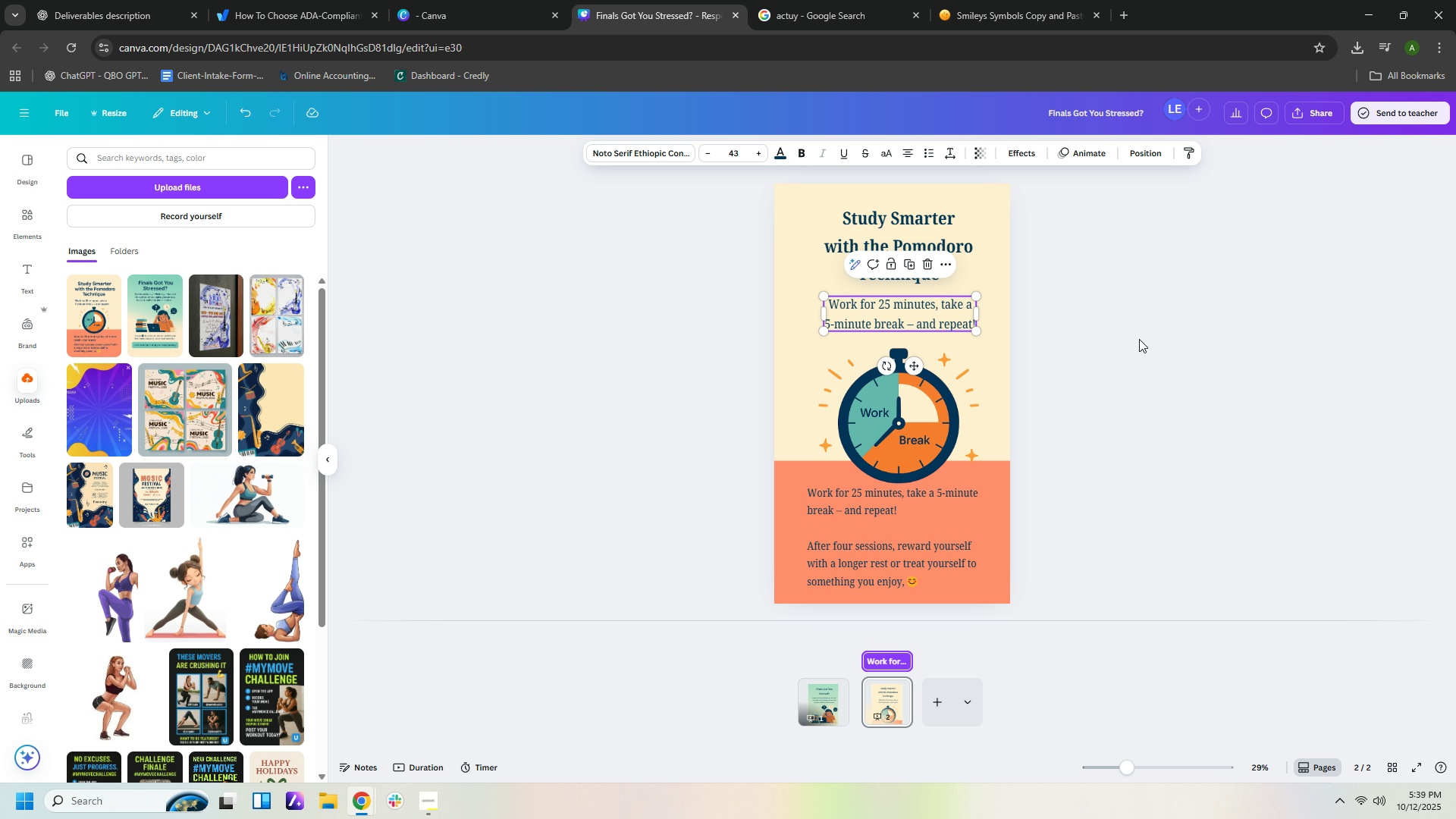 
left_click([1139, 339])
 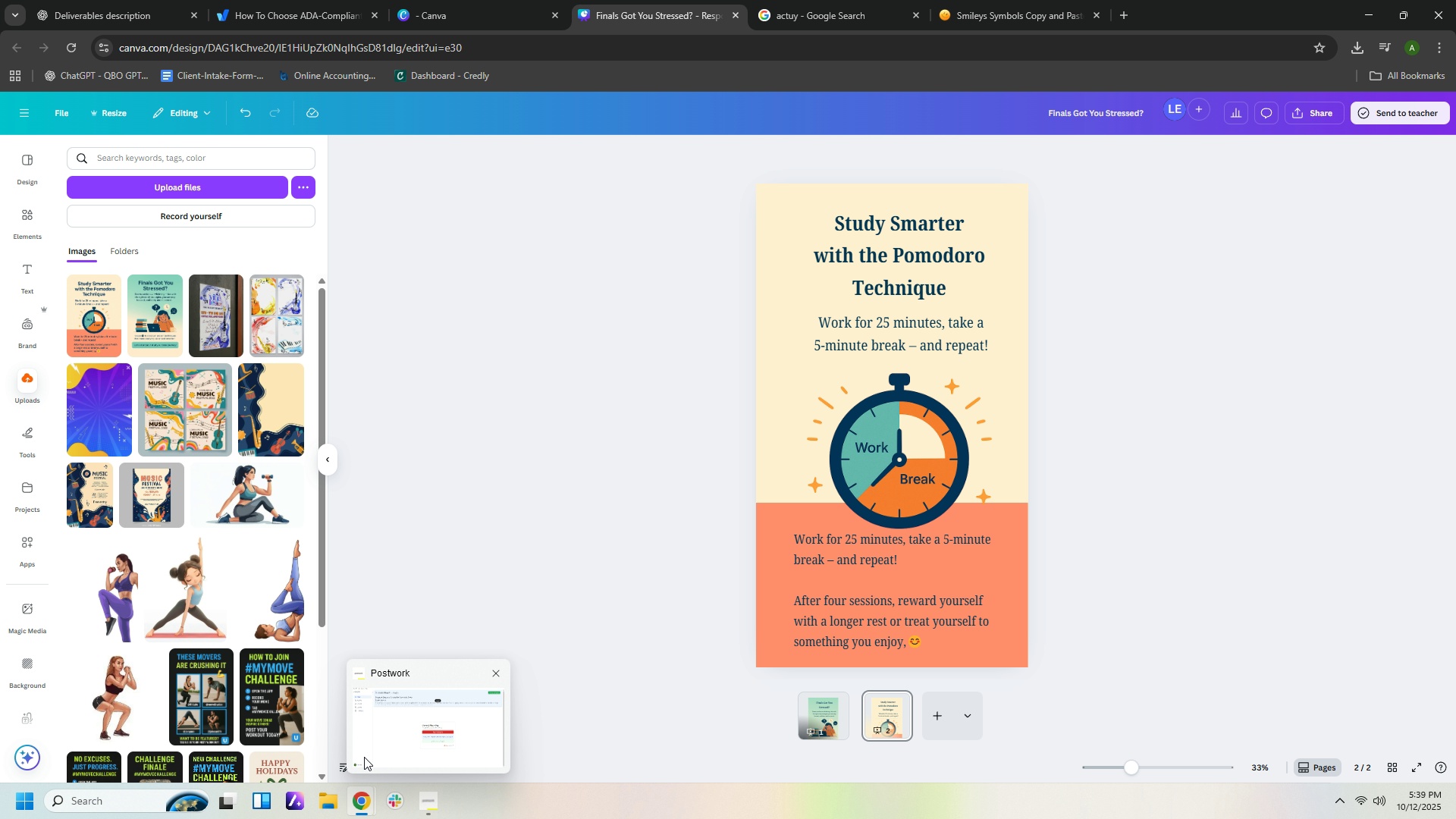 
wait(5.82)
 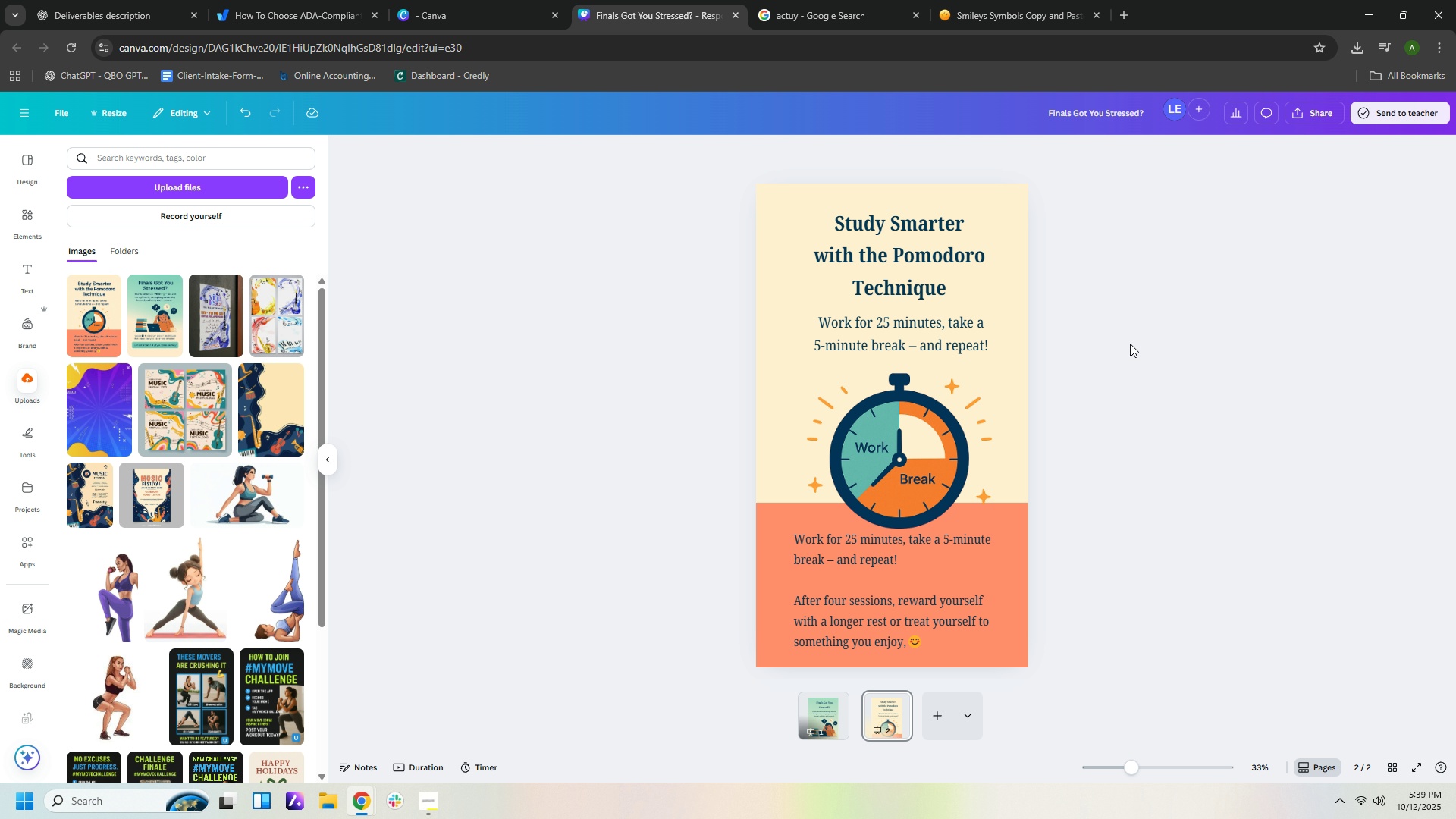 
left_click([1078, 357])
 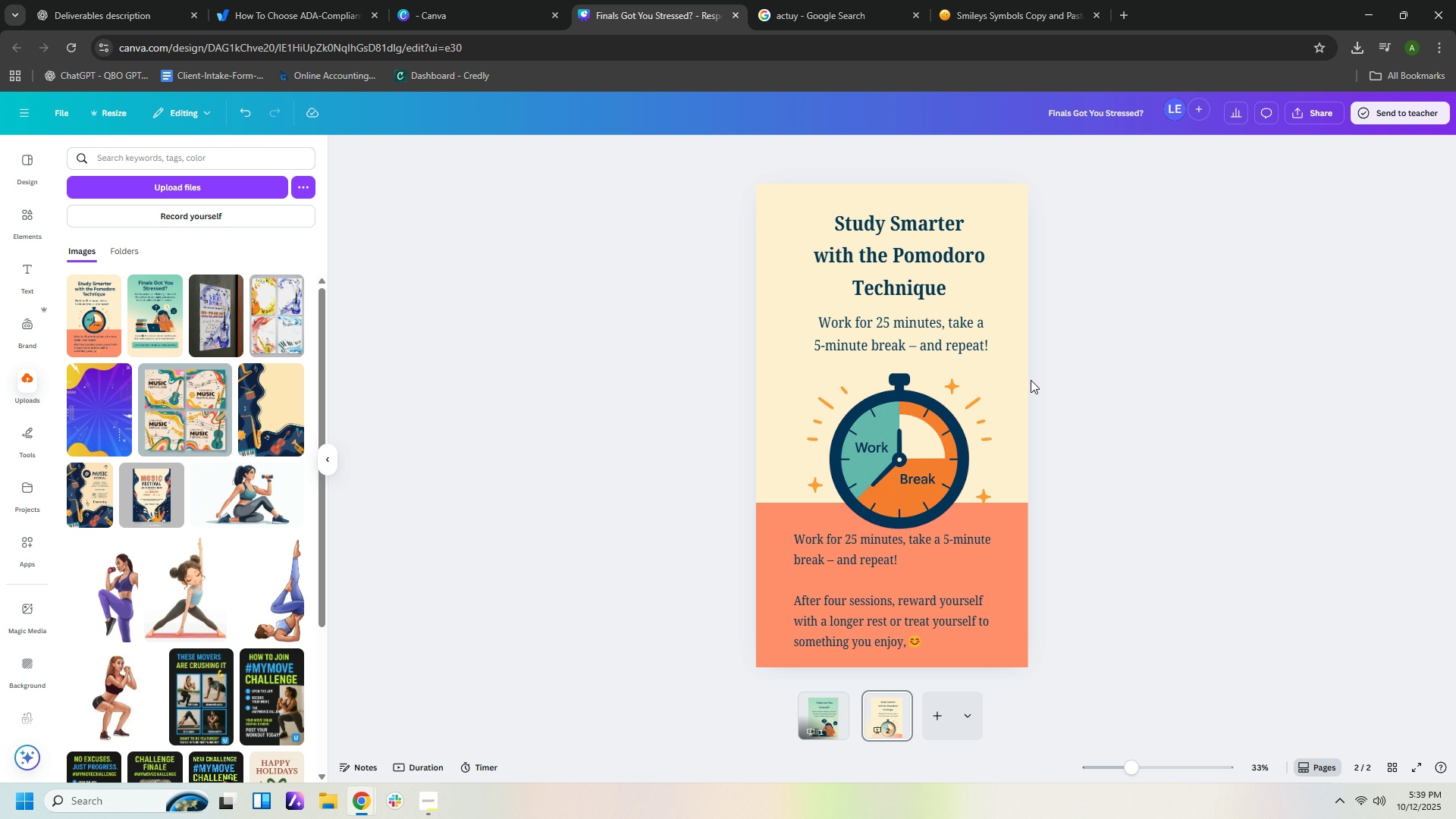 
left_click([1007, 389])
 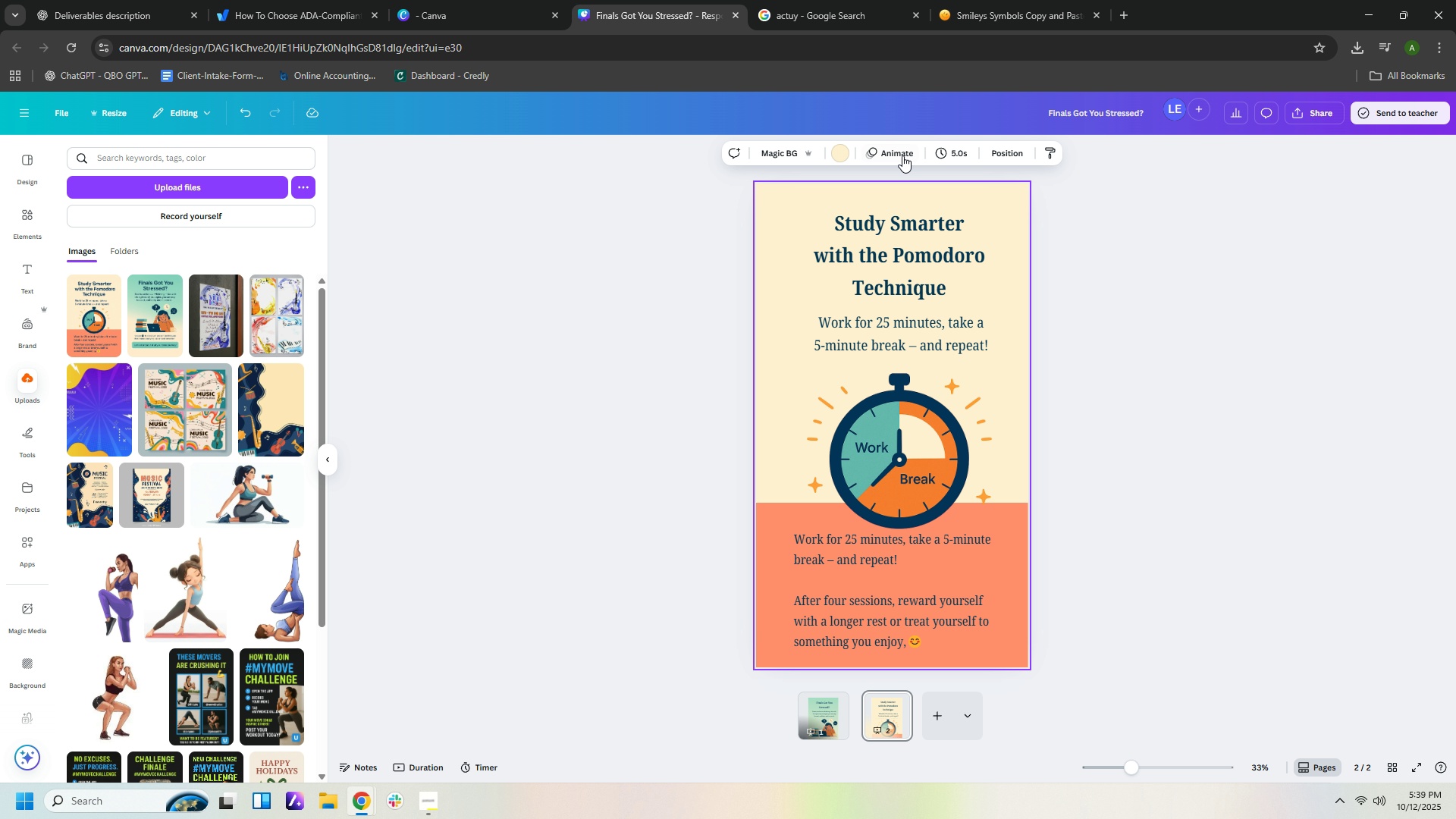 
left_click([902, 154])
 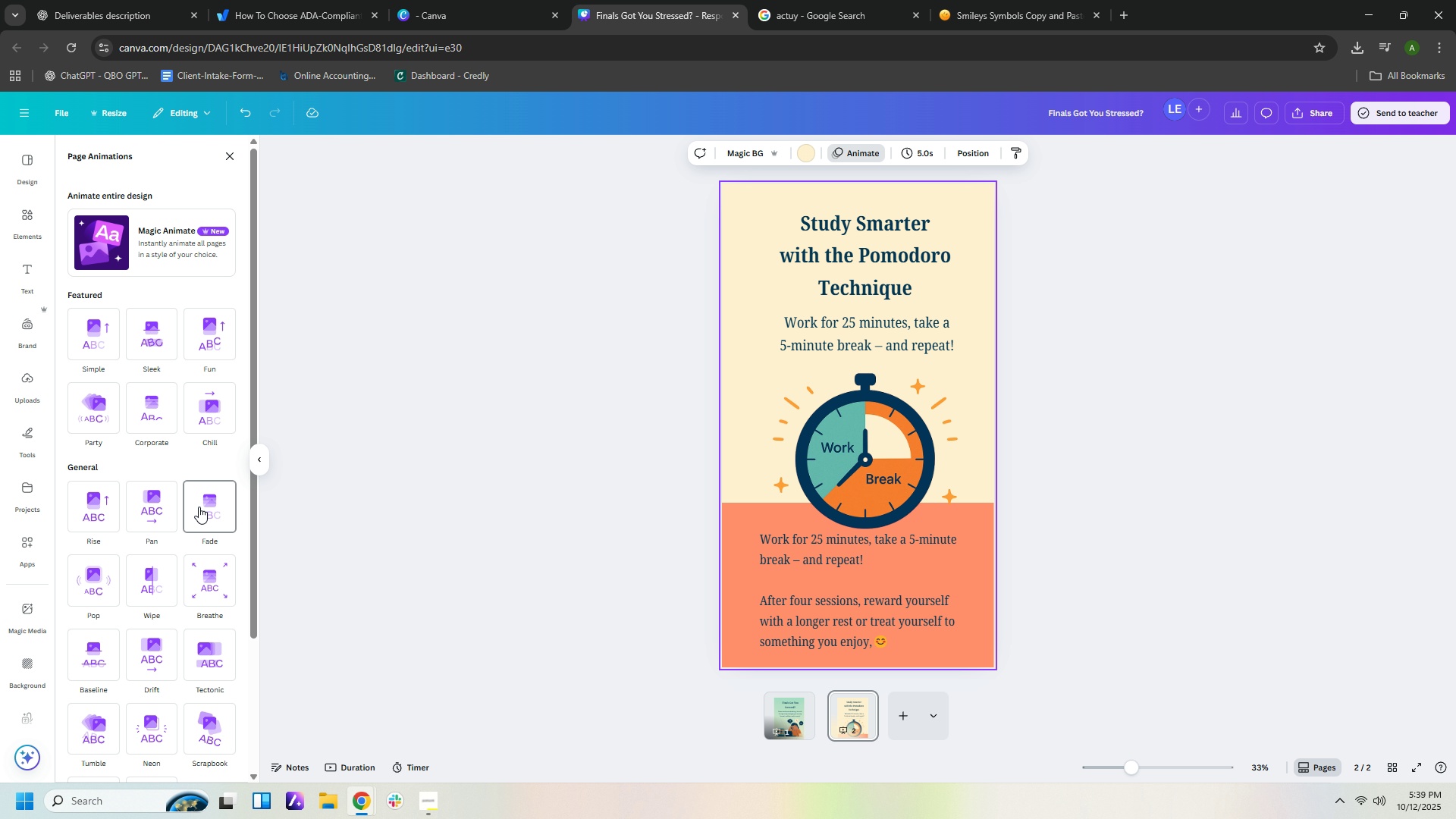 
left_click([199, 507])
 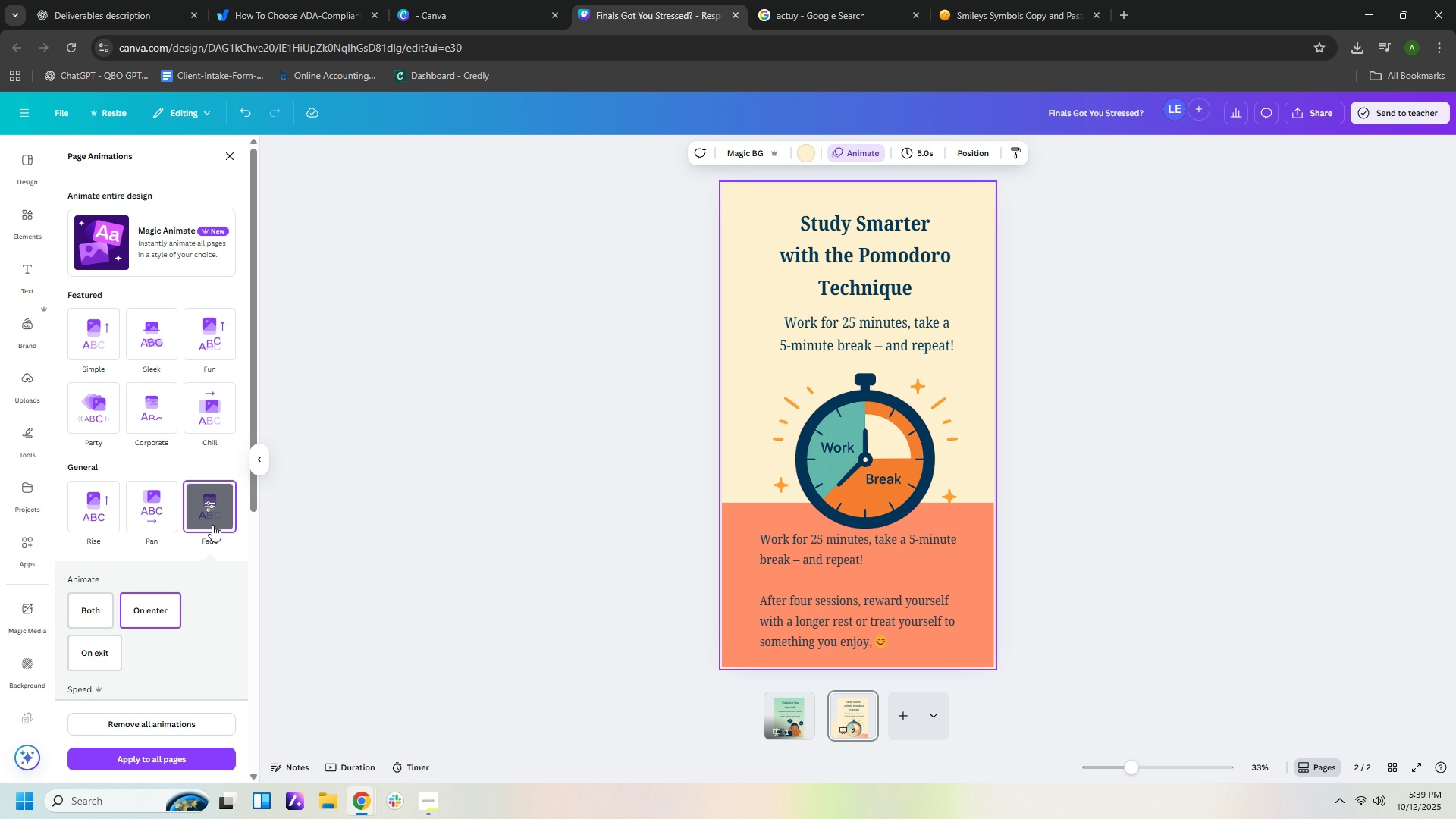 
scroll: coordinate [216, 597], scroll_direction: down, amount: 14.0
 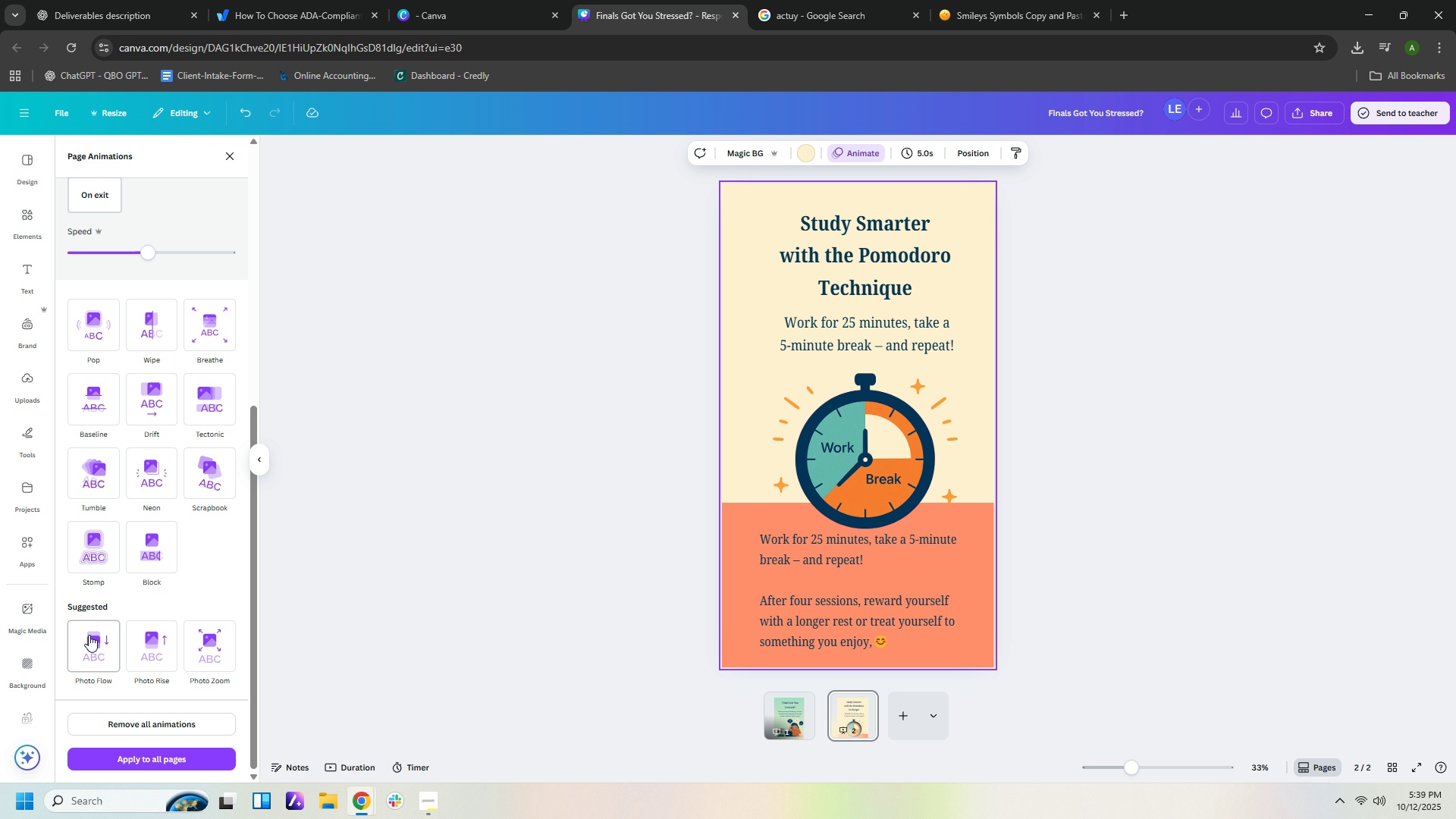 
left_click([89, 635])
 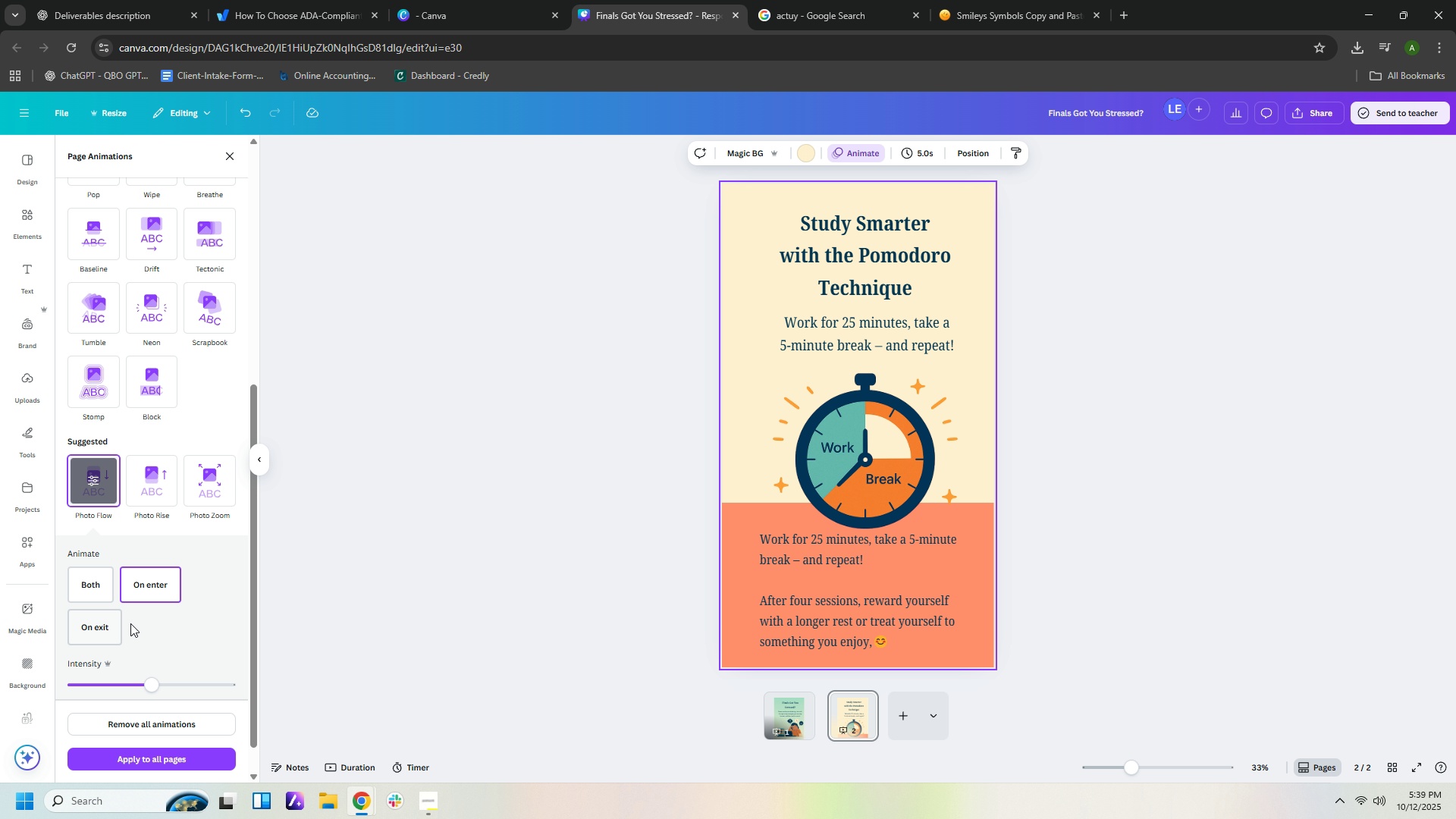 
left_click([105, 588])
 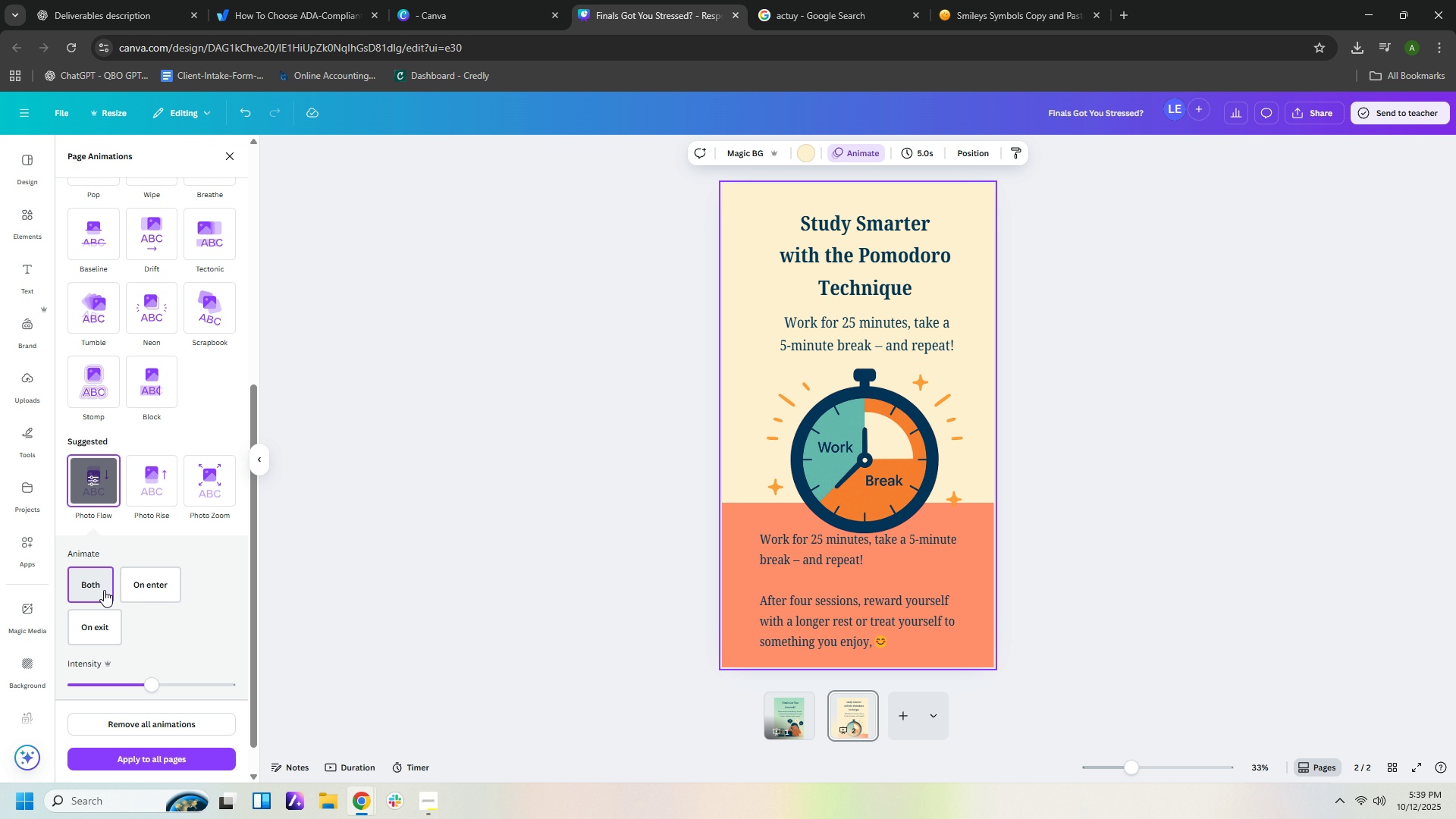 
left_click([87, 620])
 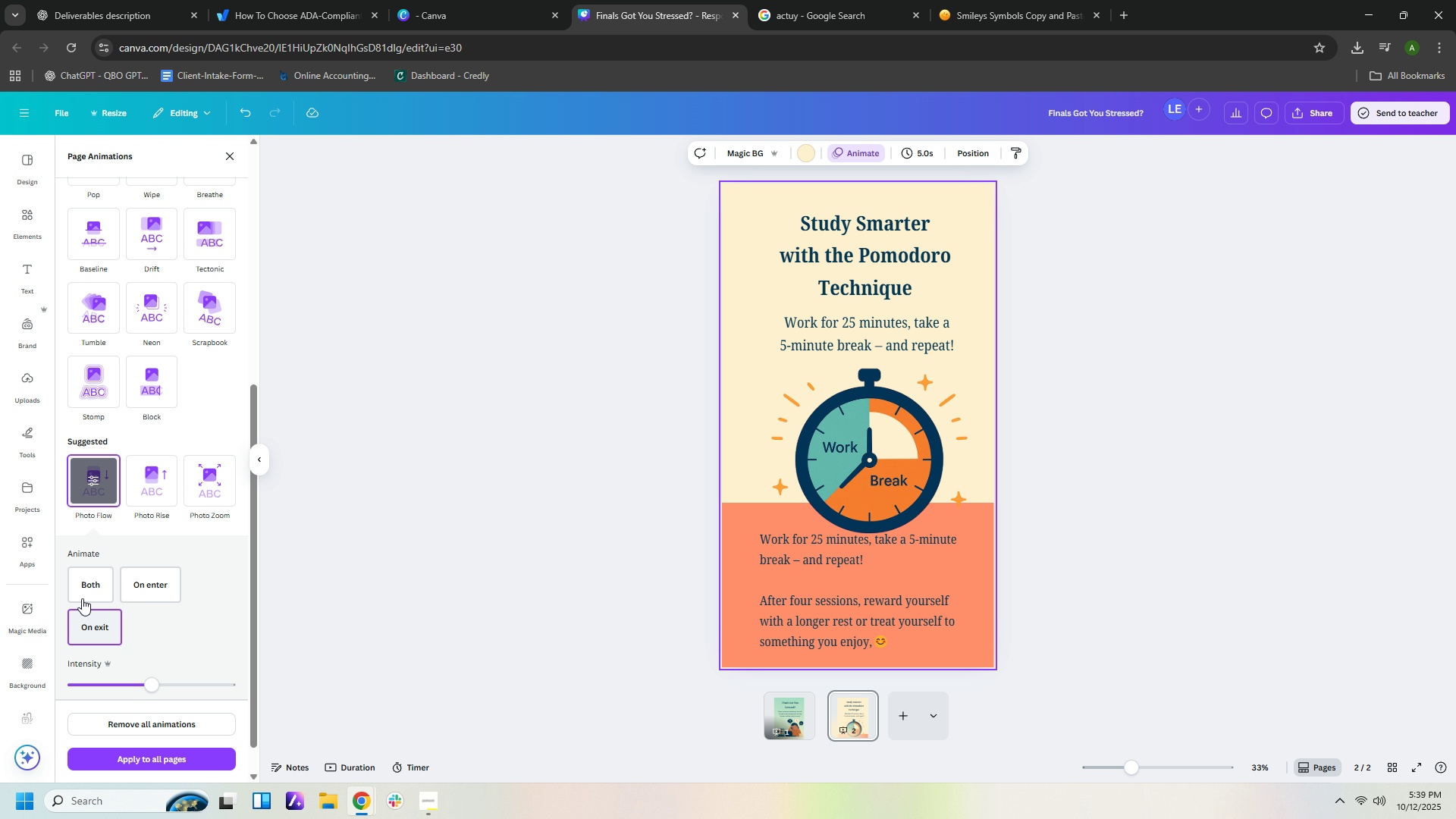 
left_click([84, 590])
 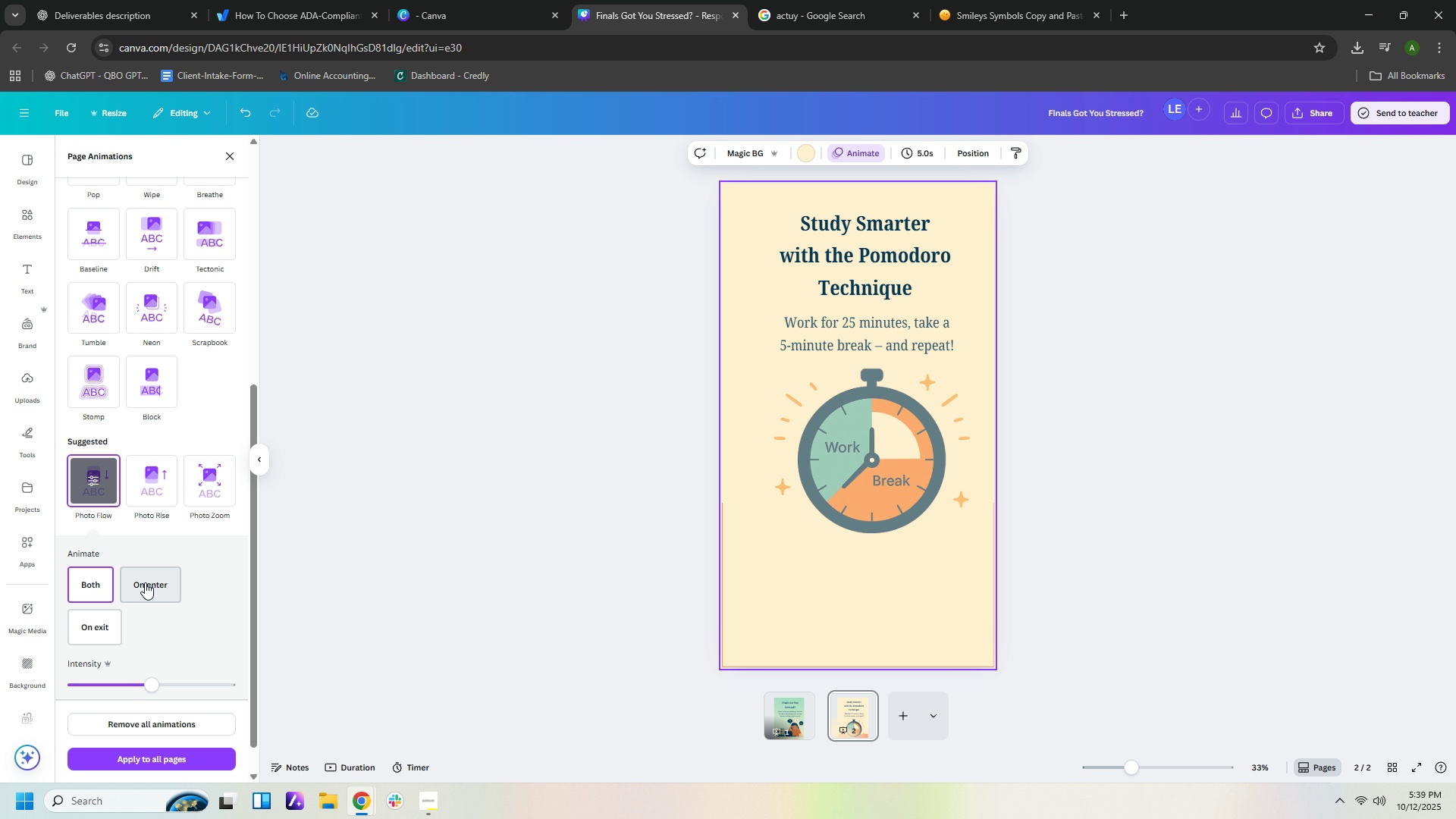 
left_click([145, 582])
 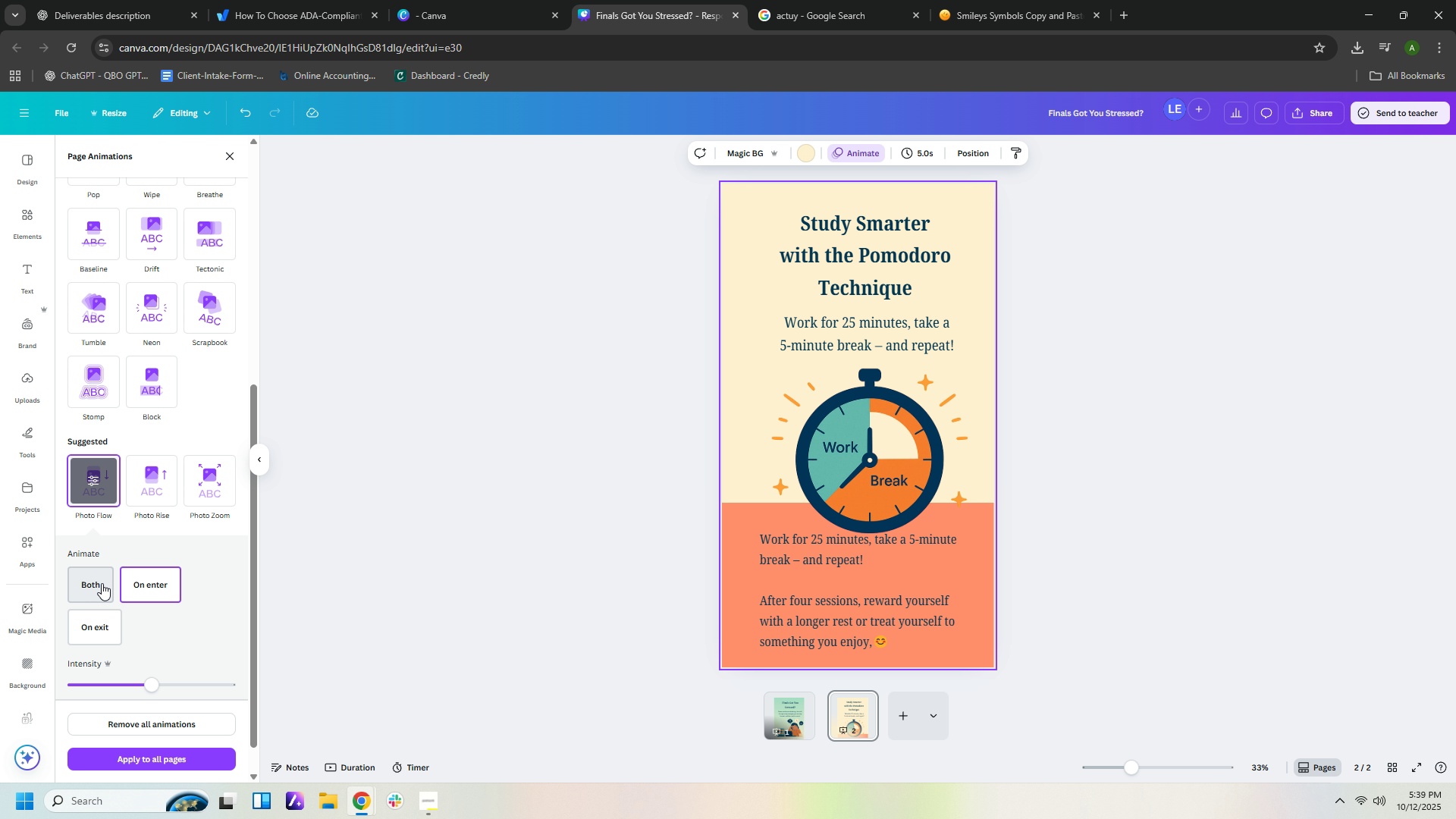 
left_click([102, 583])
 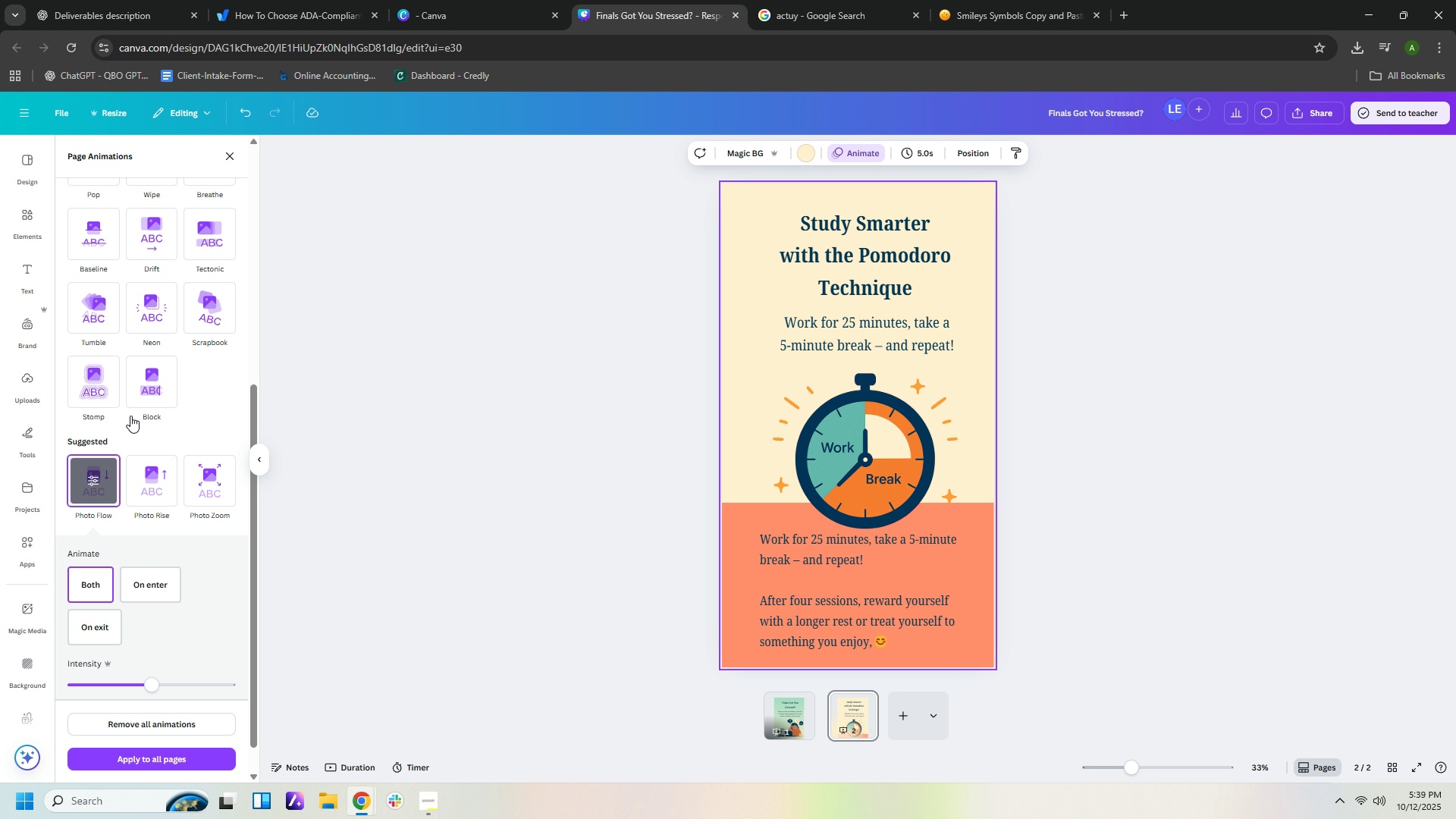 
left_click([112, 389])
 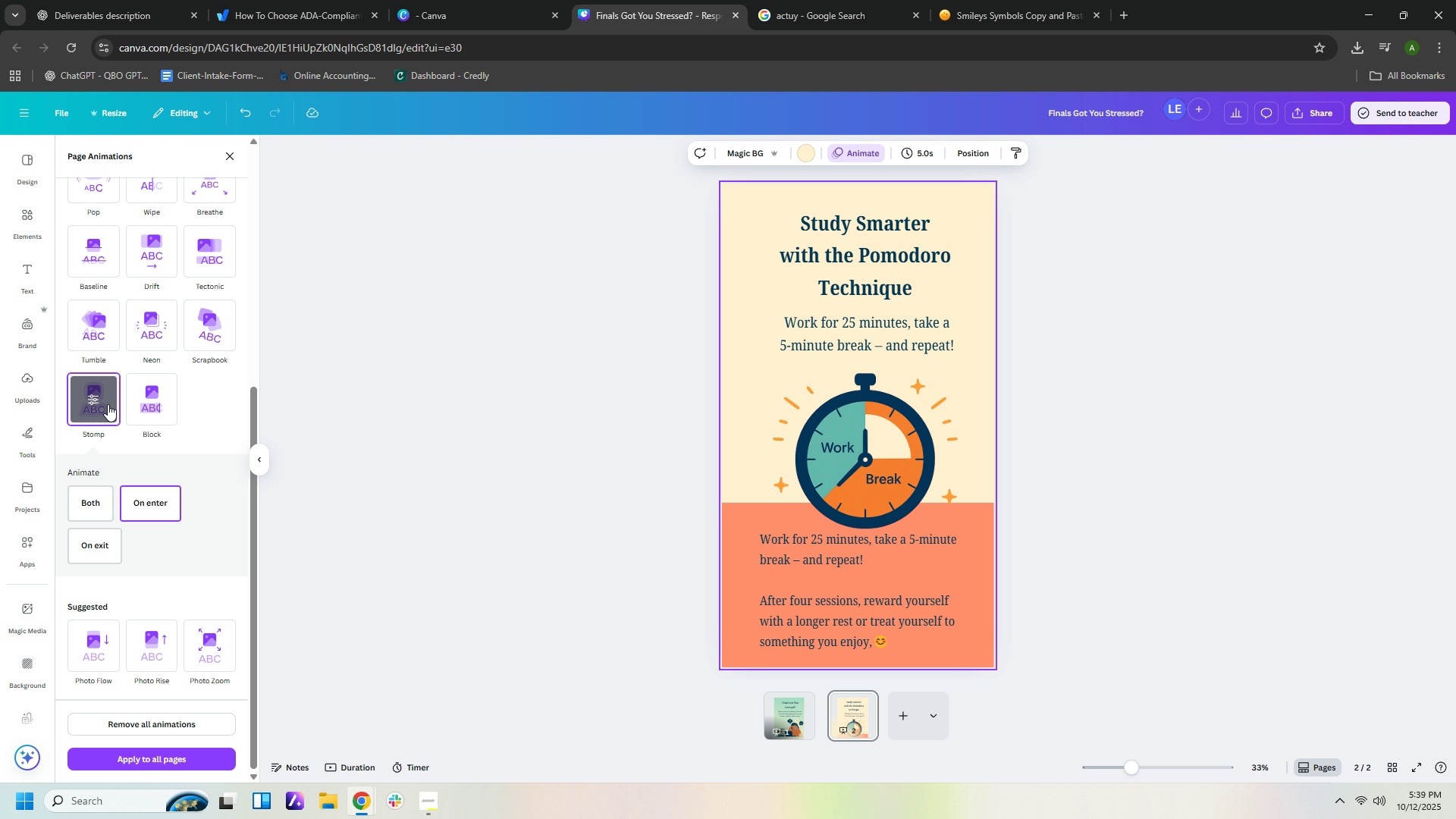 
left_click([142, 394])
 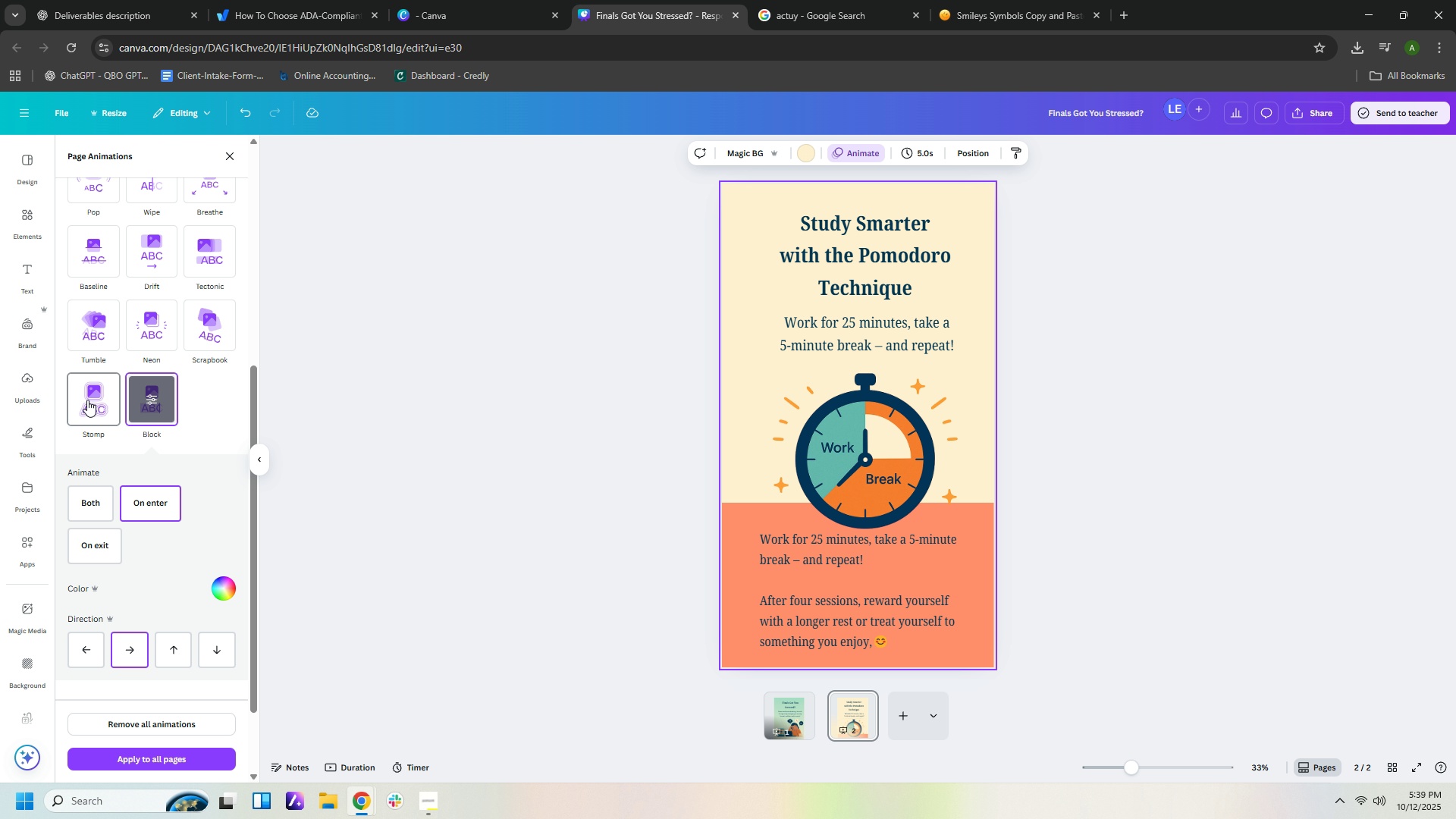 
left_click([87, 400])
 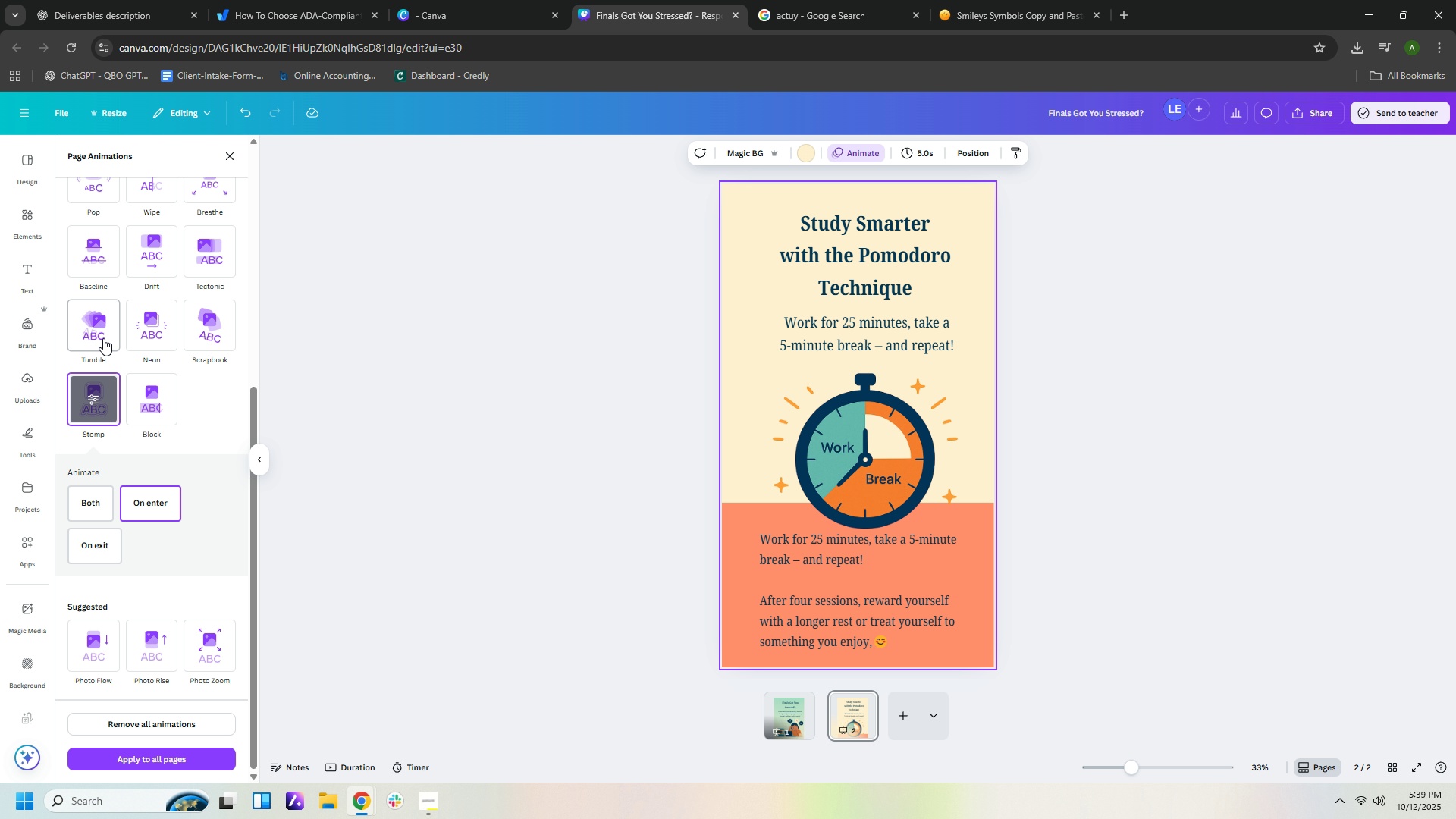 
left_click([99, 328])
 